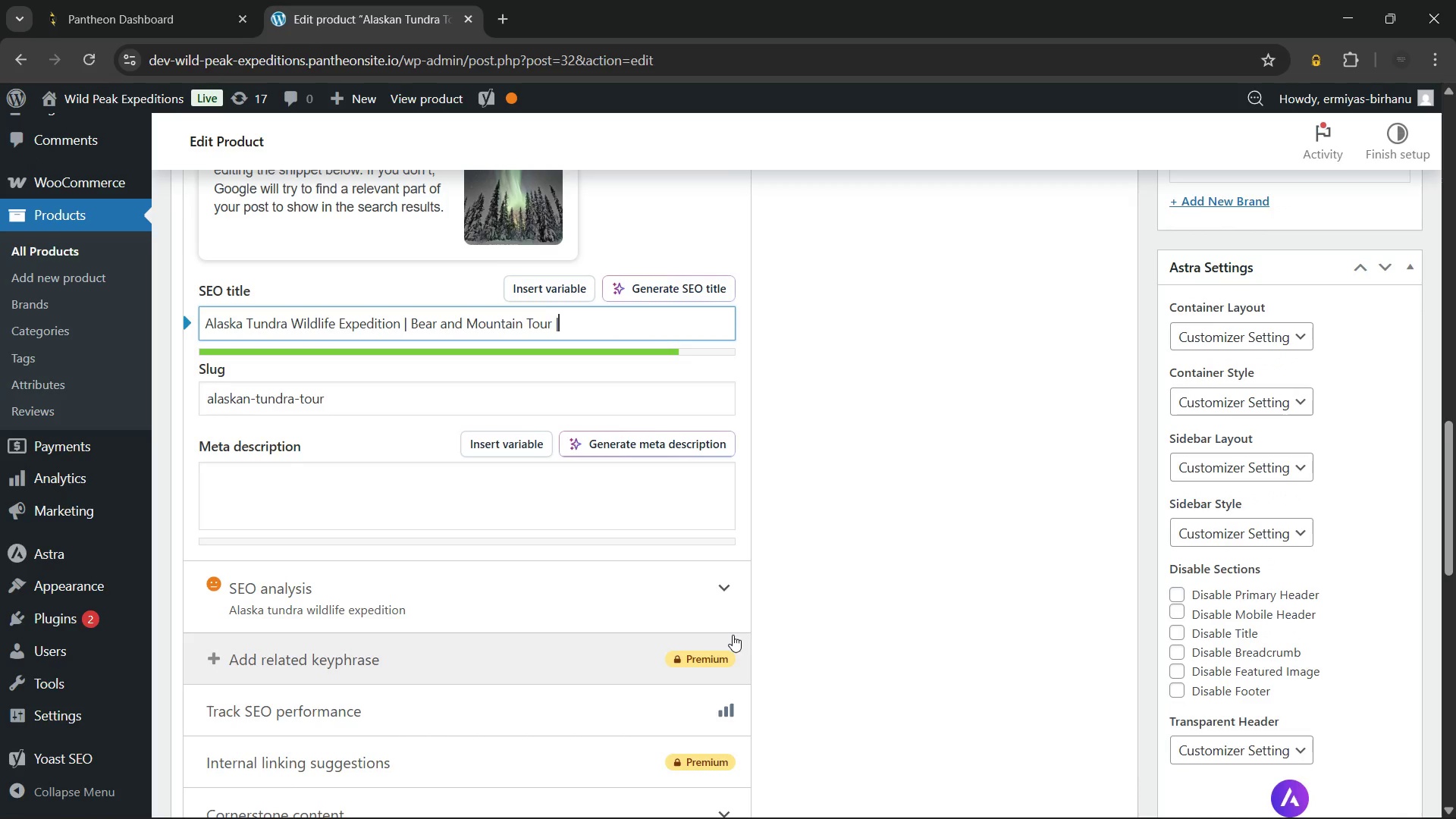 
key(Backspace)
 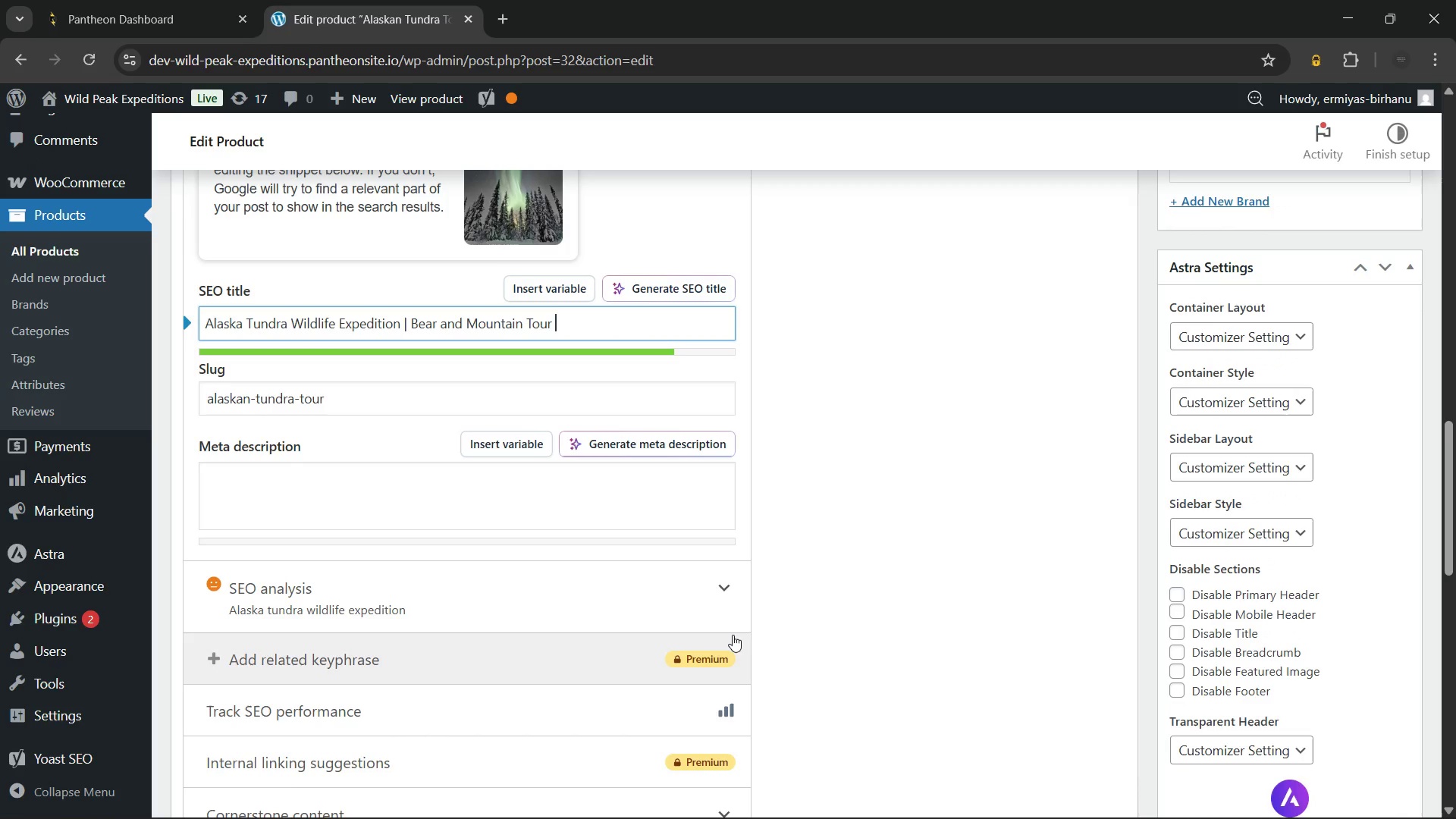 
key(Backspace)
 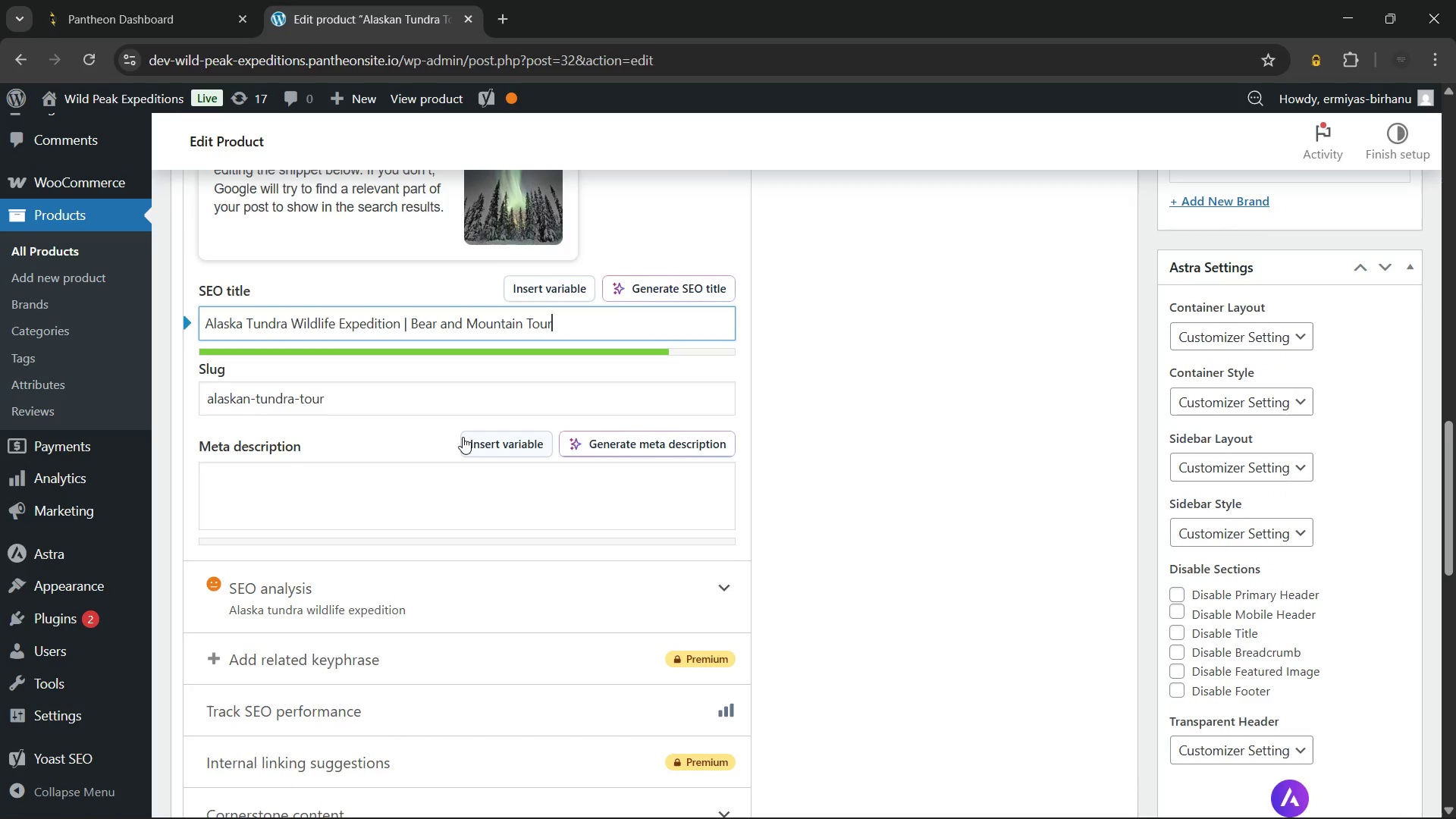 
left_click([420, 391])
 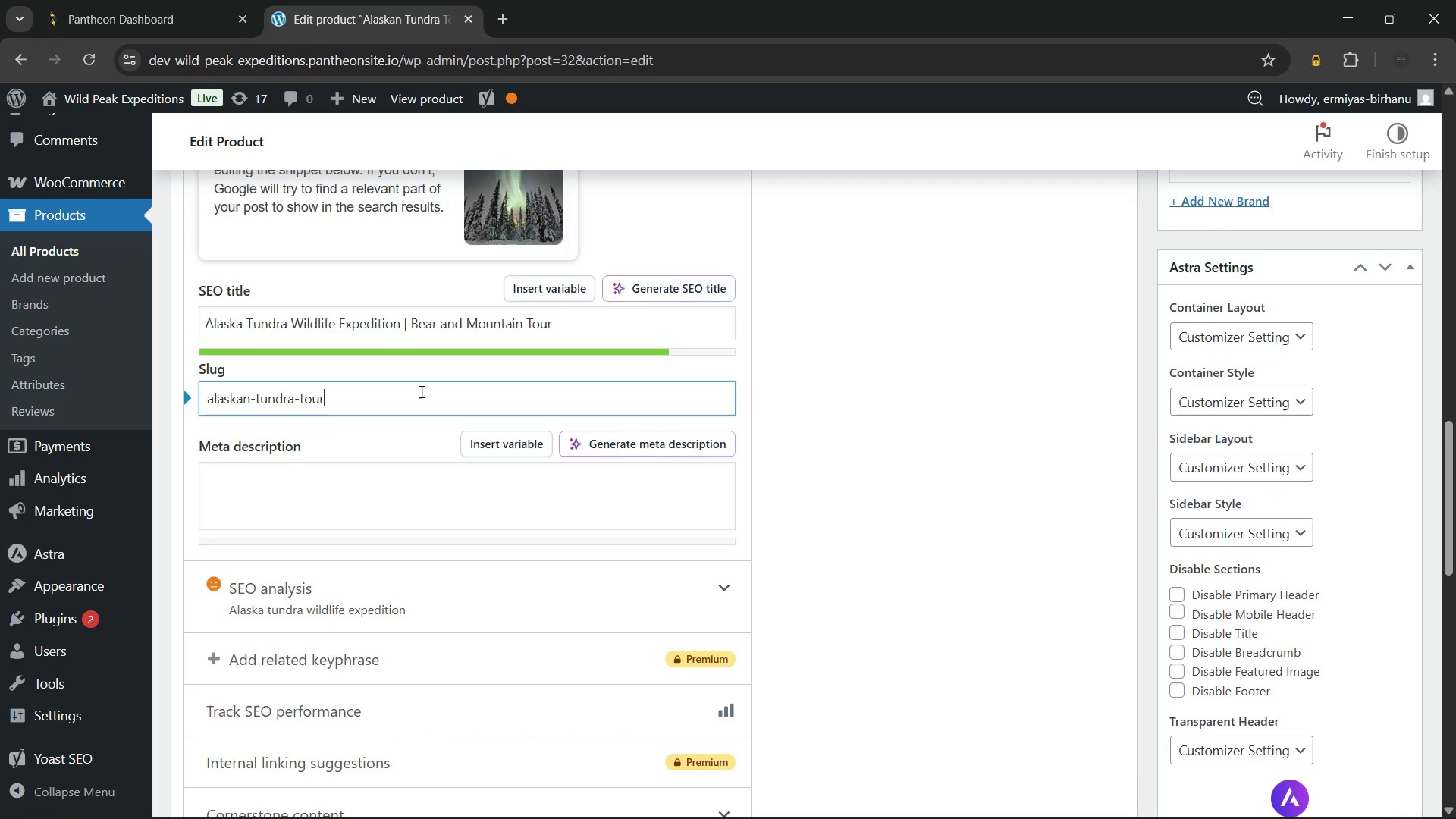 
key(Backspace)
key(Backspace)
key(Backspace)
key(Backspace)
type(wildlife-expedition)
 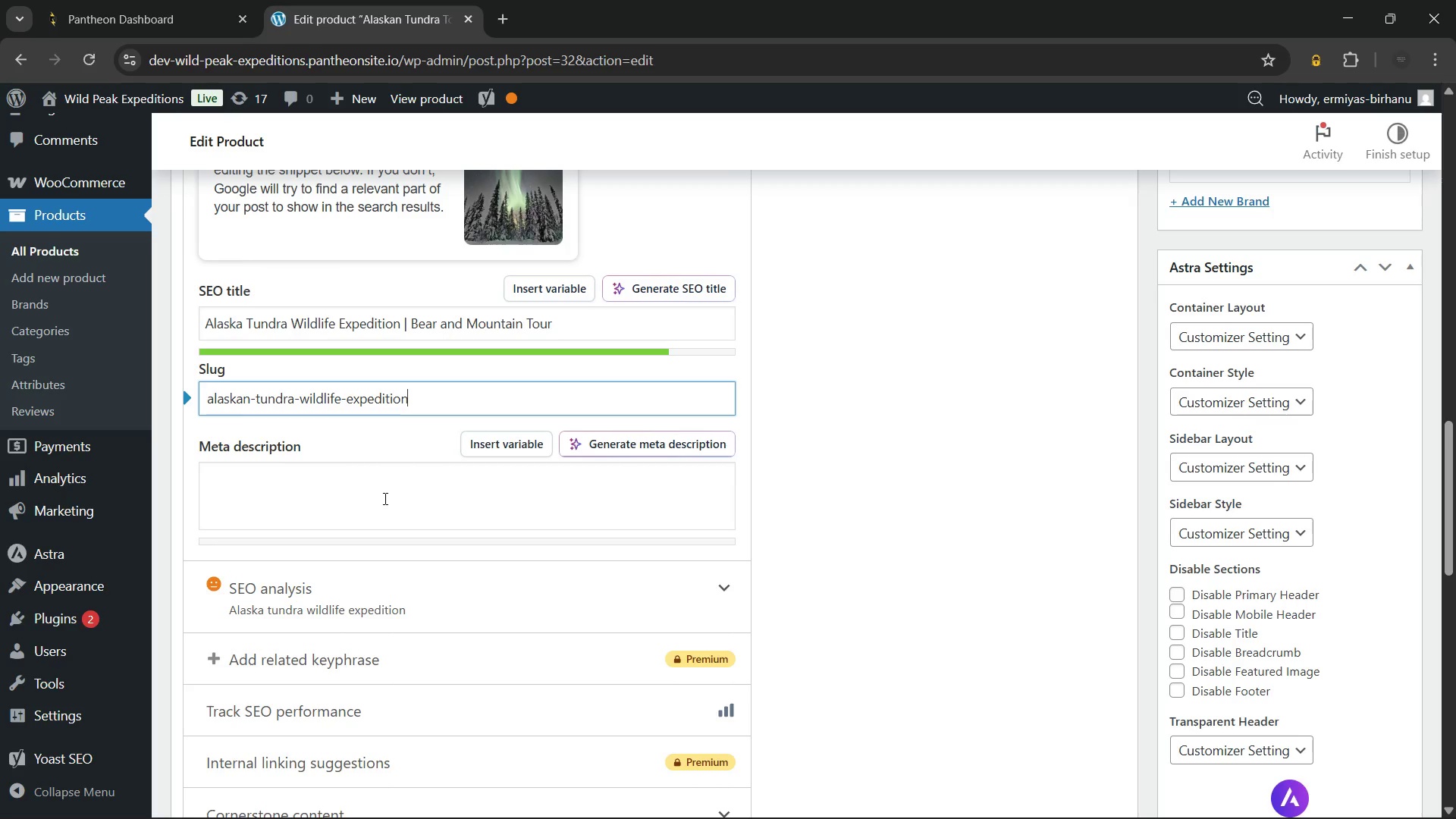 
left_click([384, 498])
 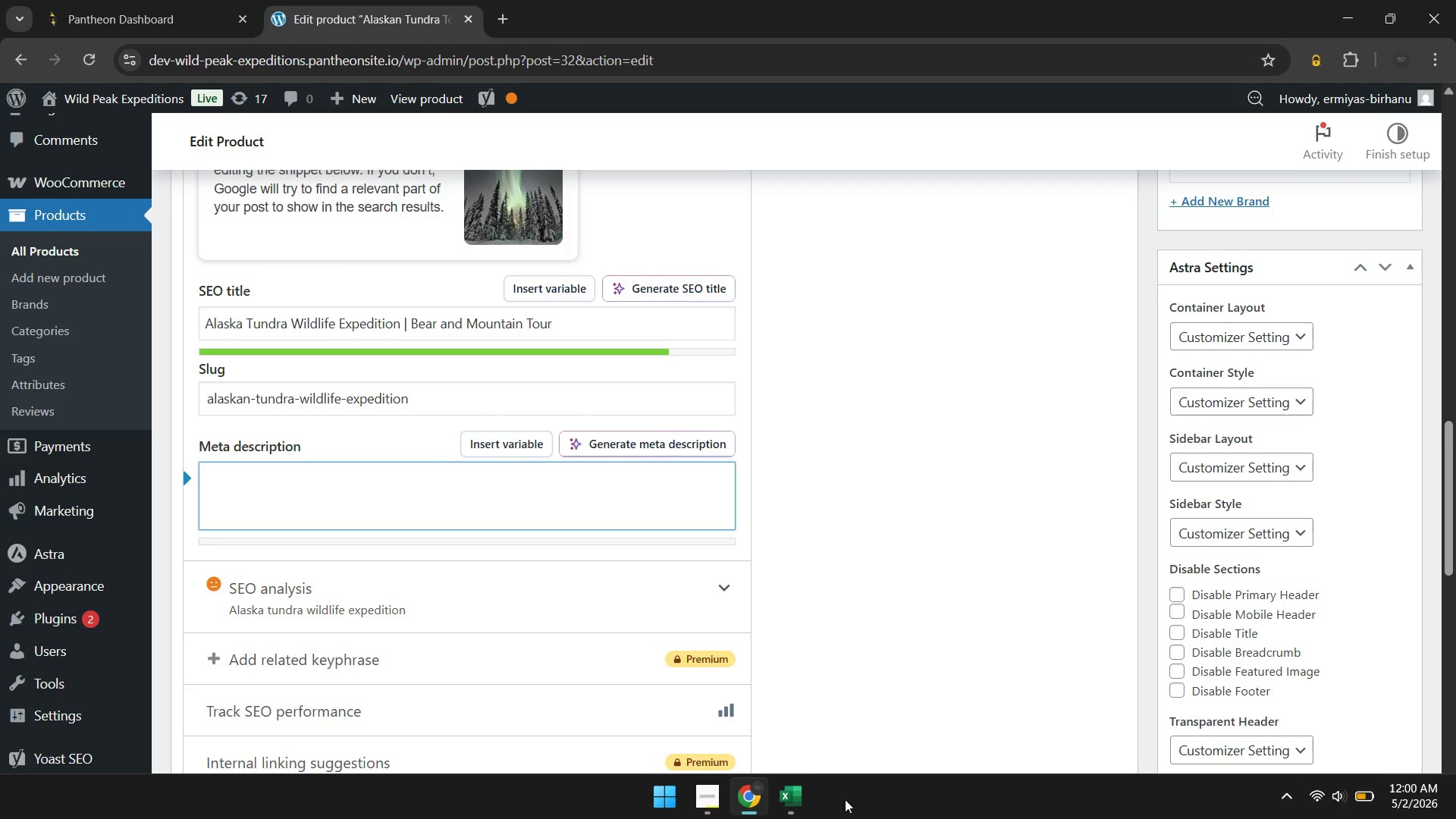 
mouse_move([789, 790])
 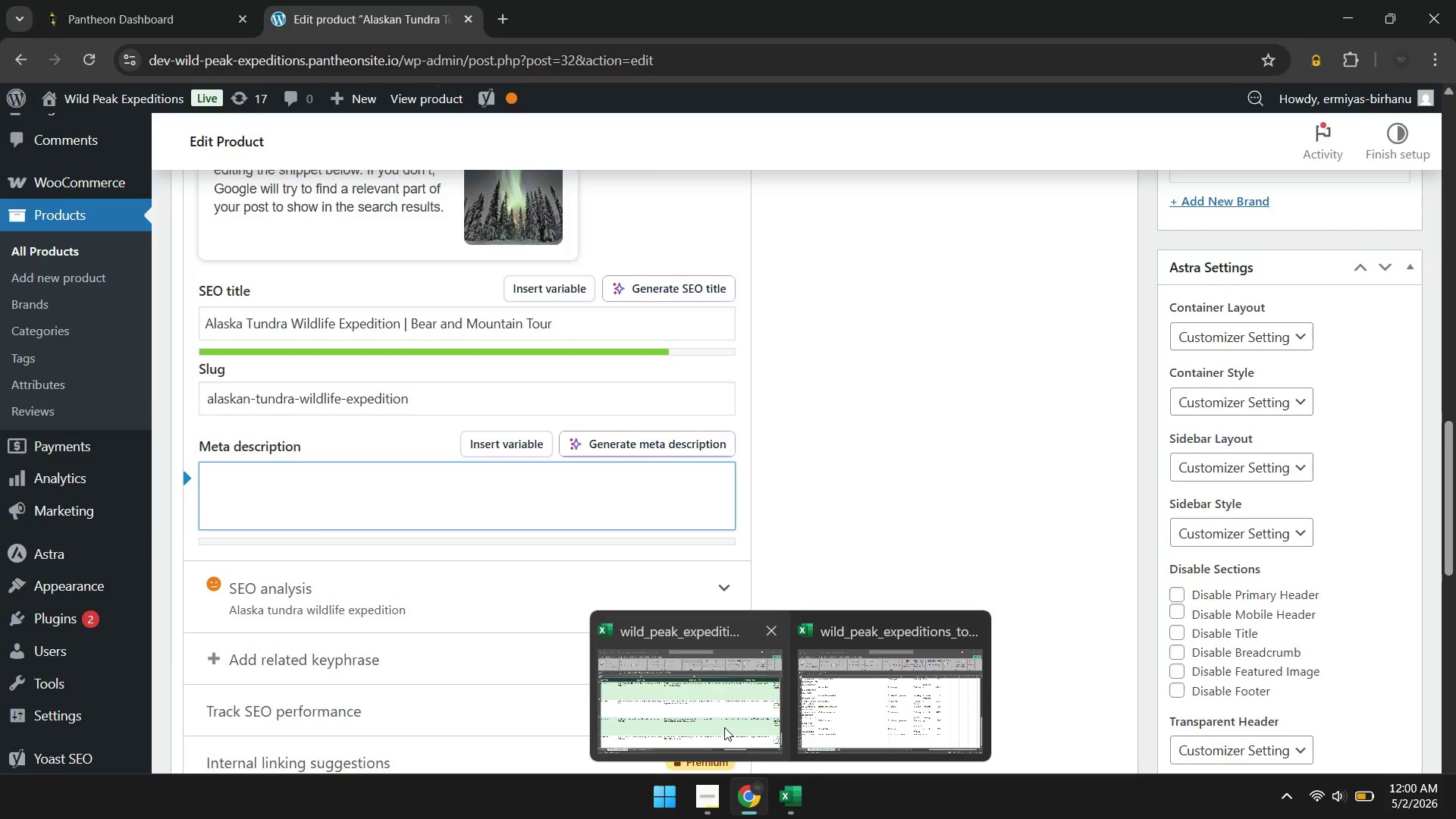 
left_click([724, 727])
 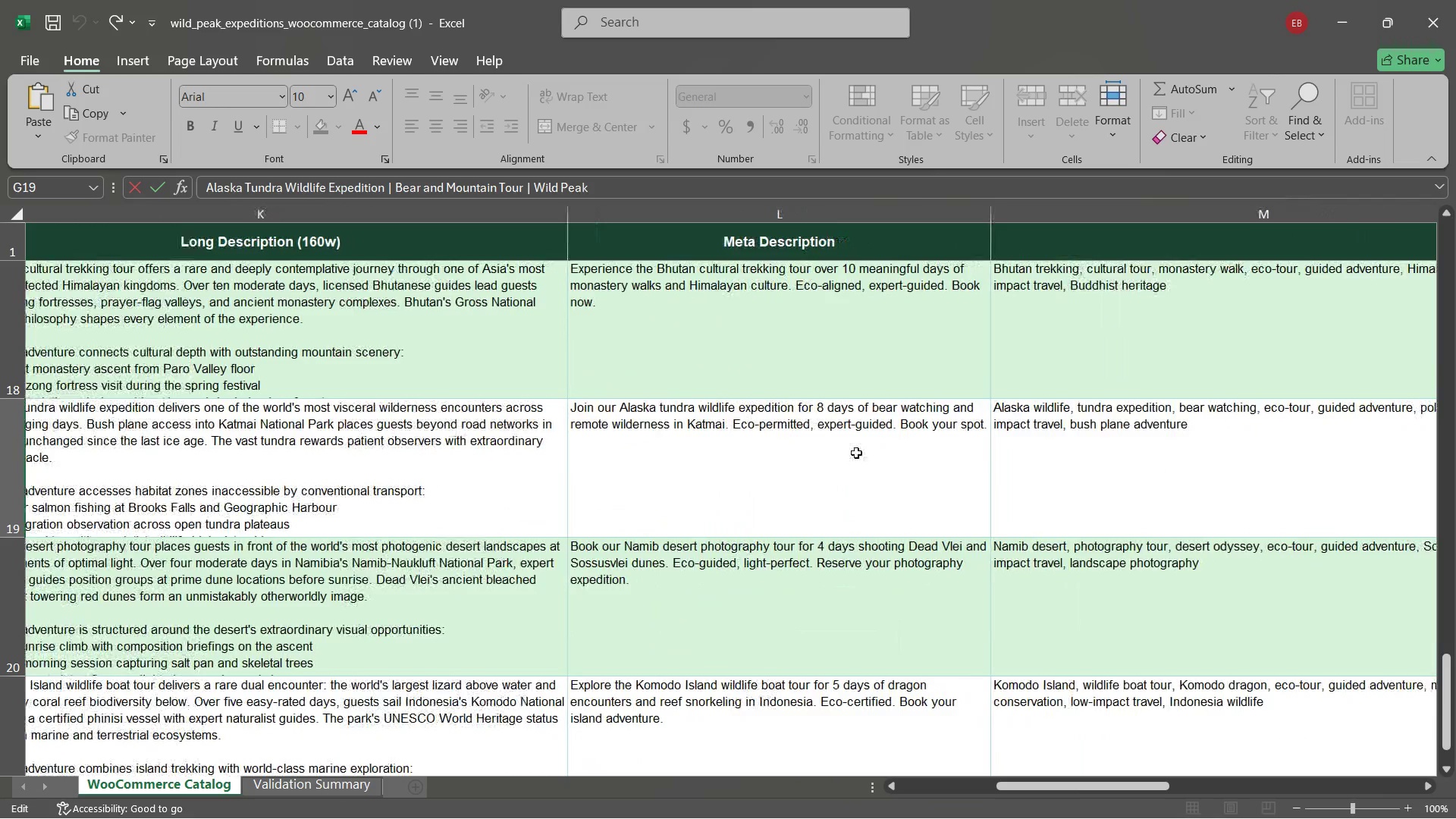 
double_click([812, 430])
 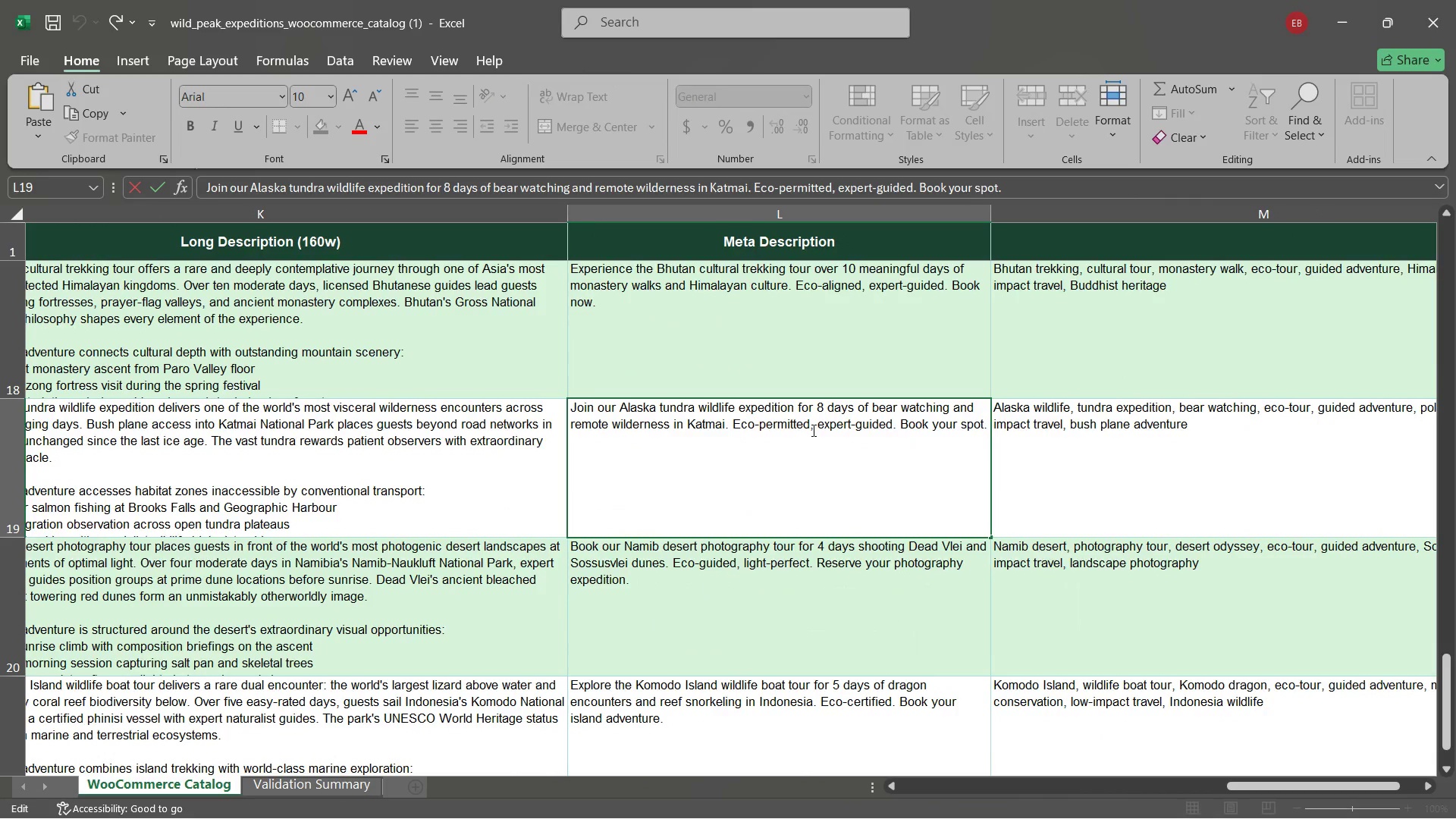 
key(Control+A)
 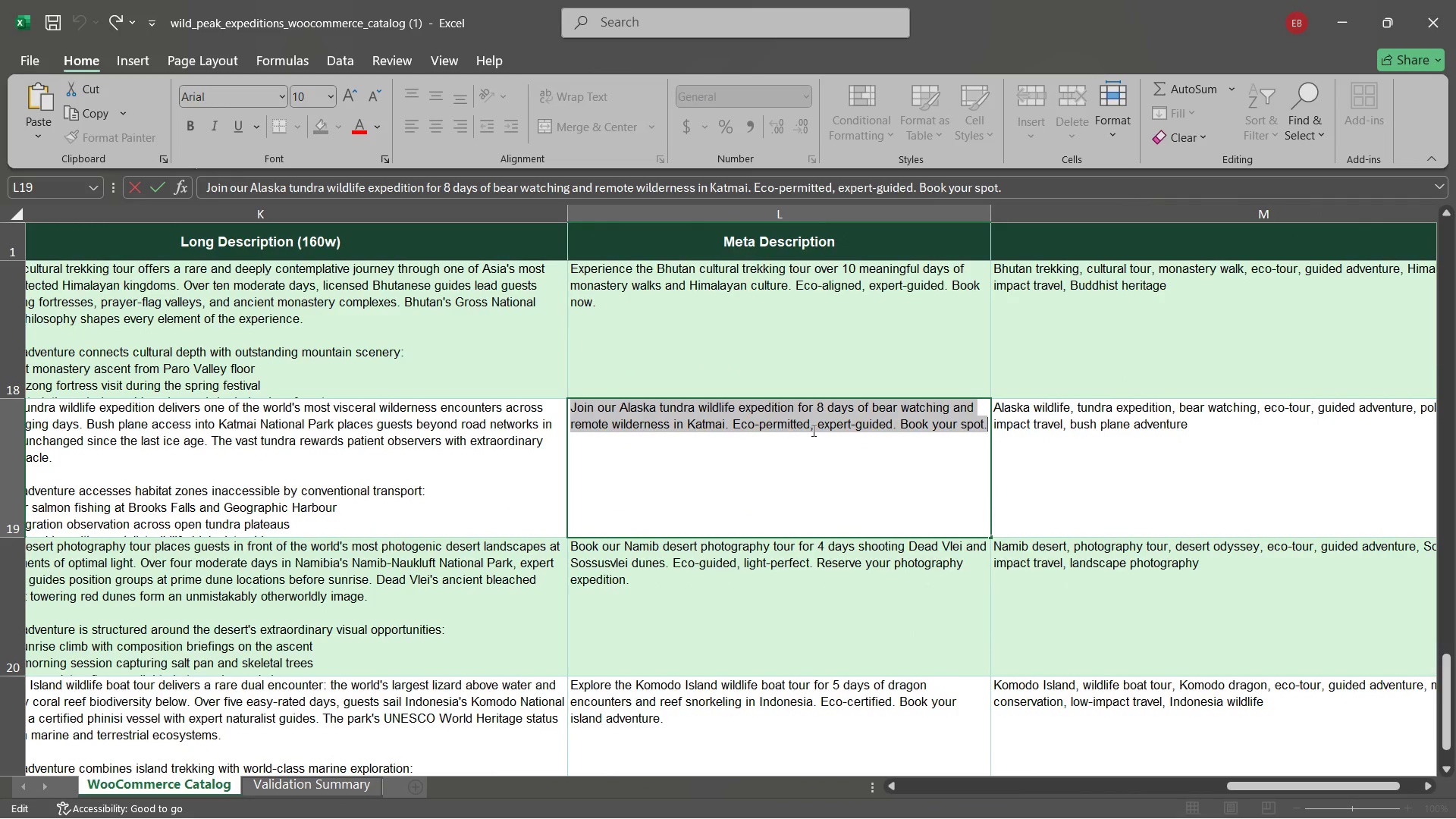 
key(Control+C)
 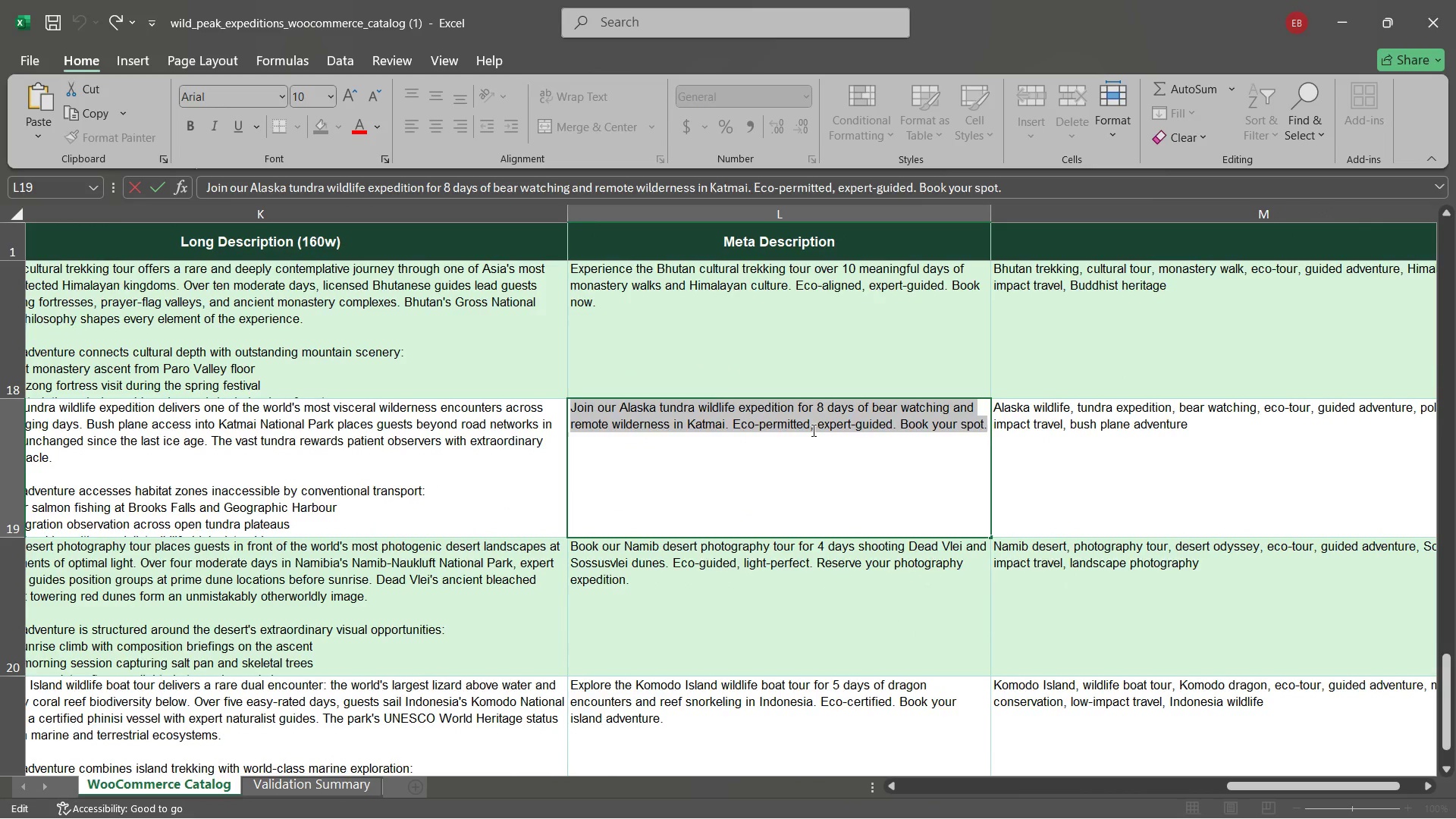 
left_click([812, 430])
 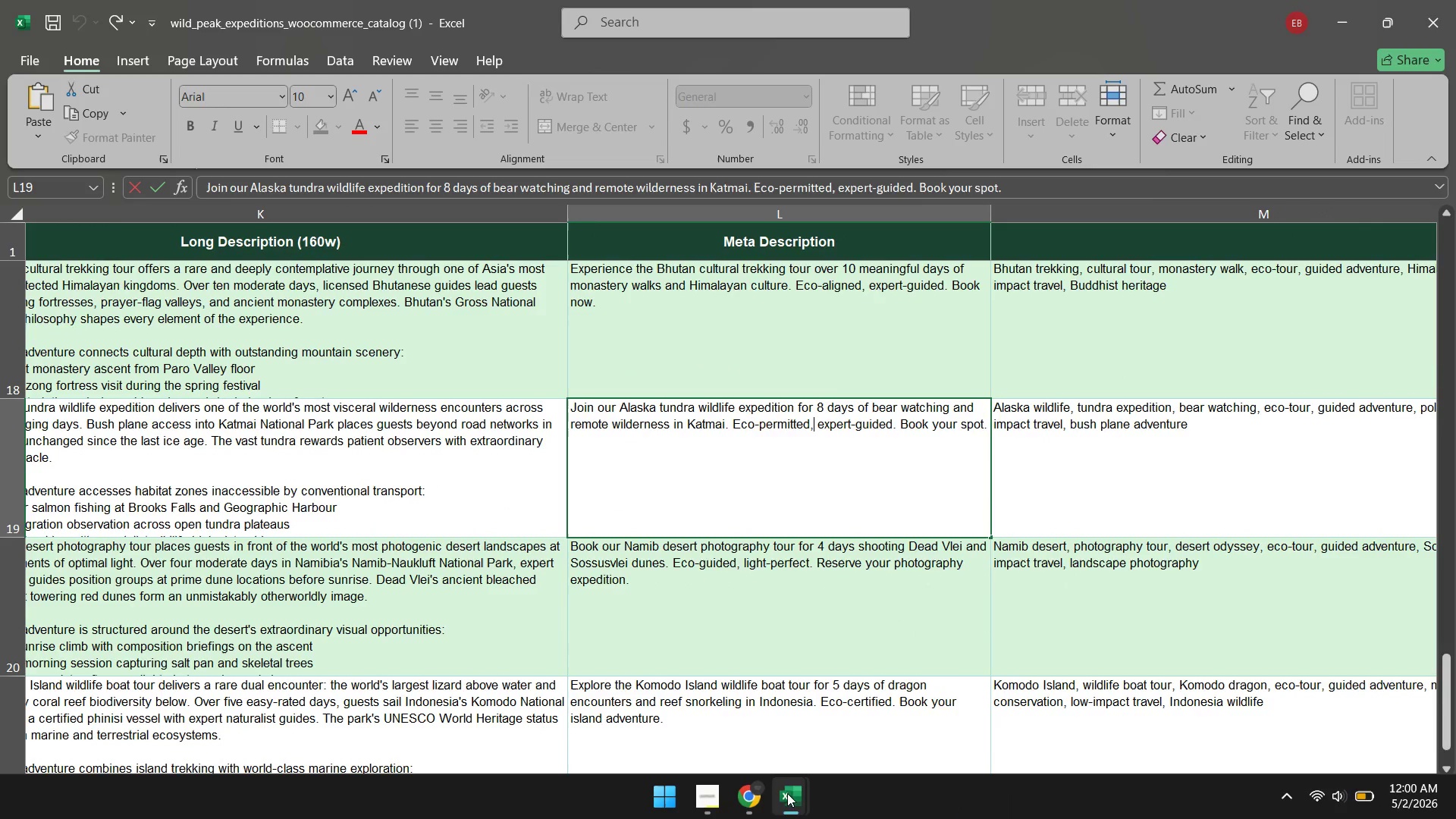 
left_click([762, 792])
 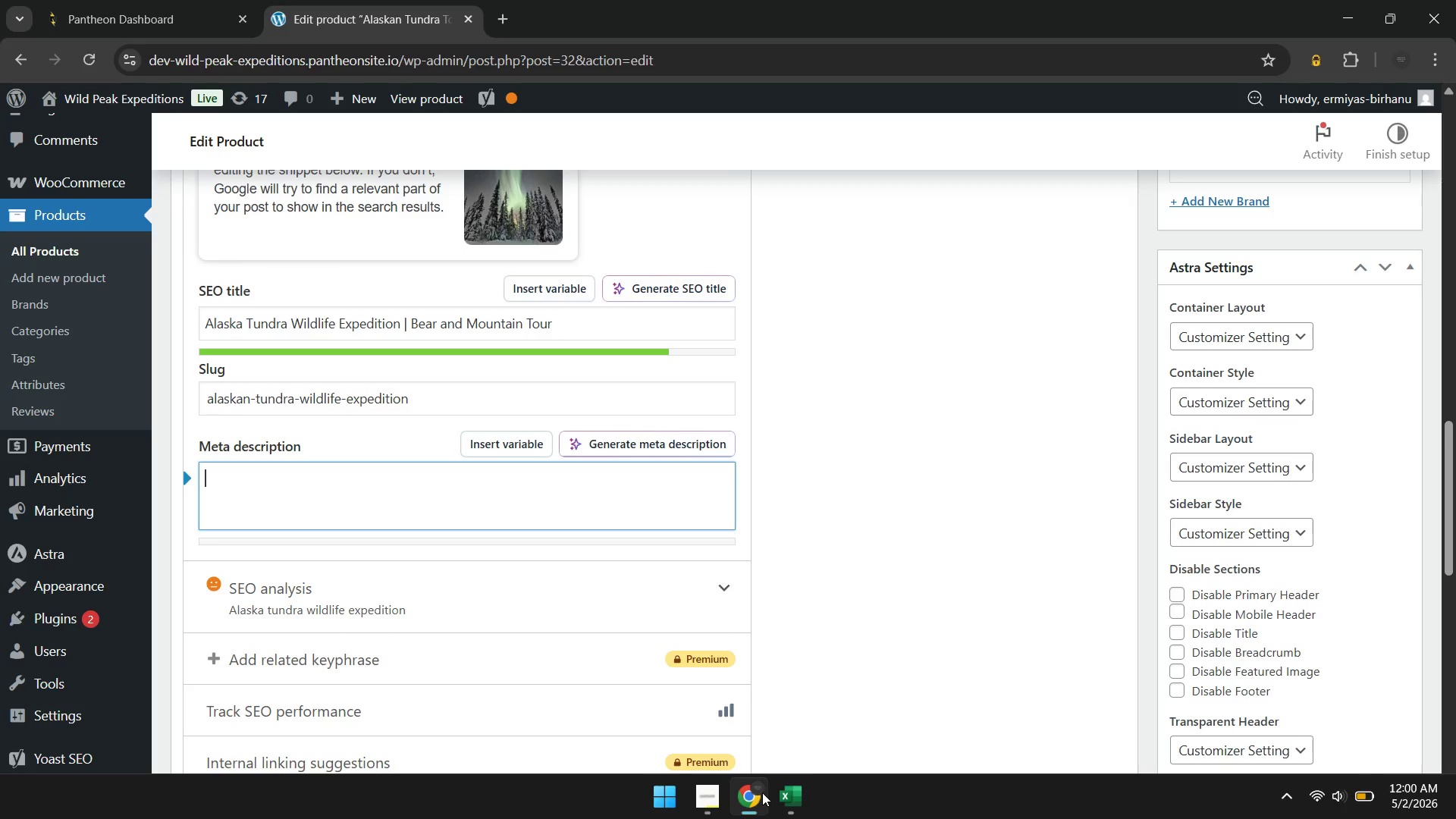 
key(Control+V)
 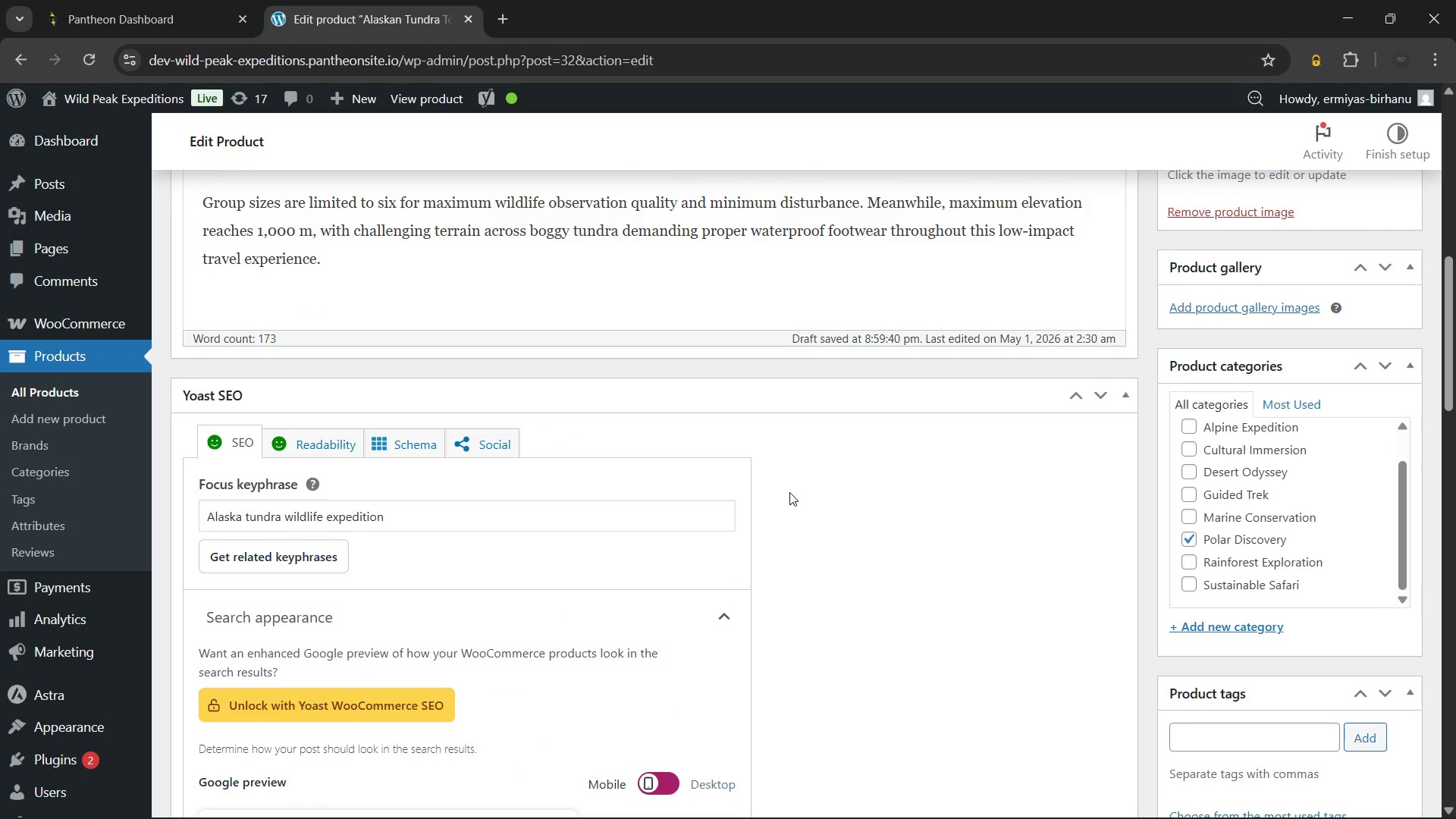 
wait(18.83)
 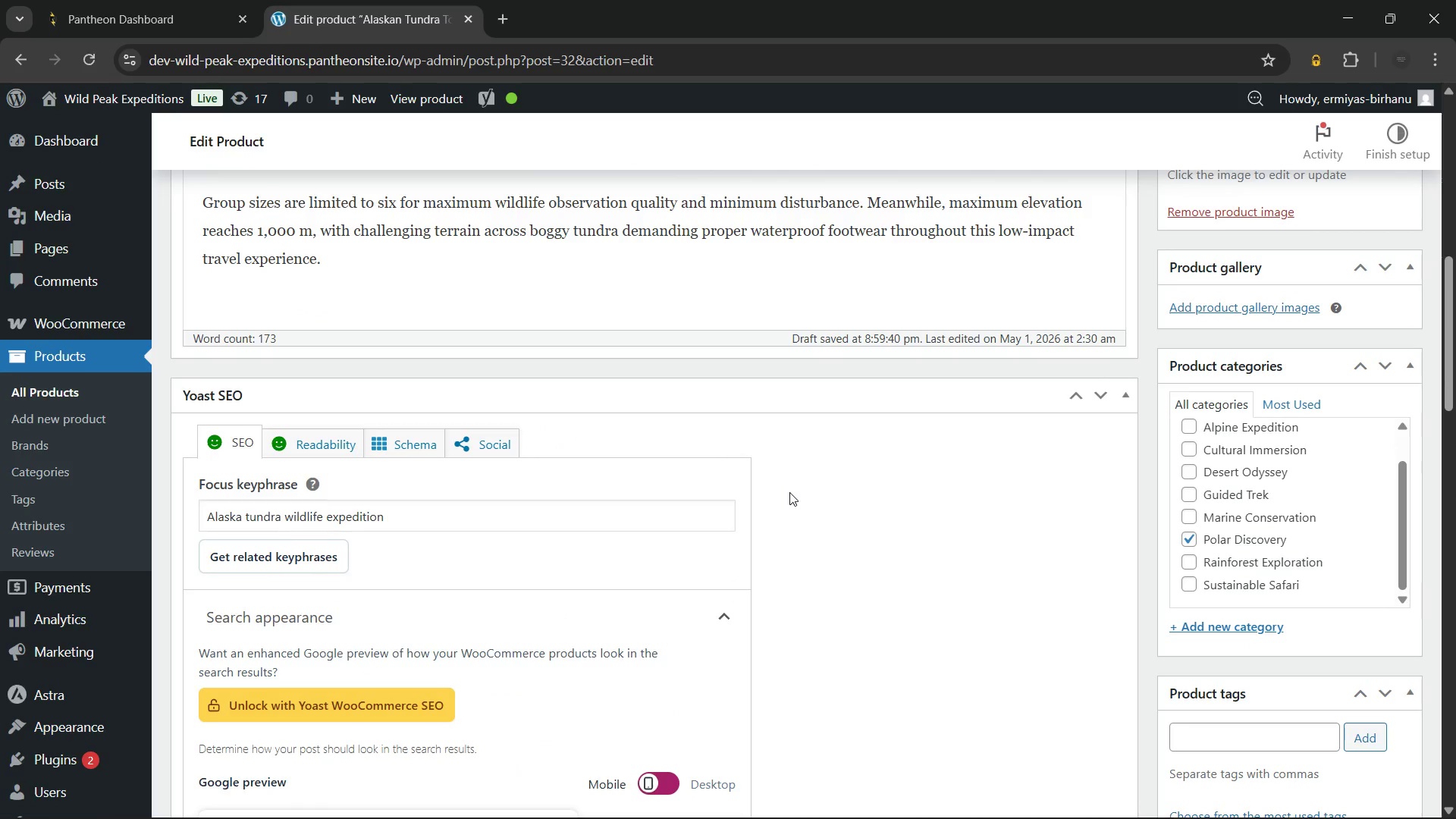 
left_click([548, 428])
 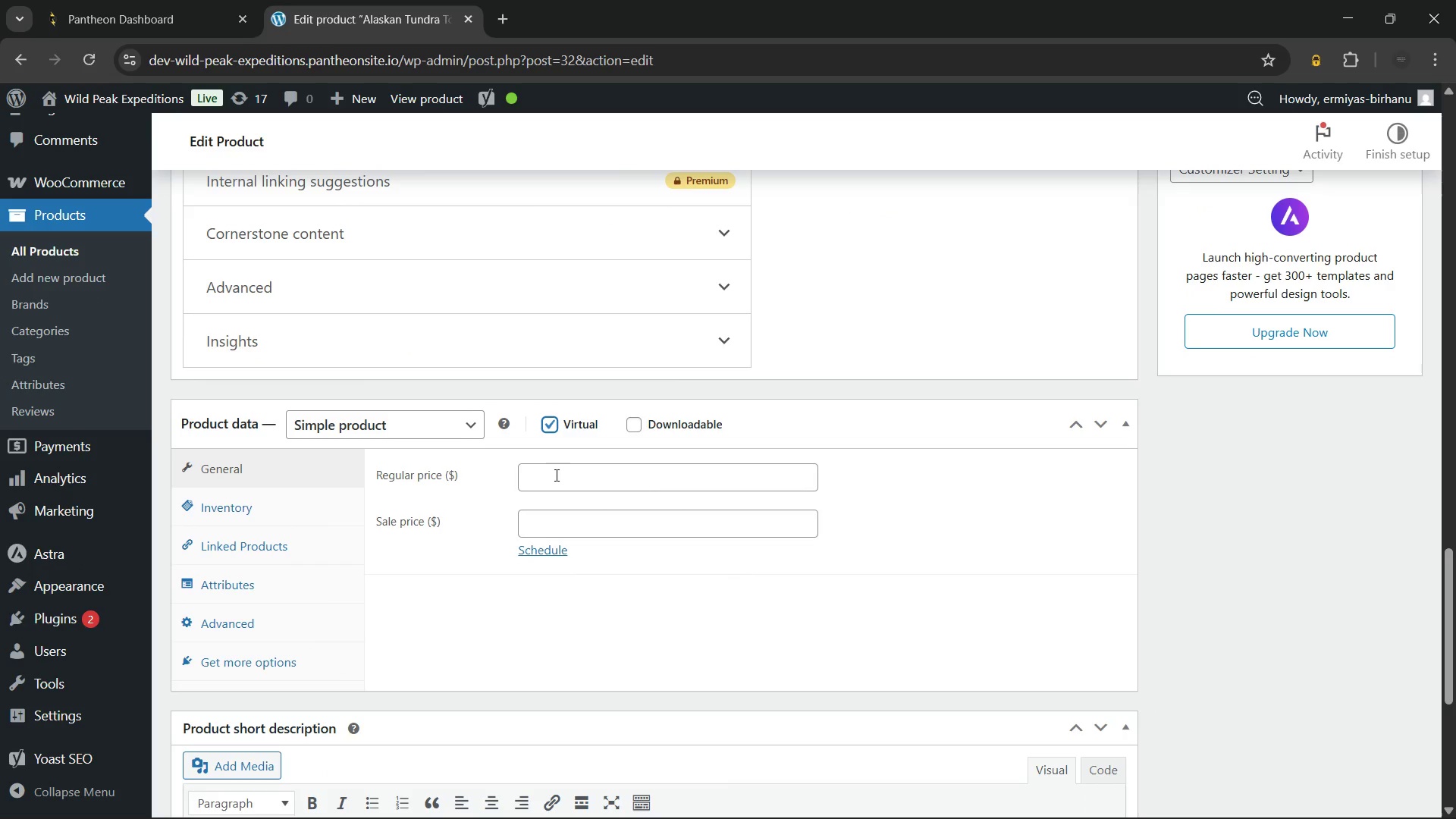 
left_click([555, 476])
 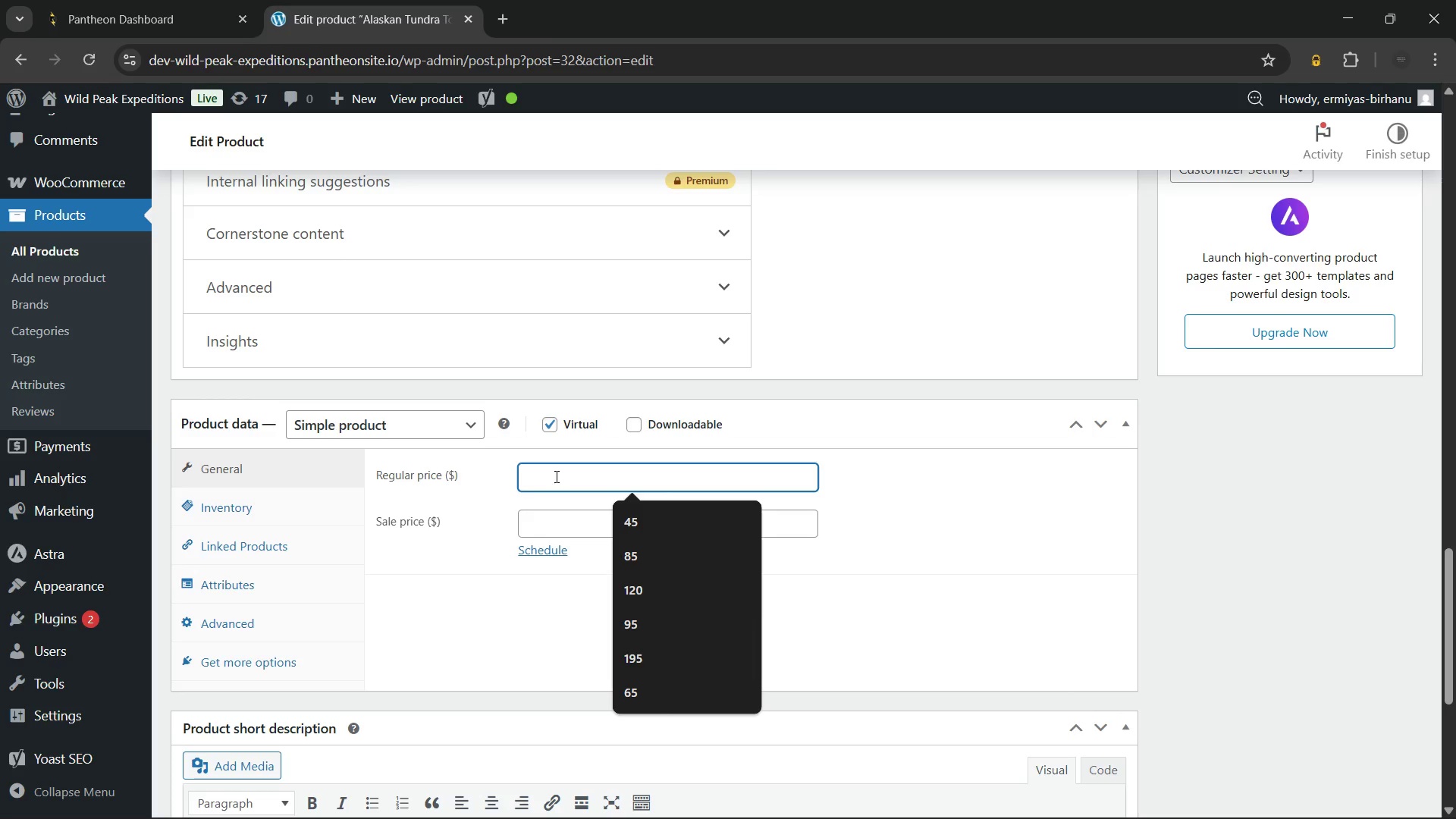 
wait(5.44)
 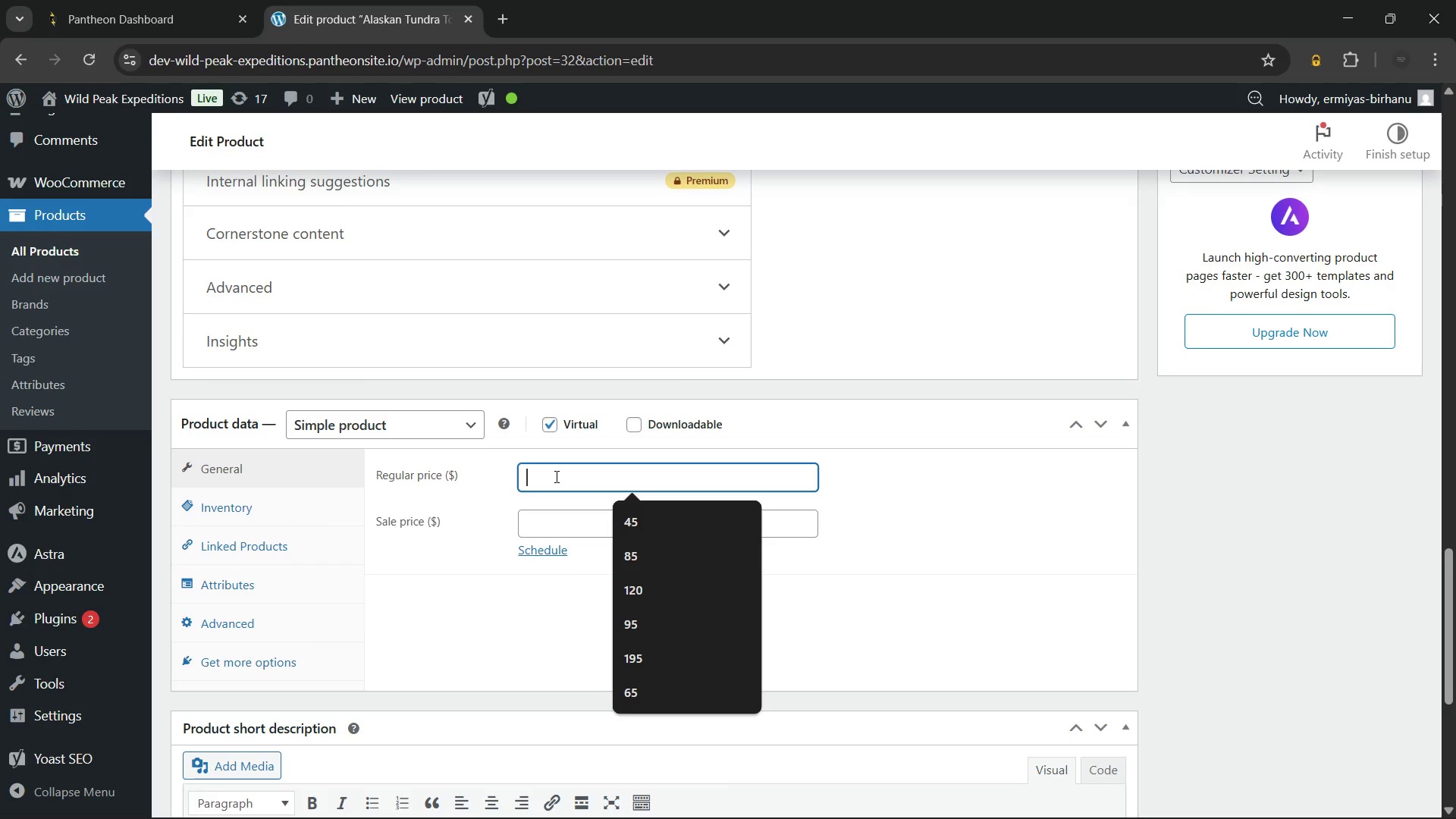 
key(Numpad4)
 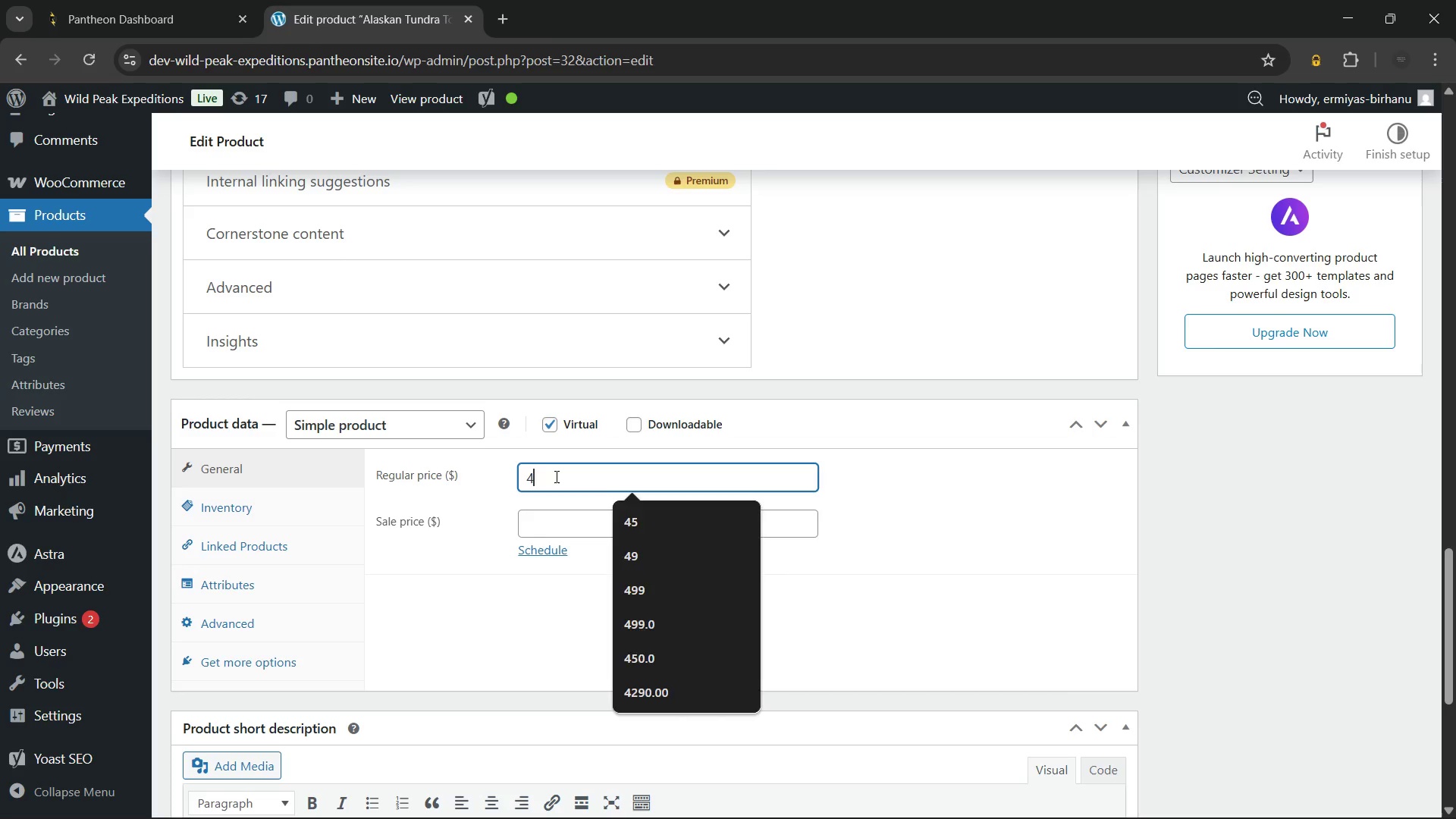 
key(Numpad7)
 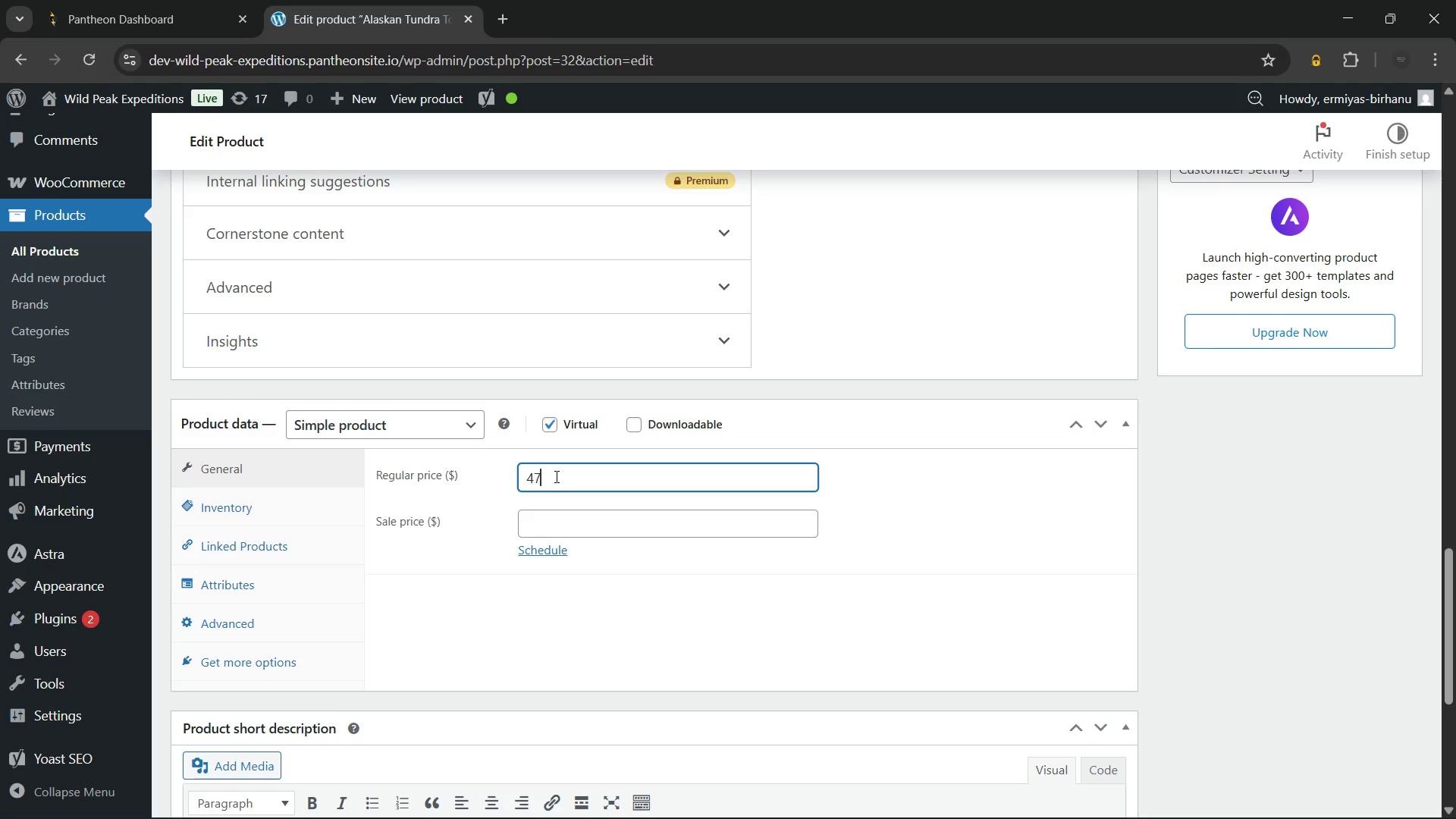 
key(Numpad9)
 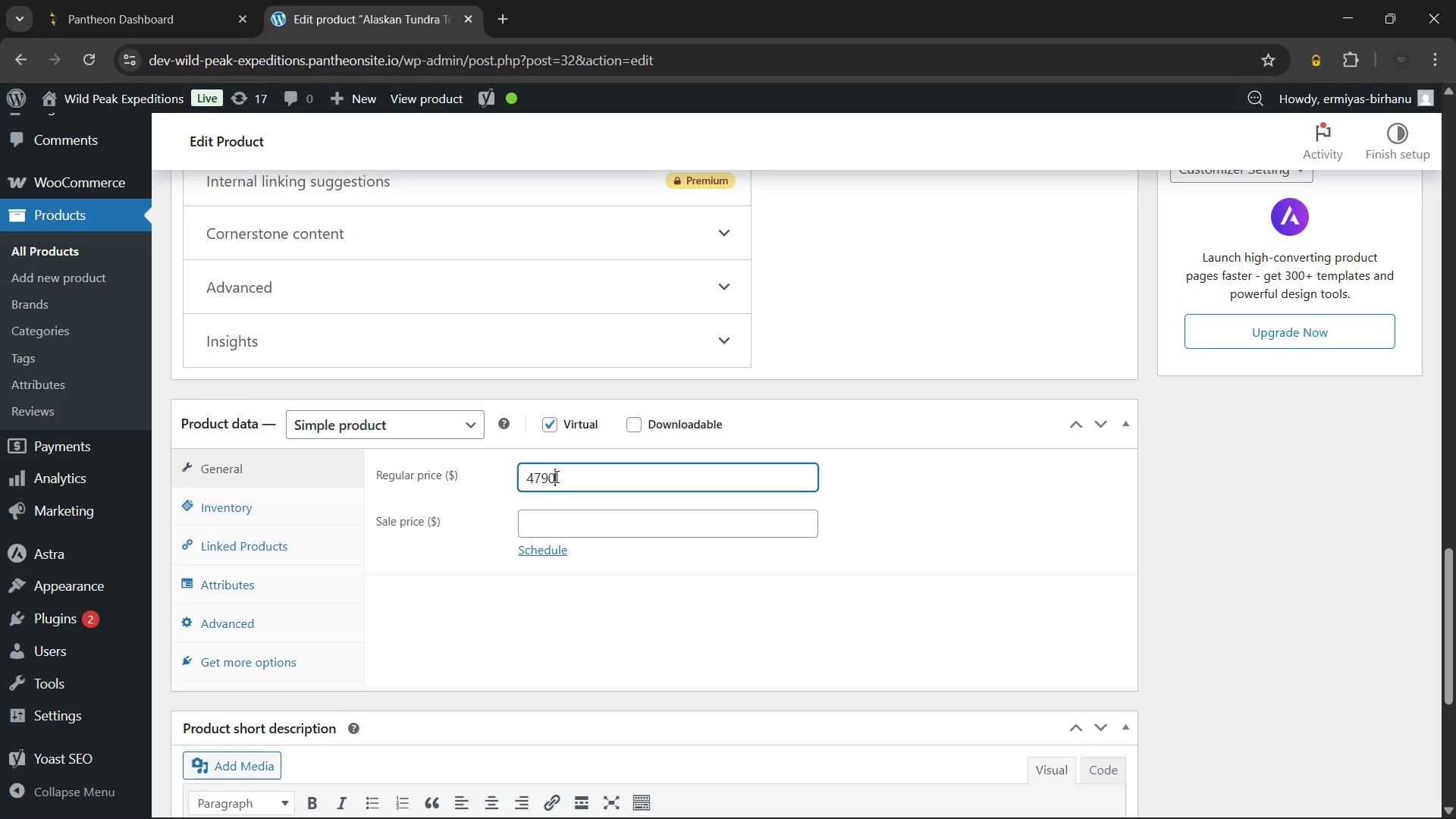 
key(Numpad0)
 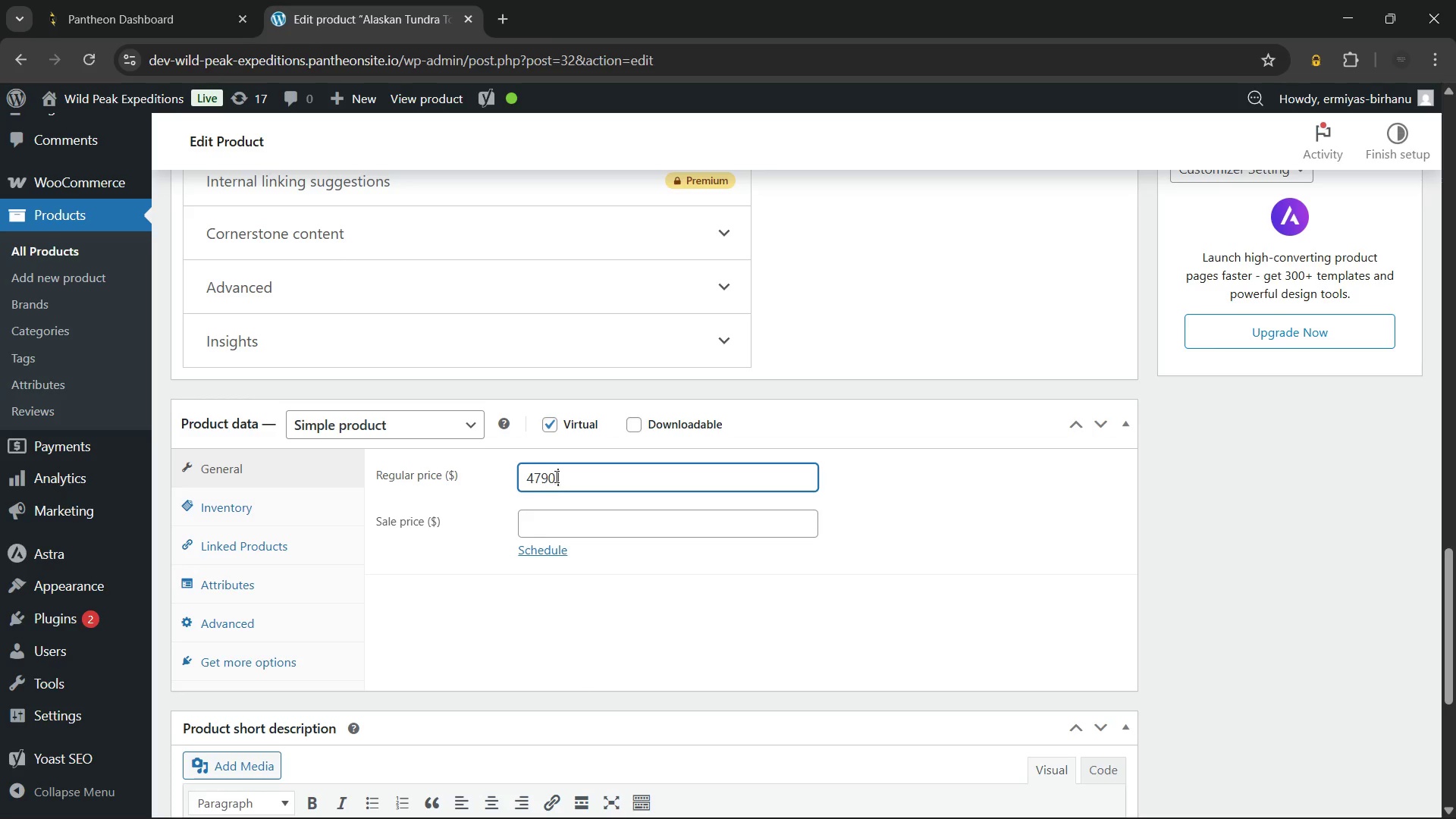 
key(NumpadDecimal)
 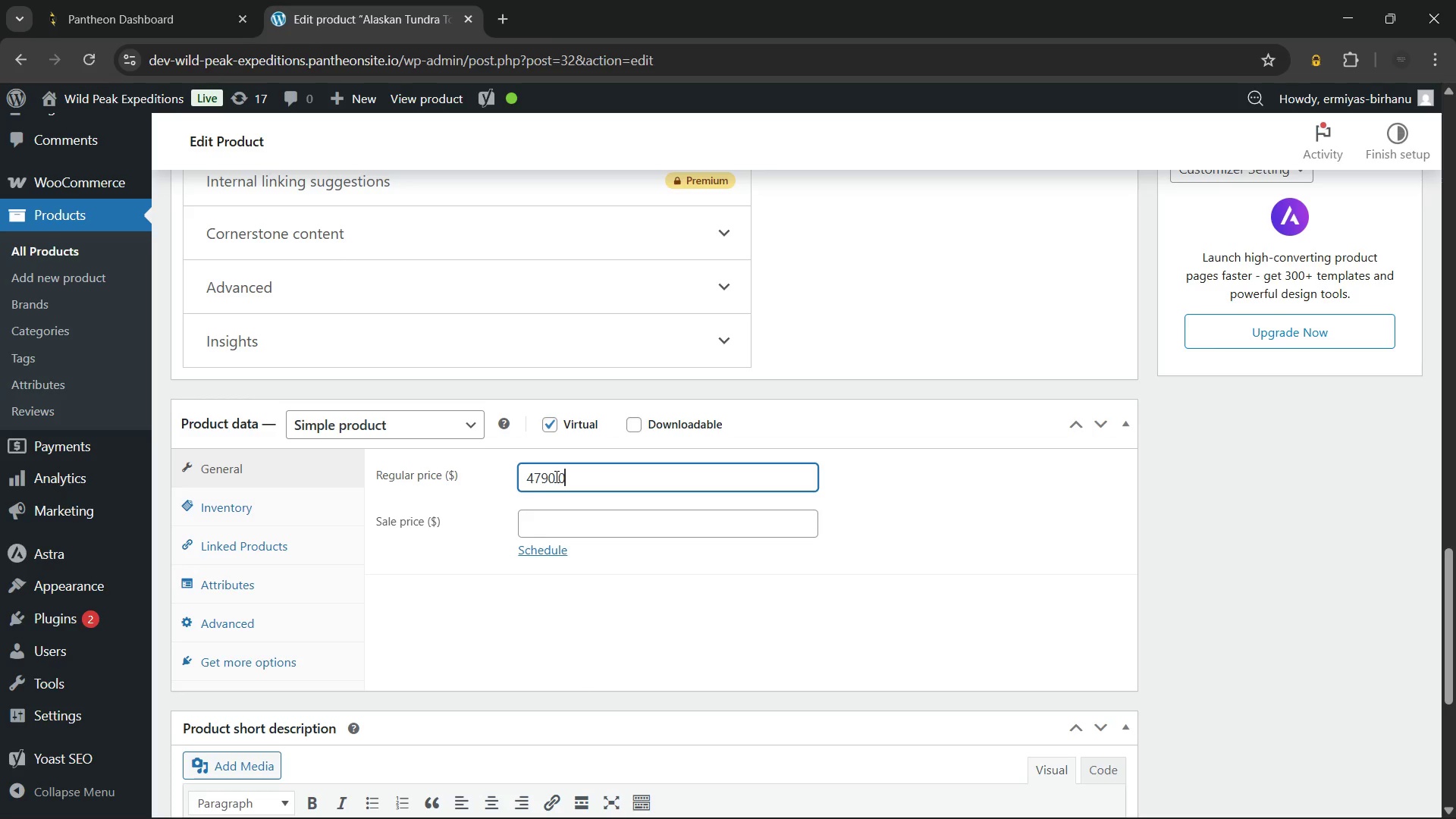 
key(Numpad0)
 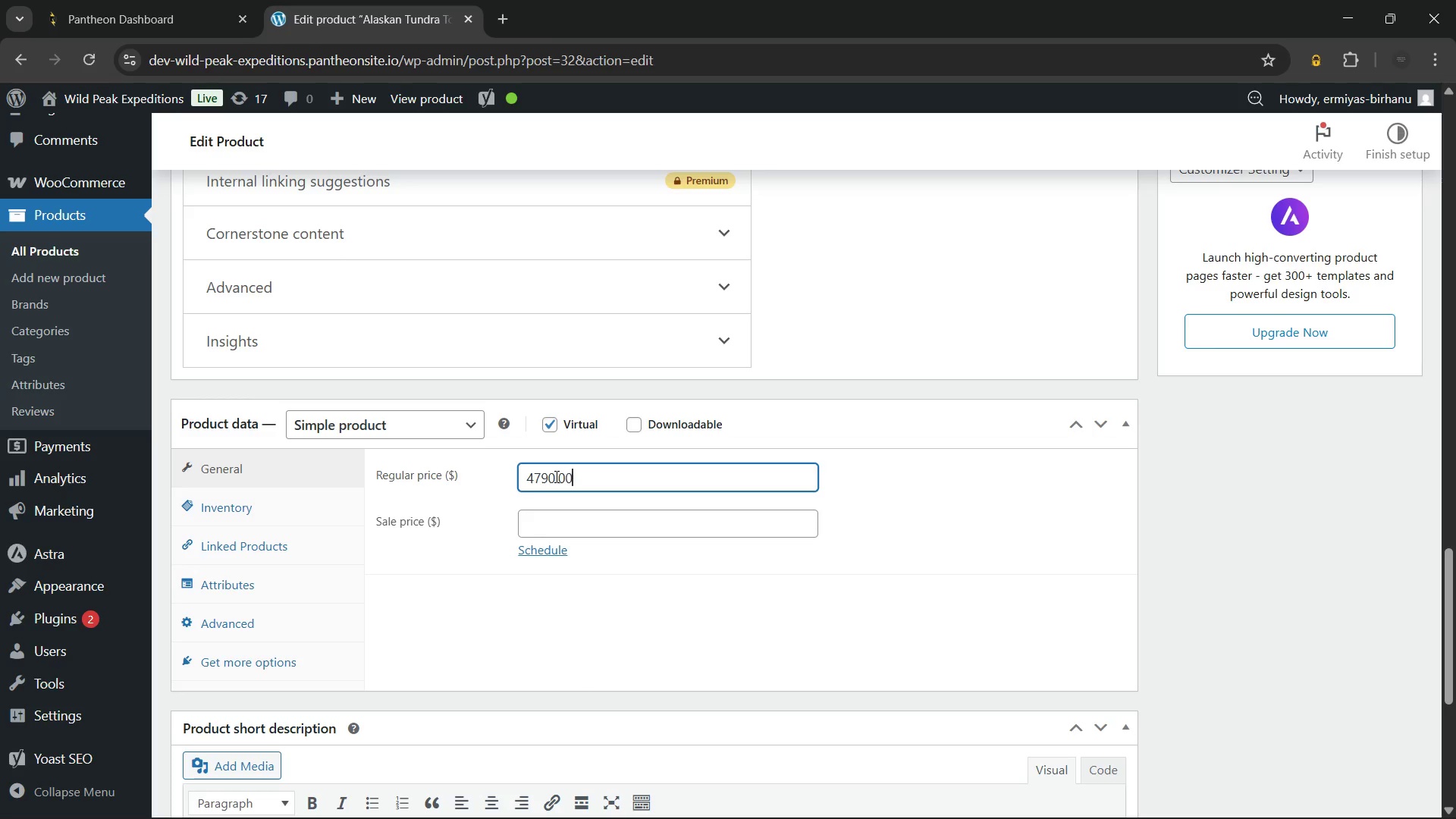 
key(Numpad0)
 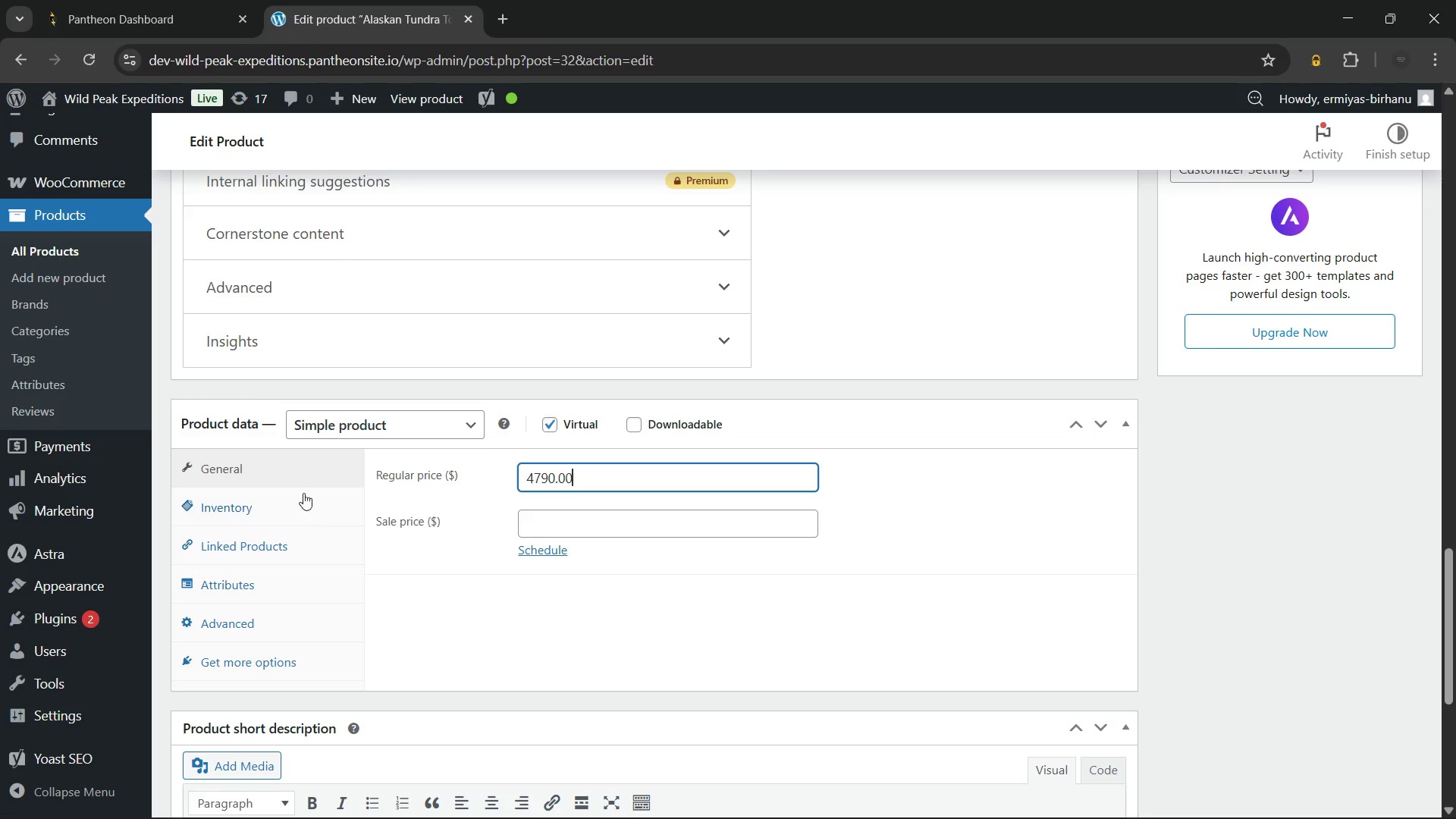 
left_click([276, 504])
 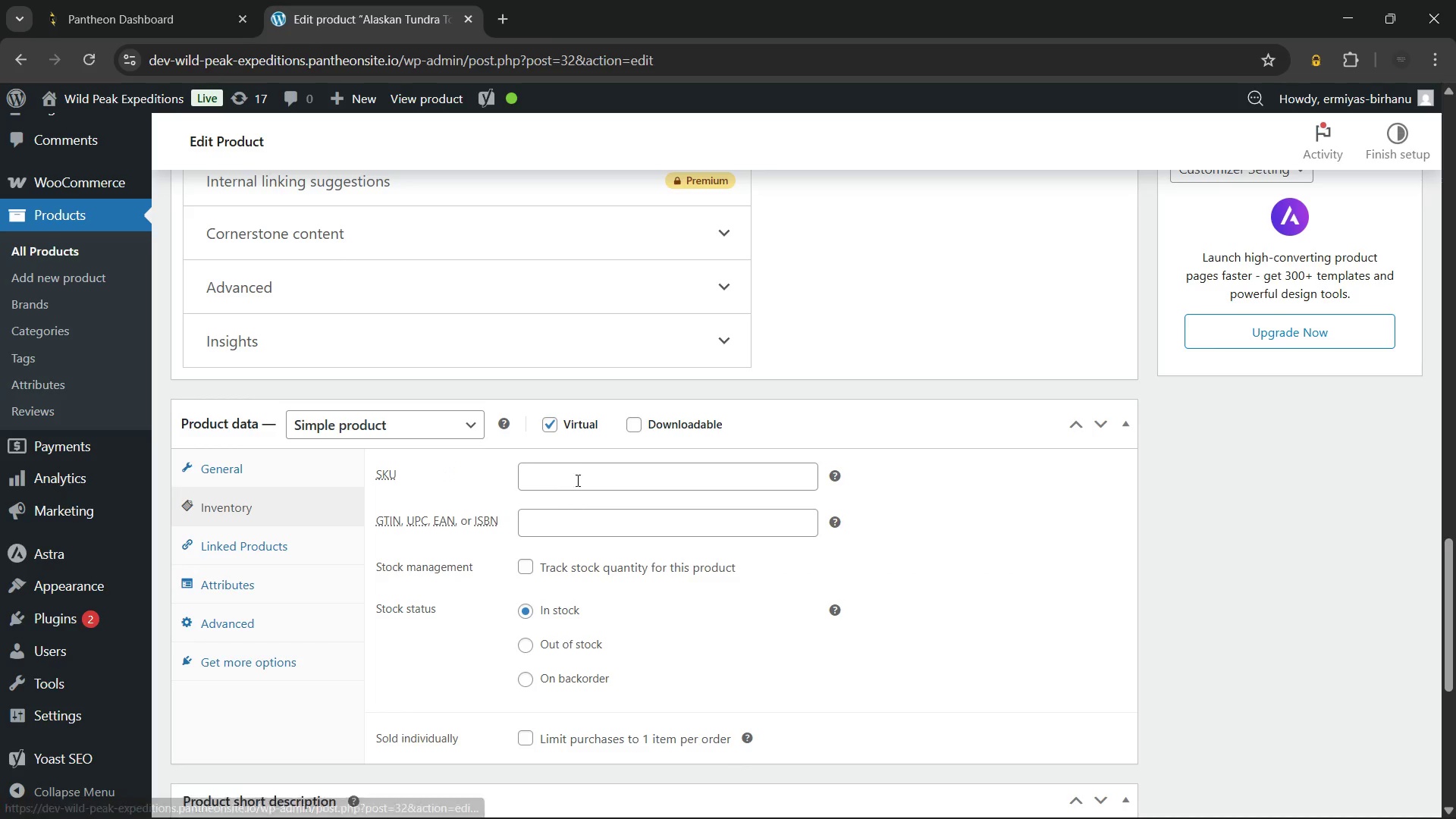 
left_click([577, 475])
 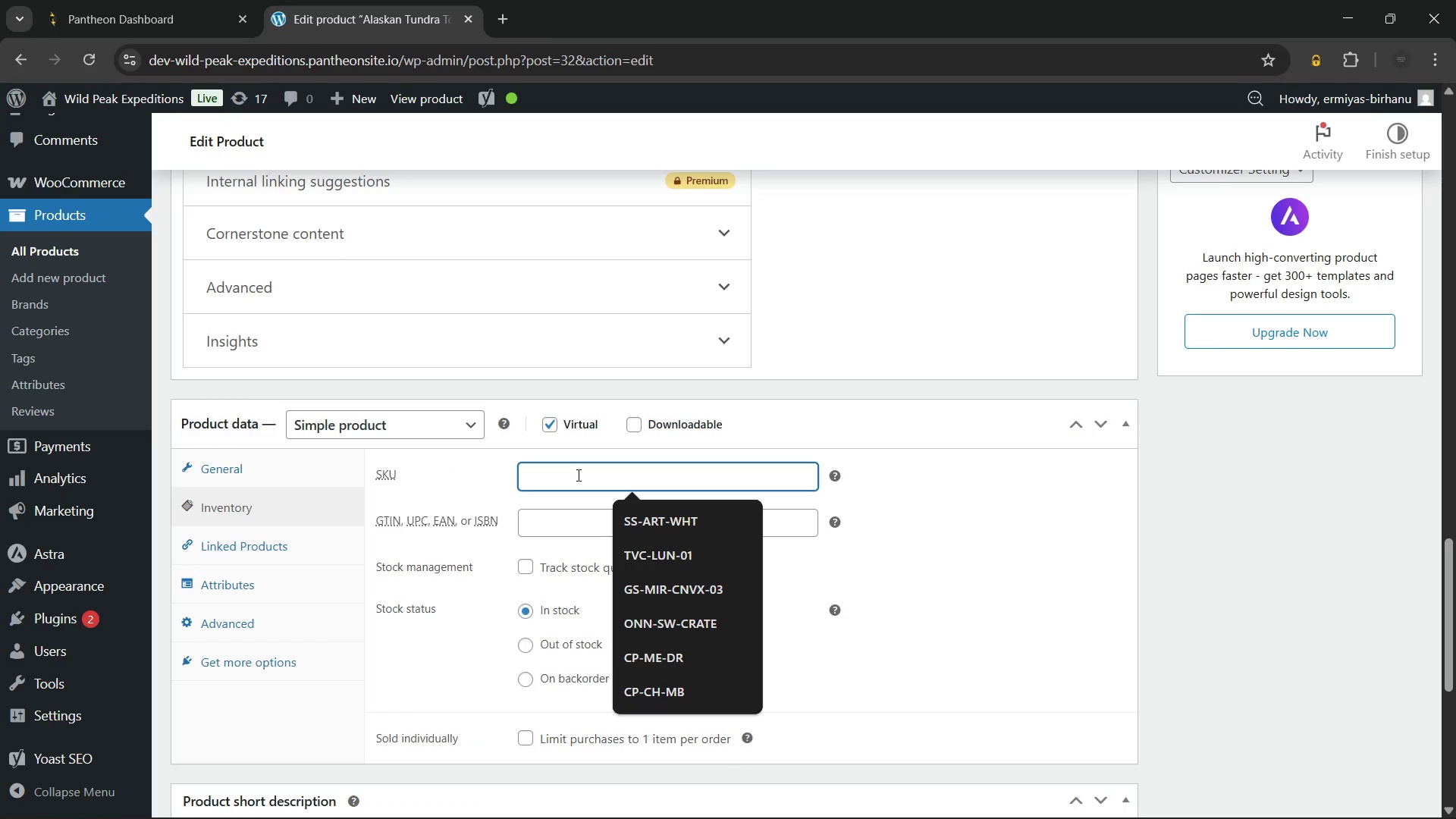 
type(WPE-)
 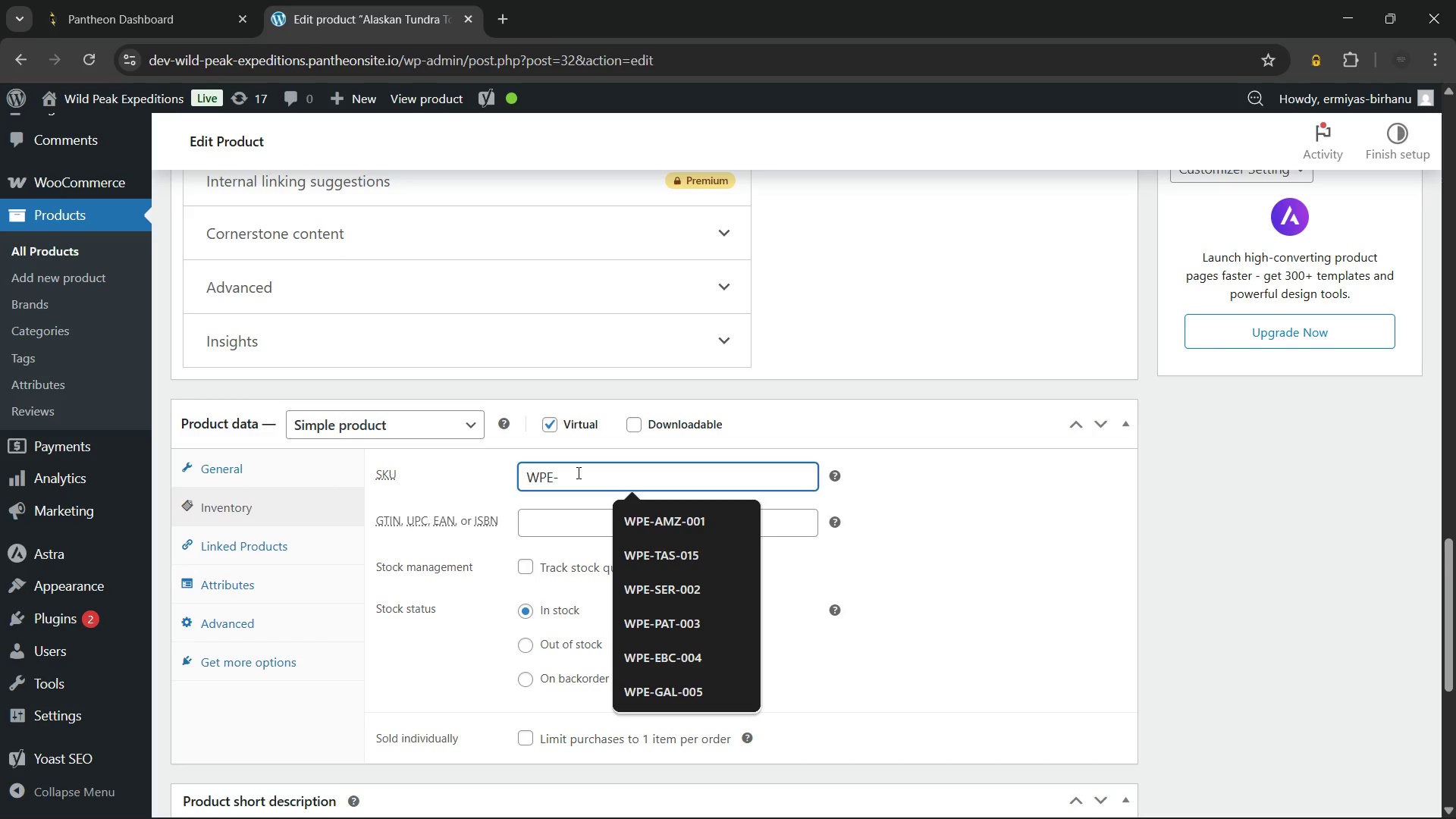 
wait(15.23)
 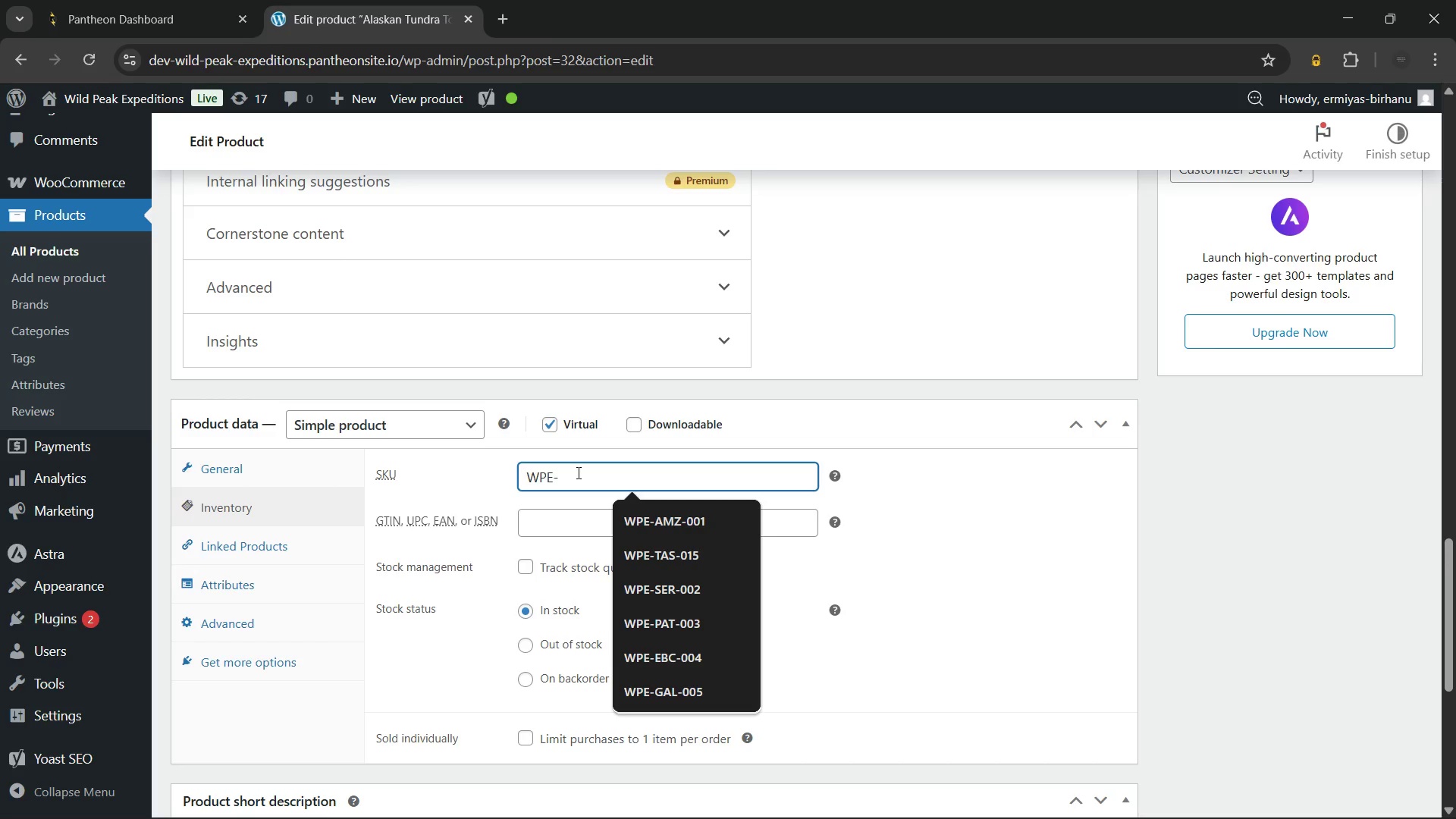 
type(ALS-018)
 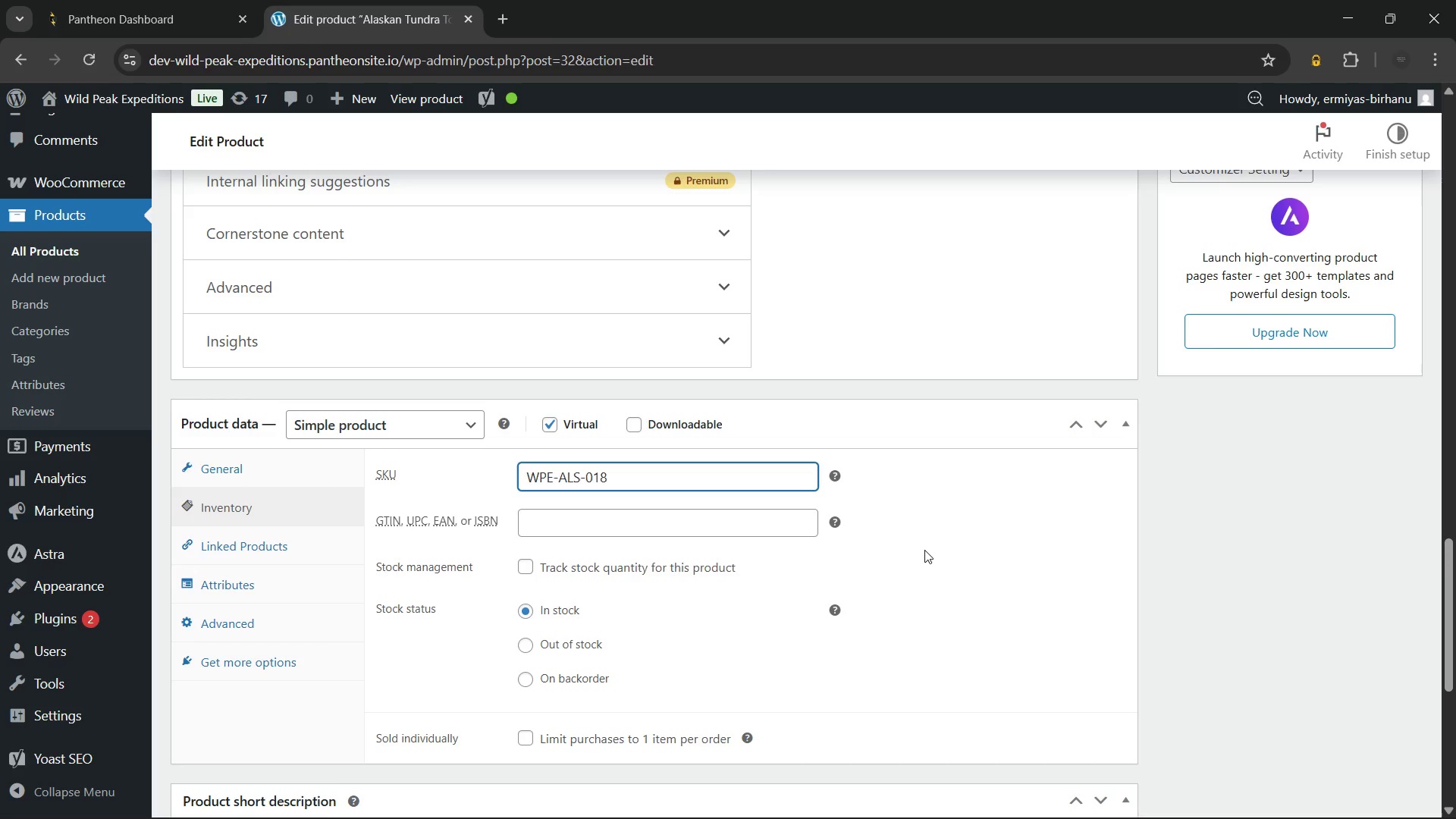 
left_click([976, 500])
 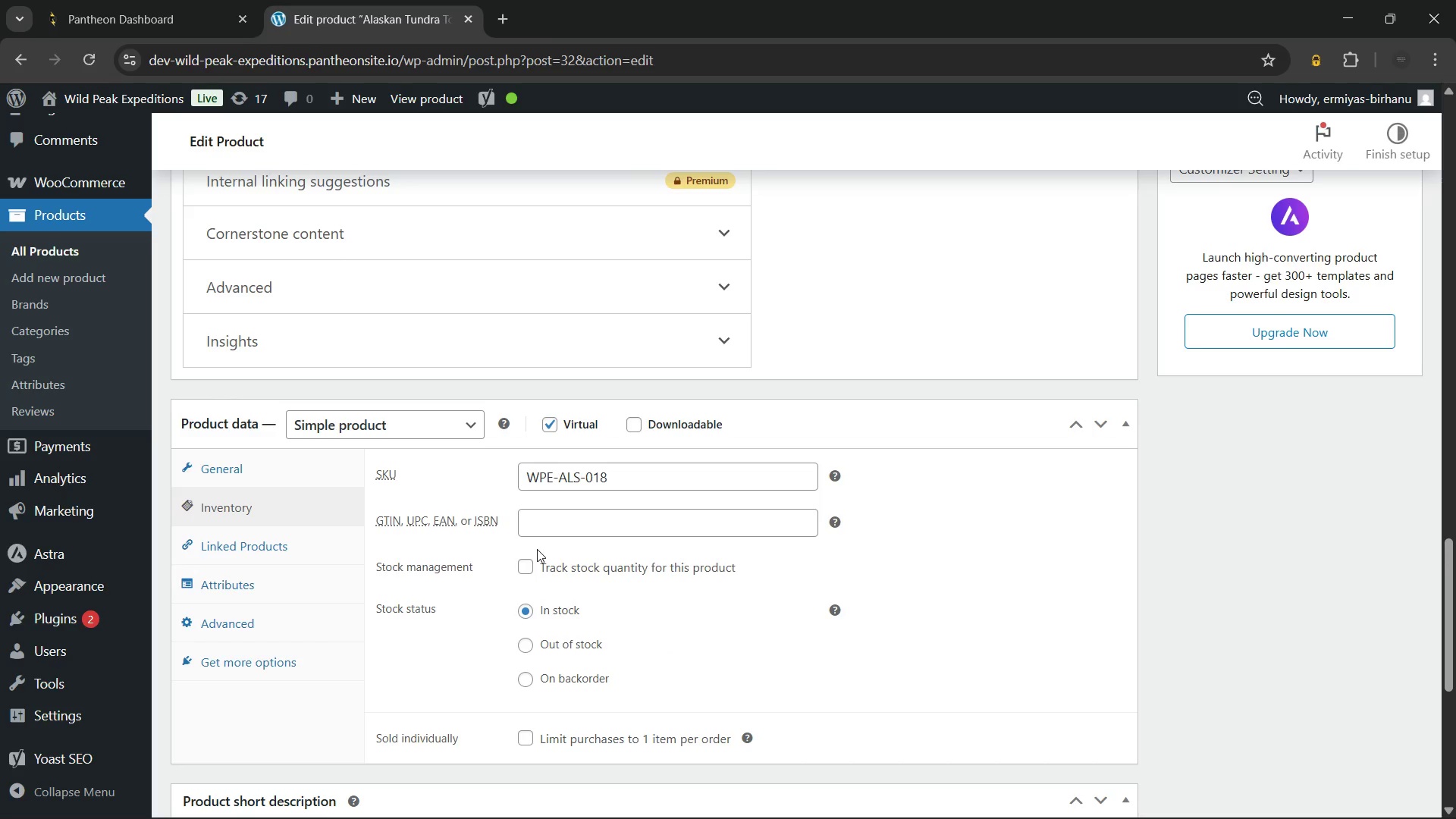 
wait(9.95)
 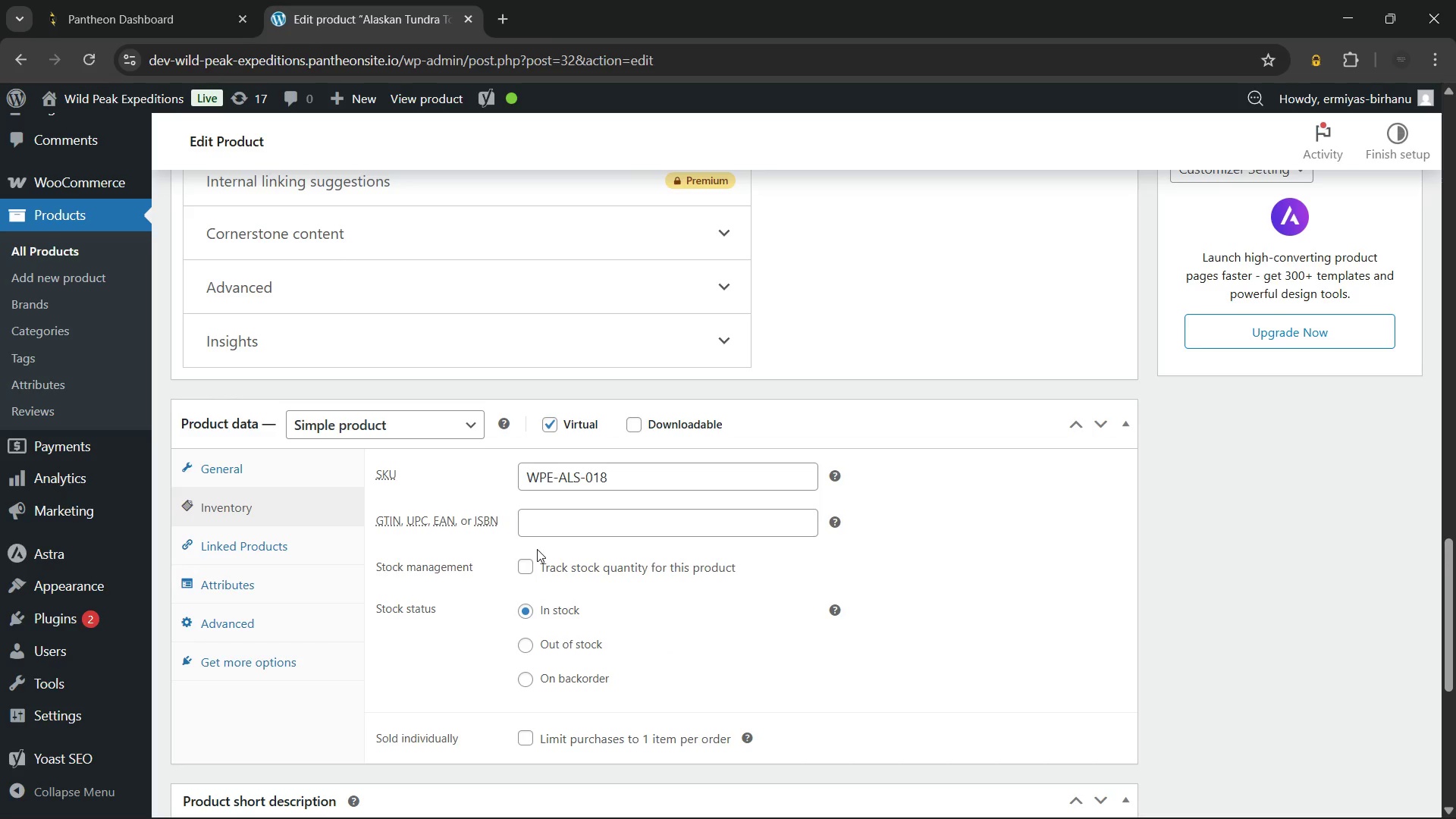 
left_click([253, 574])
 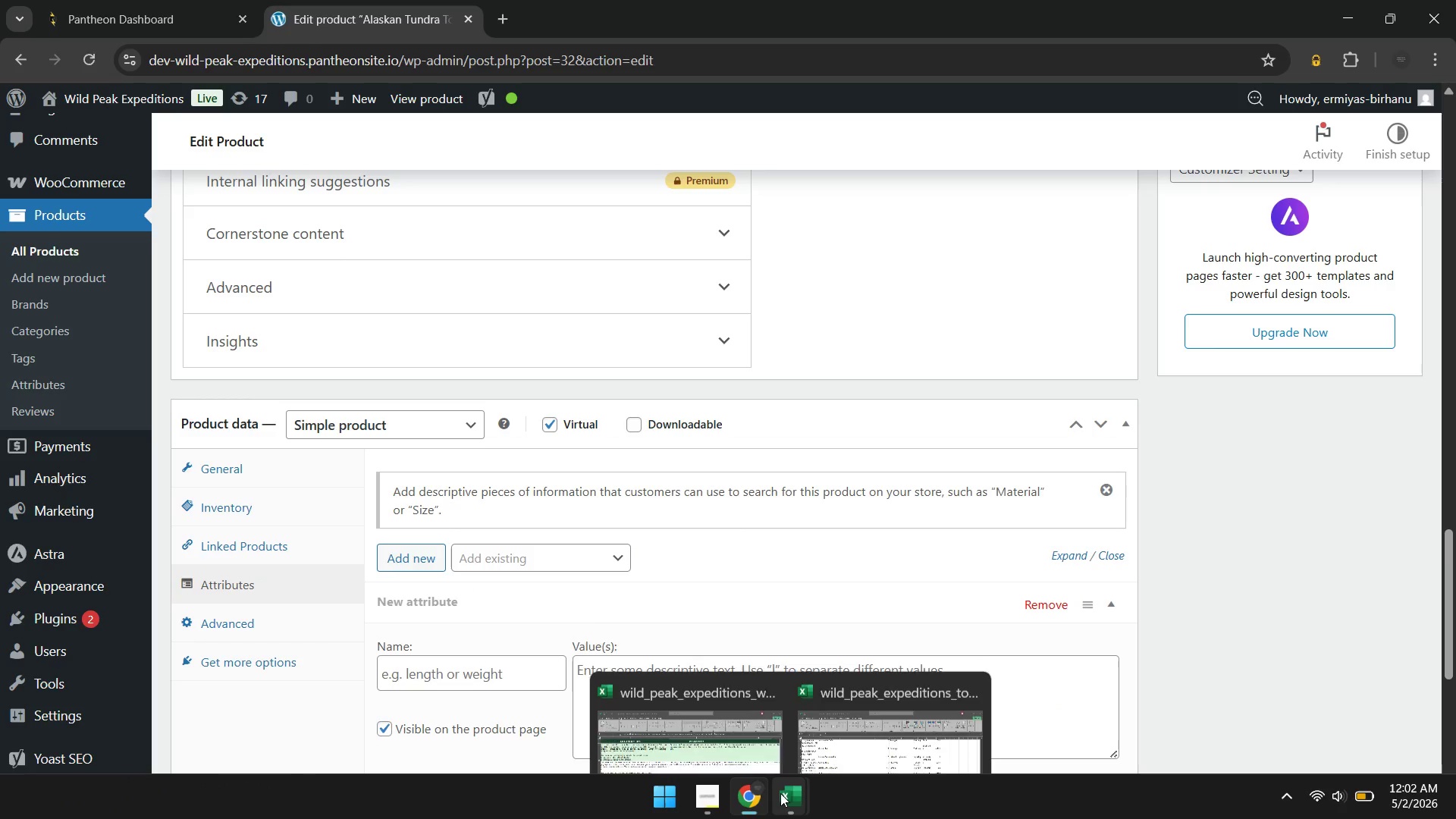 
left_click([905, 726])
 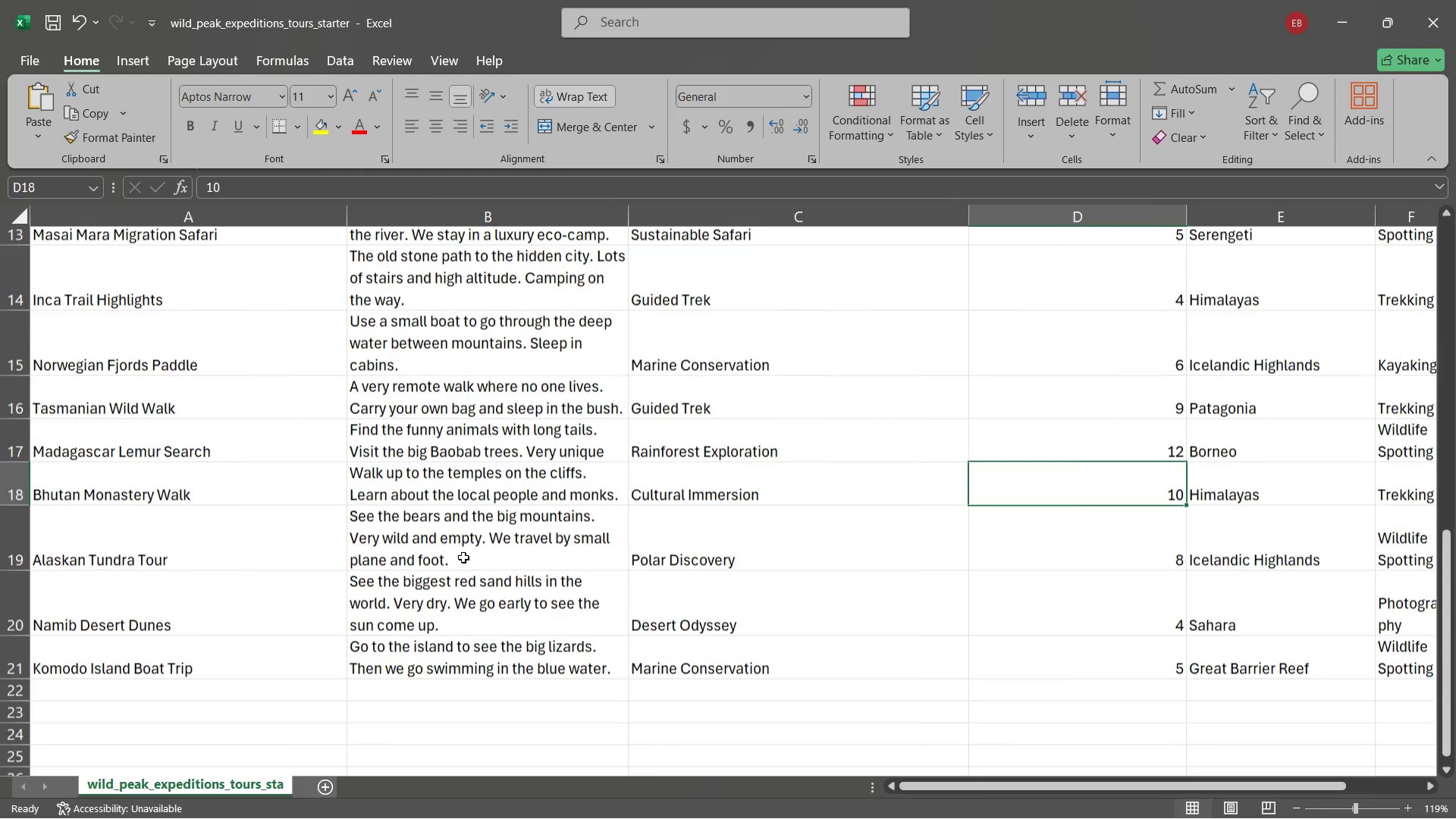 
left_click([231, 560])
 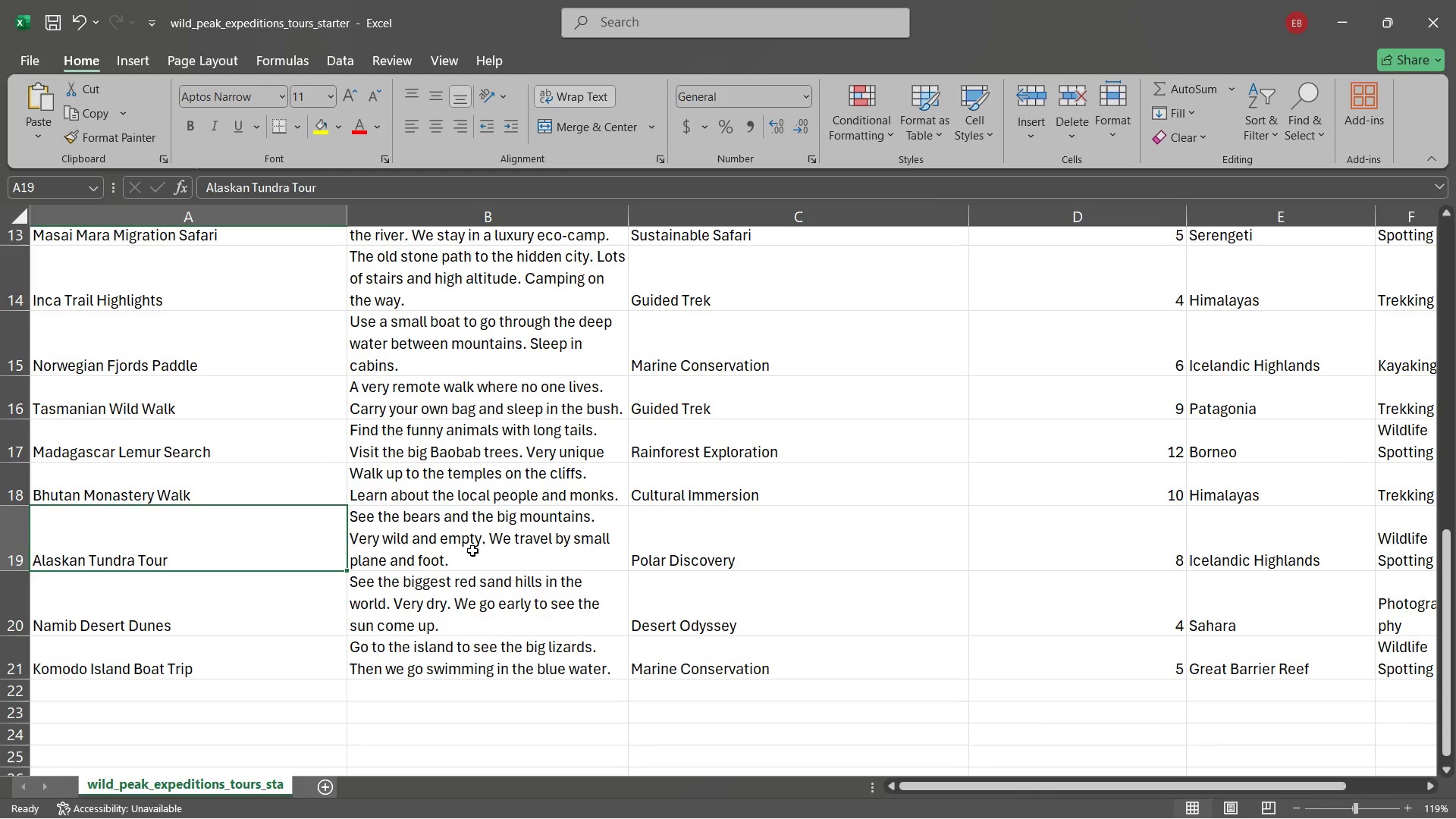 
left_click([472, 551])
 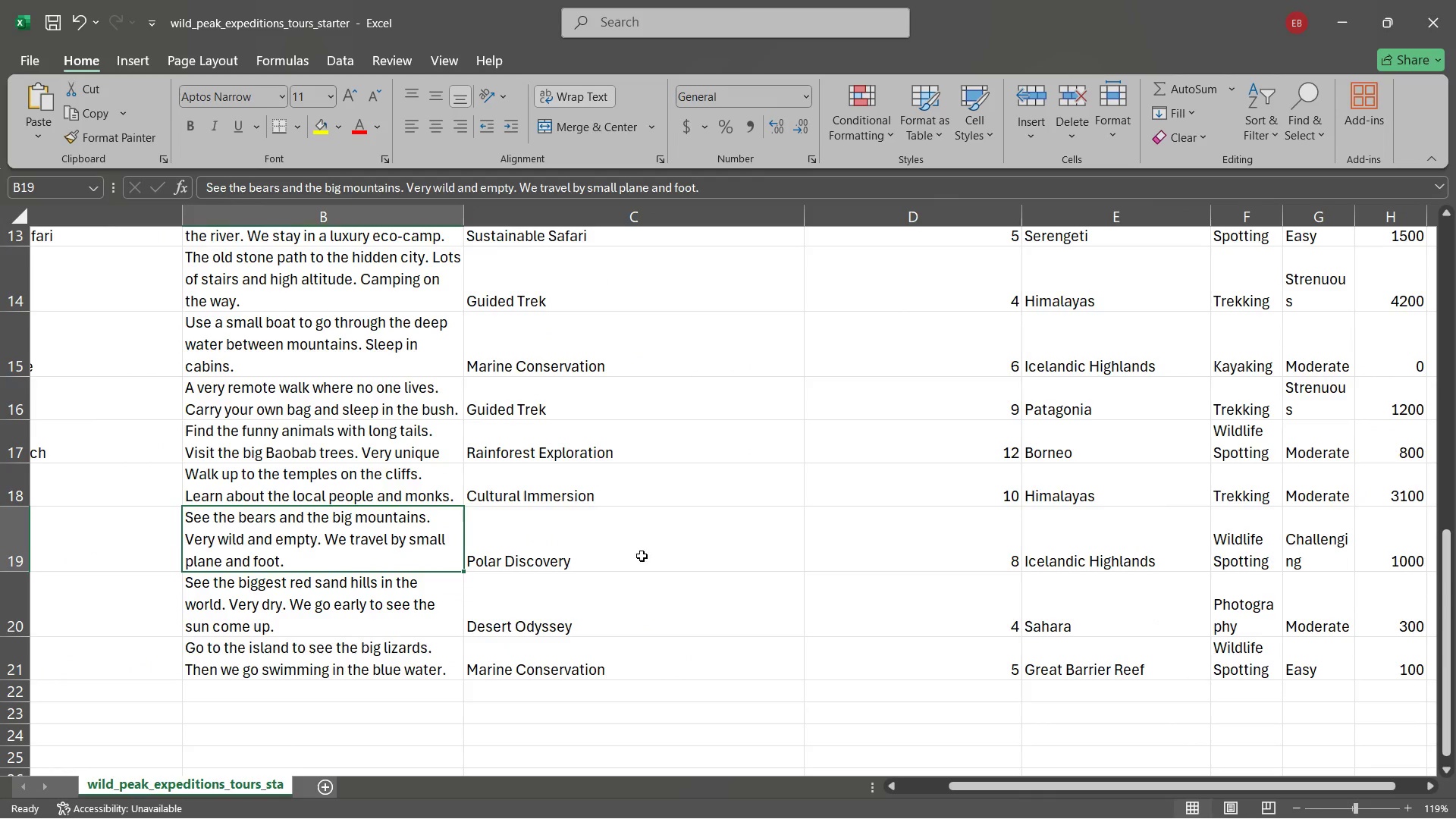 
left_click([643, 556])
 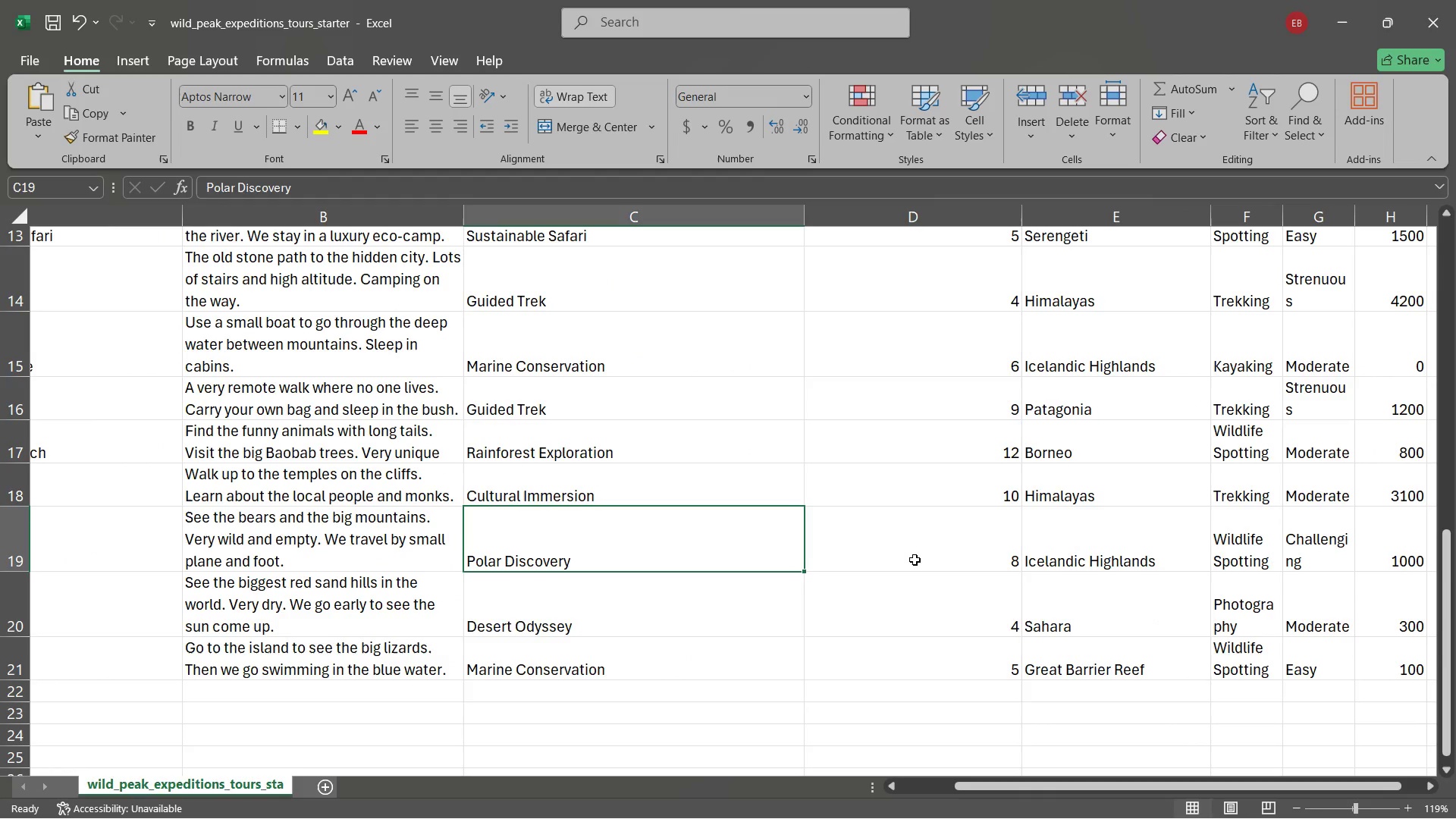 
left_click([915, 560])
 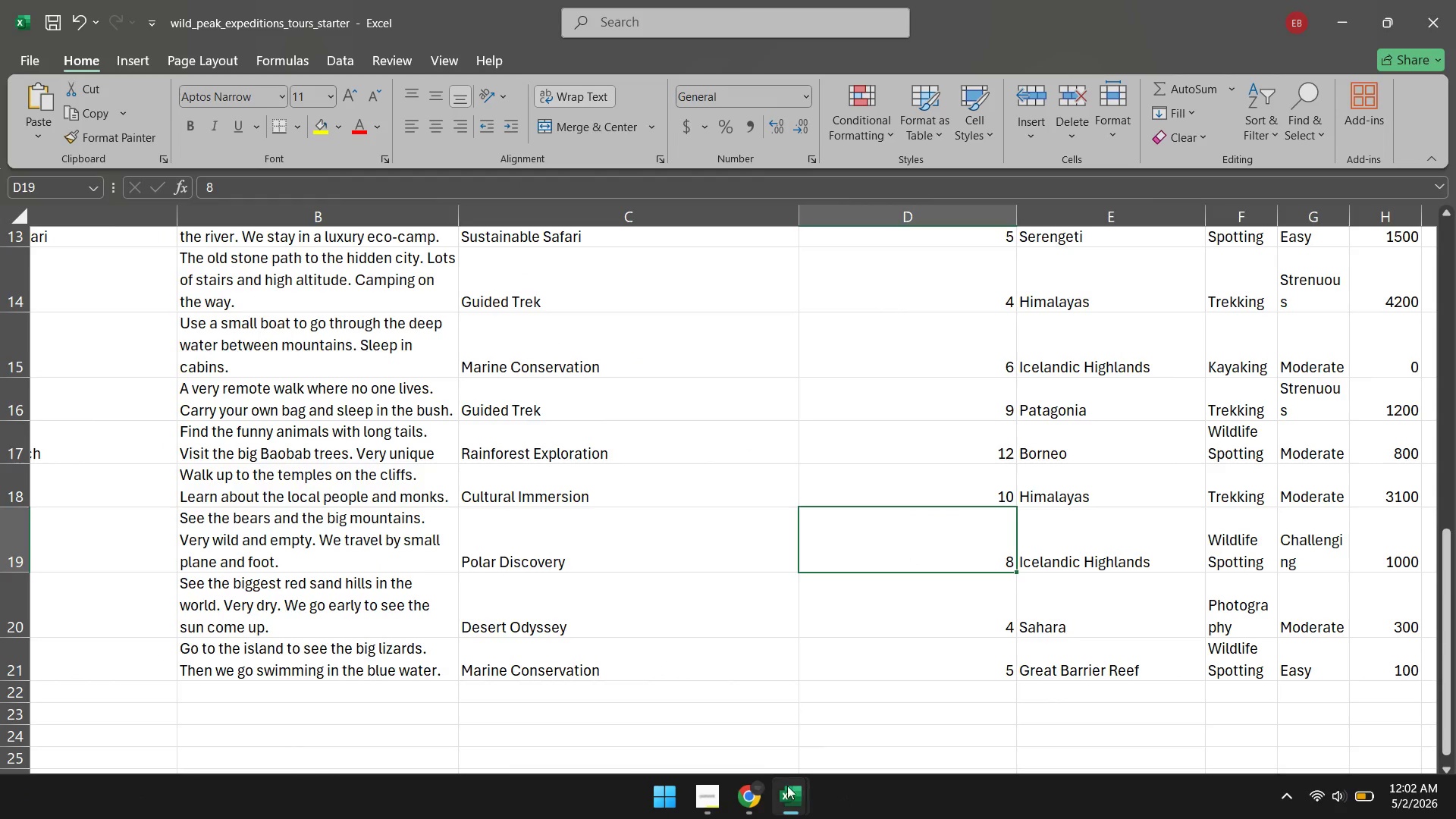 
left_click([756, 795])
 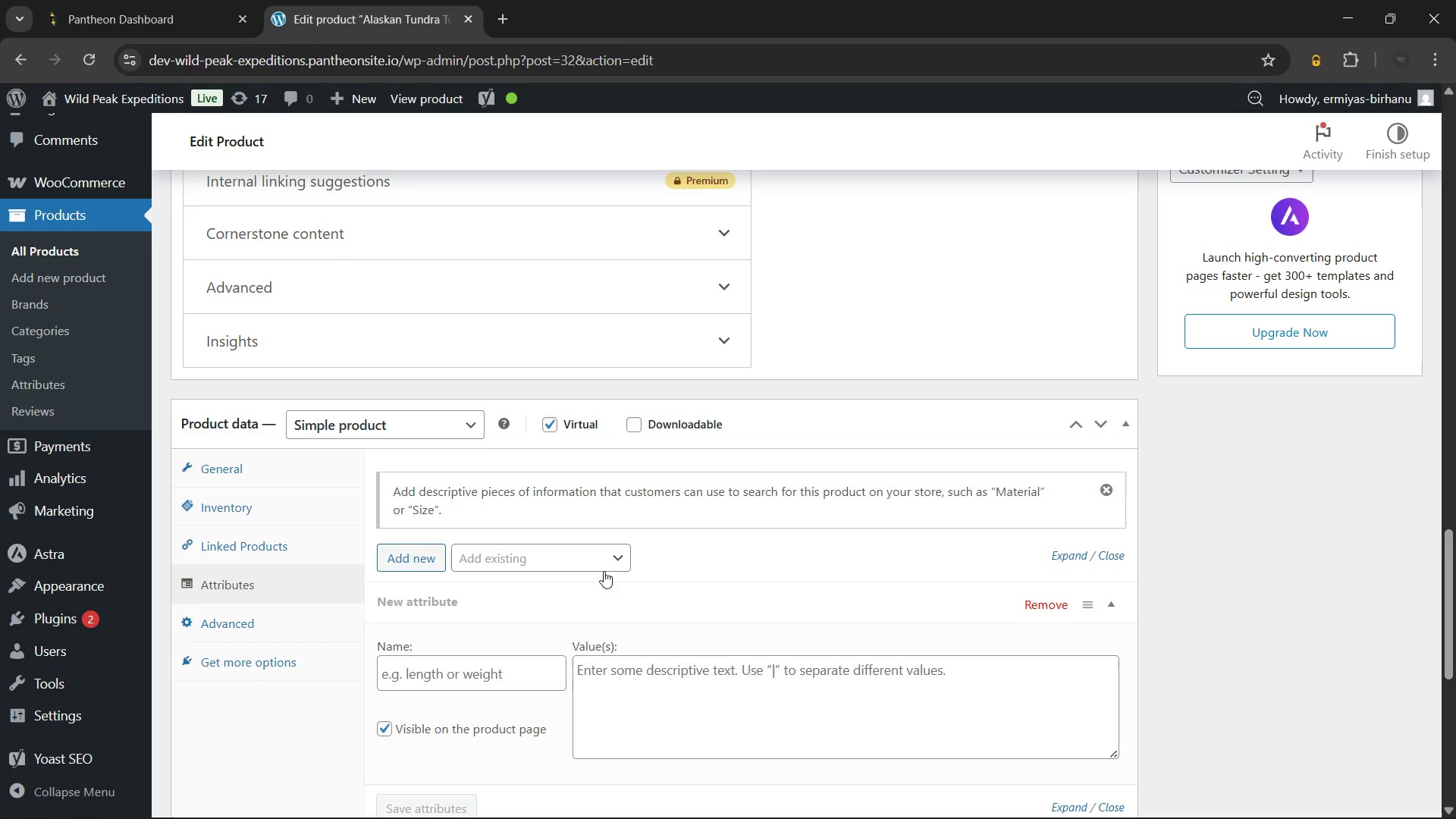 
left_click([576, 566])
 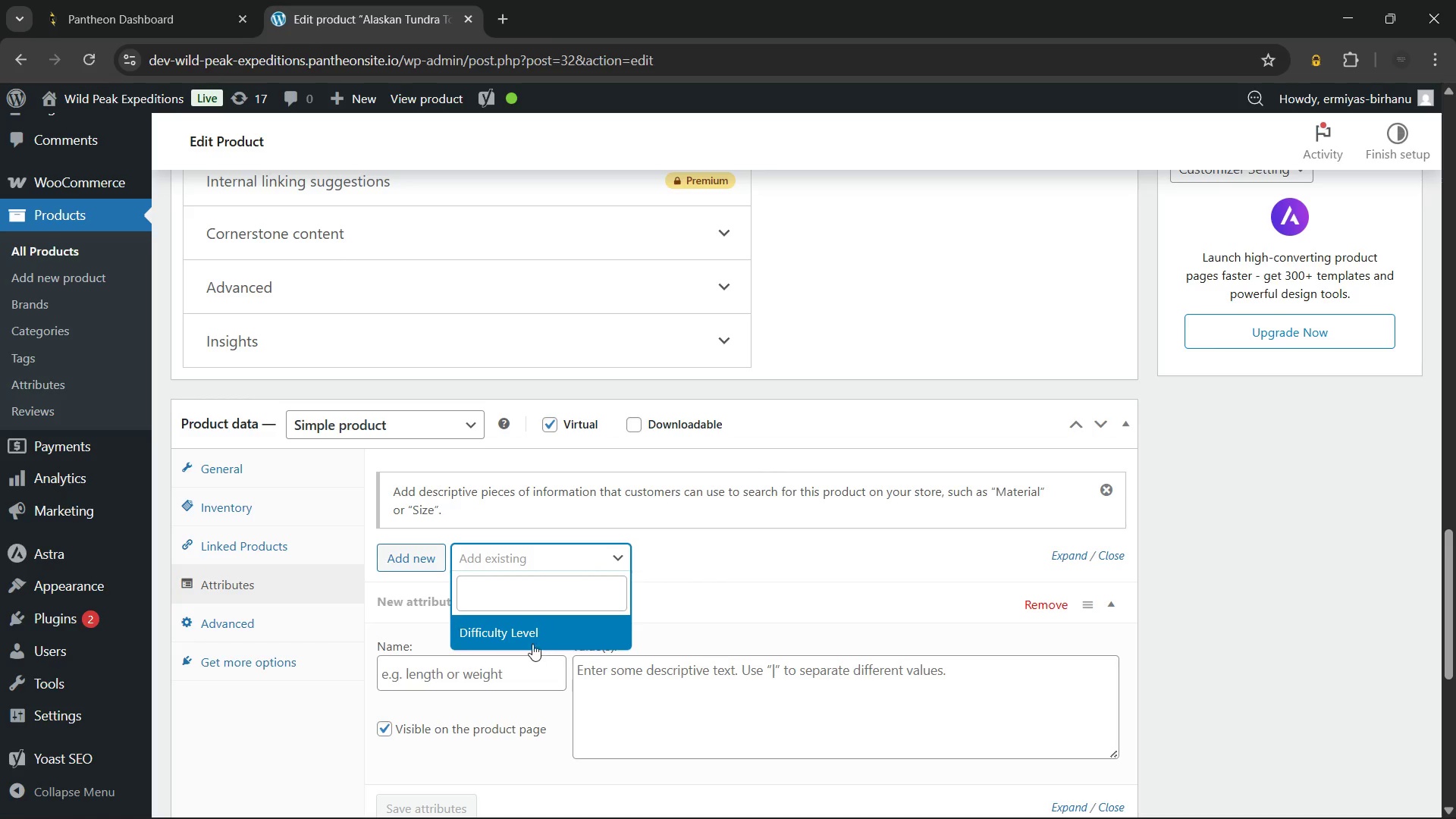 
left_click([531, 636])
 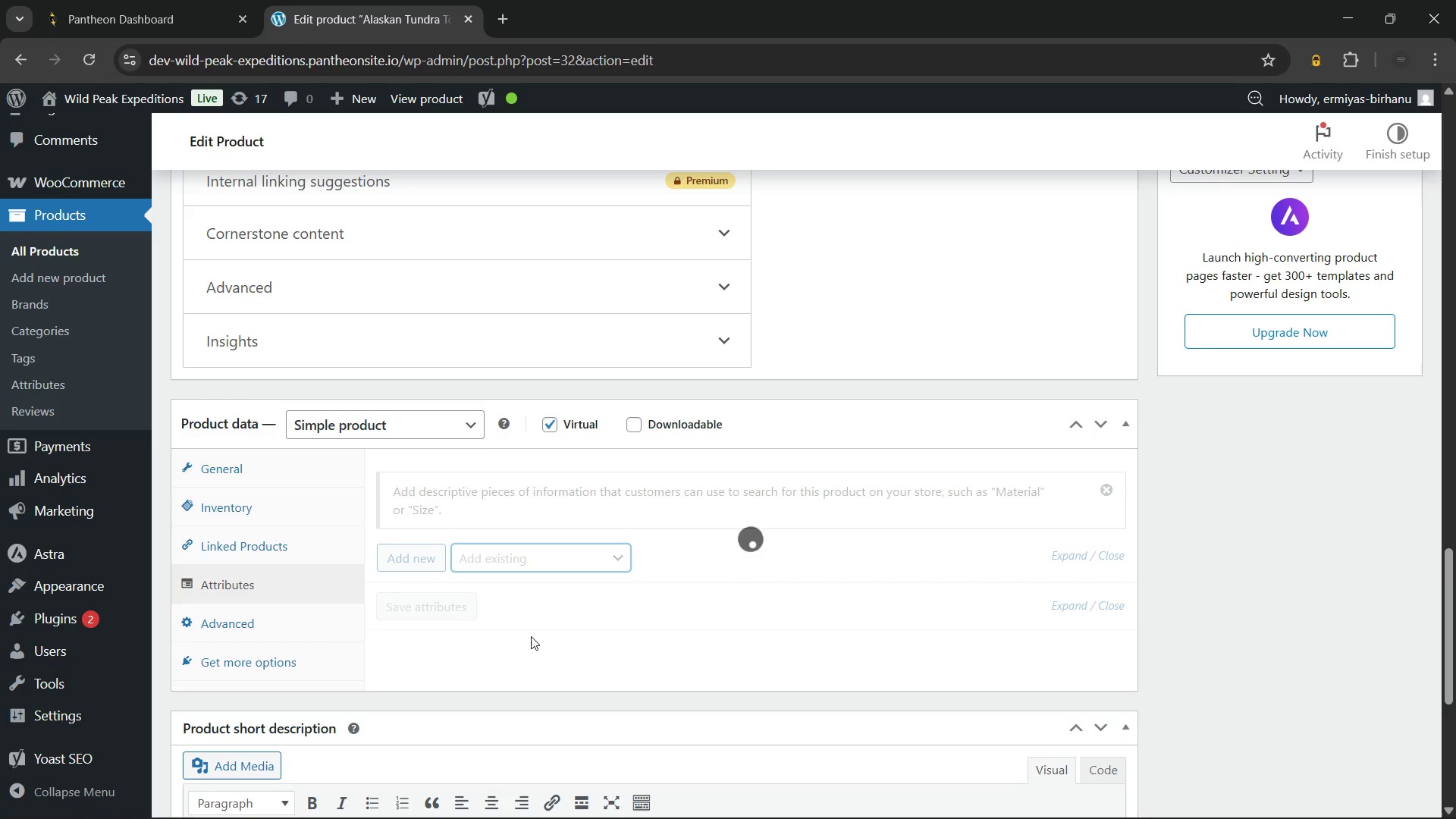 
key(CapsLock)
 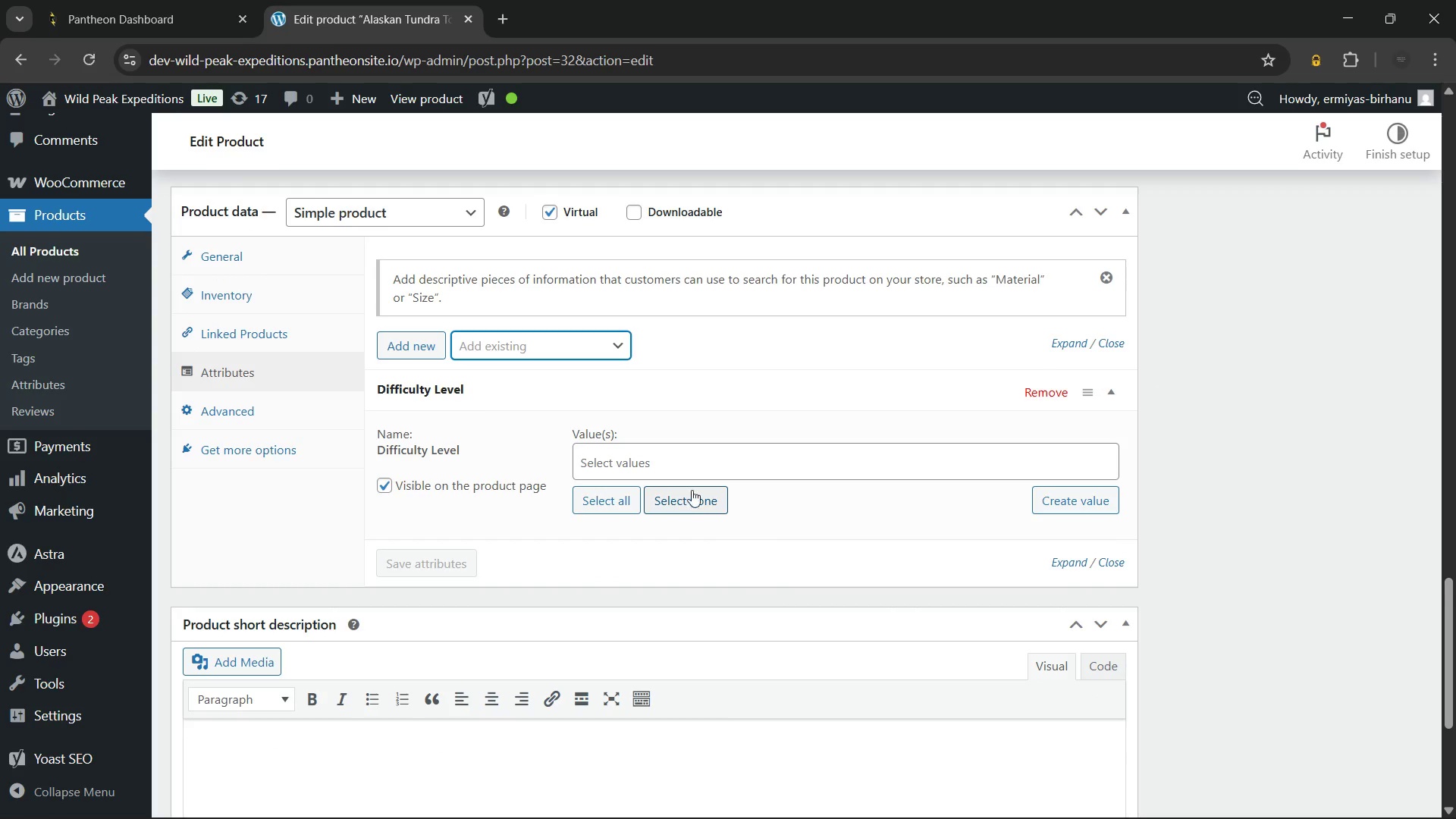 
left_click([698, 469])
 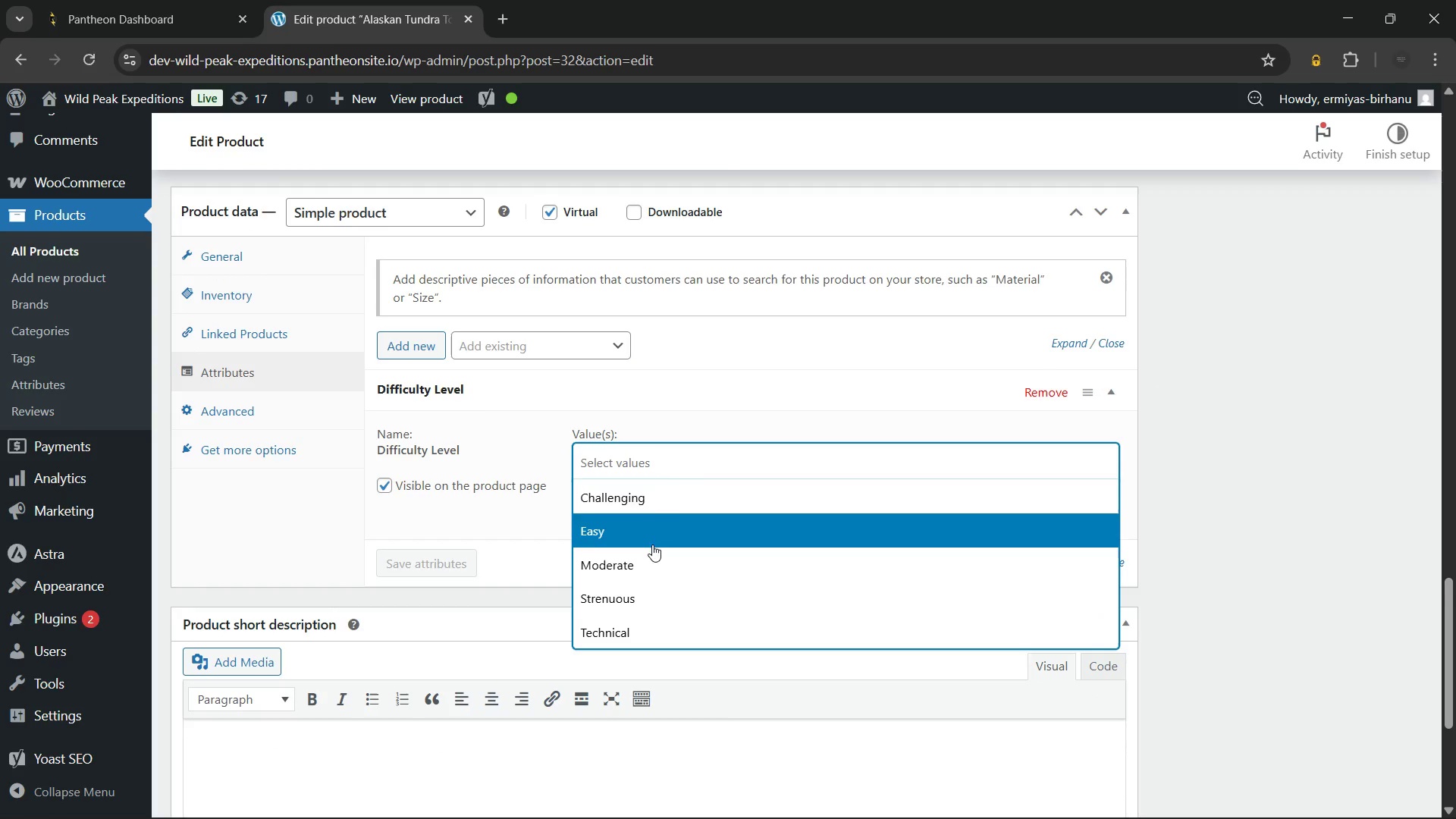 
left_click([678, 485])
 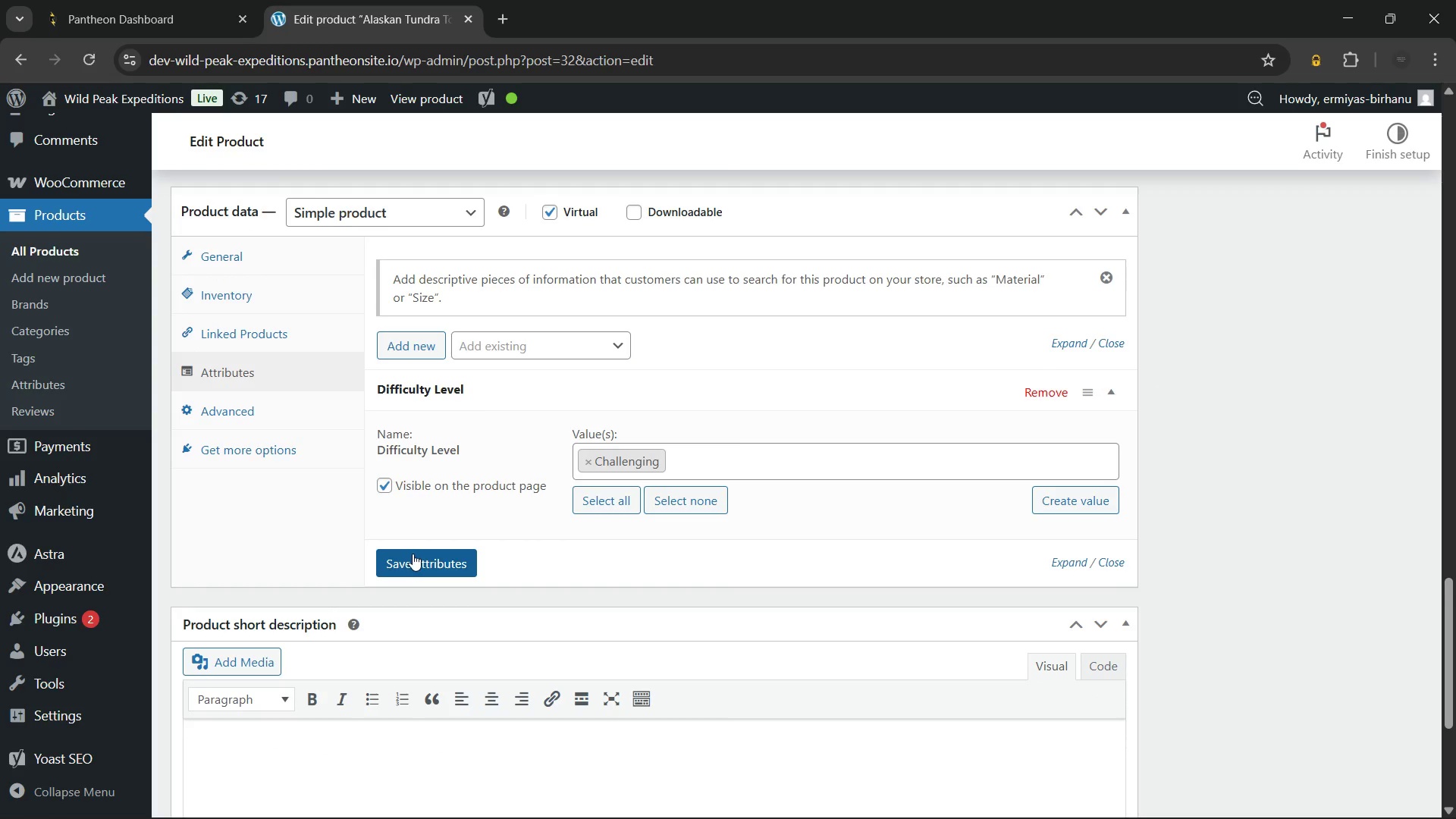 
left_click([413, 554])
 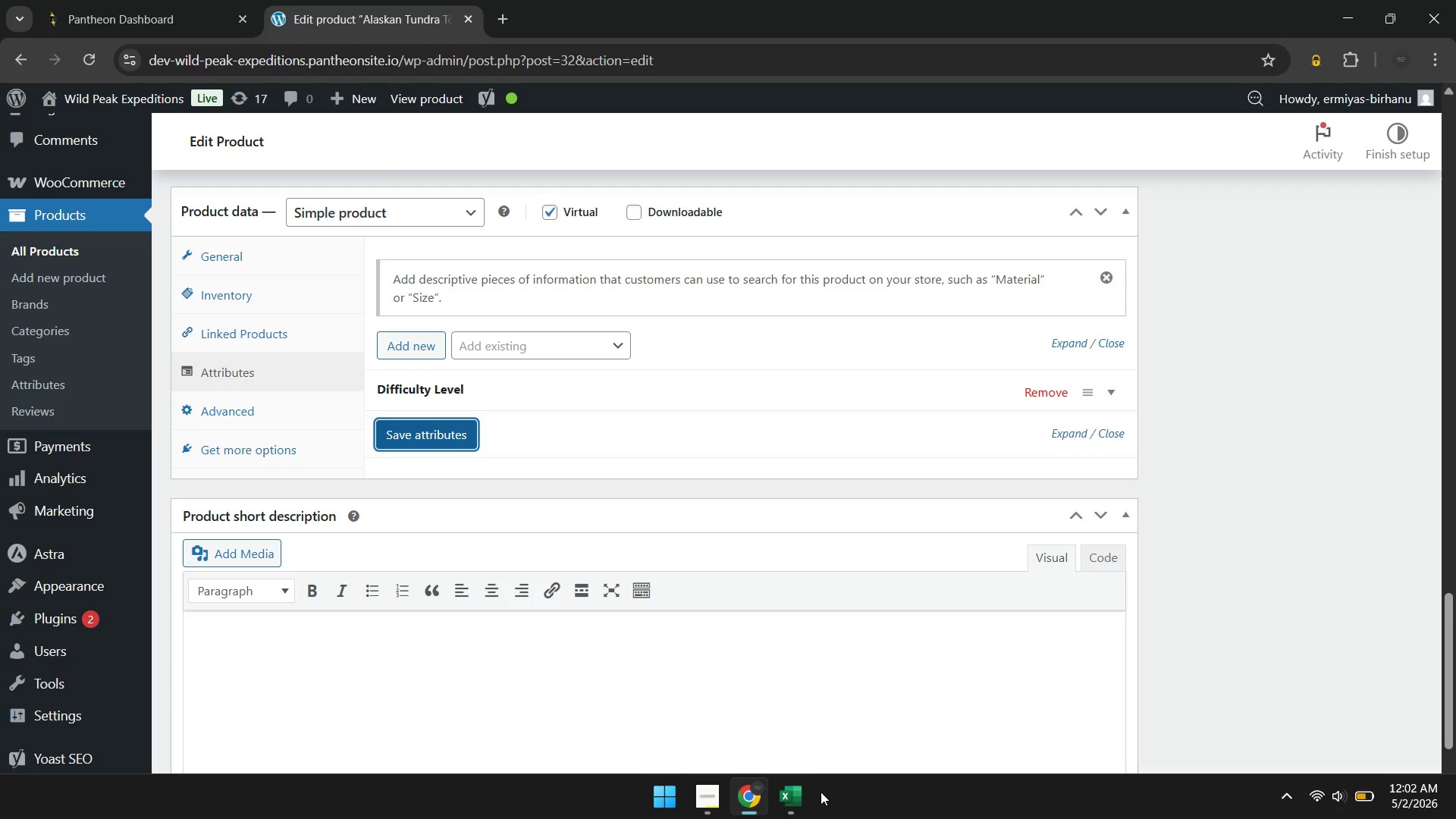 
wait(5.2)
 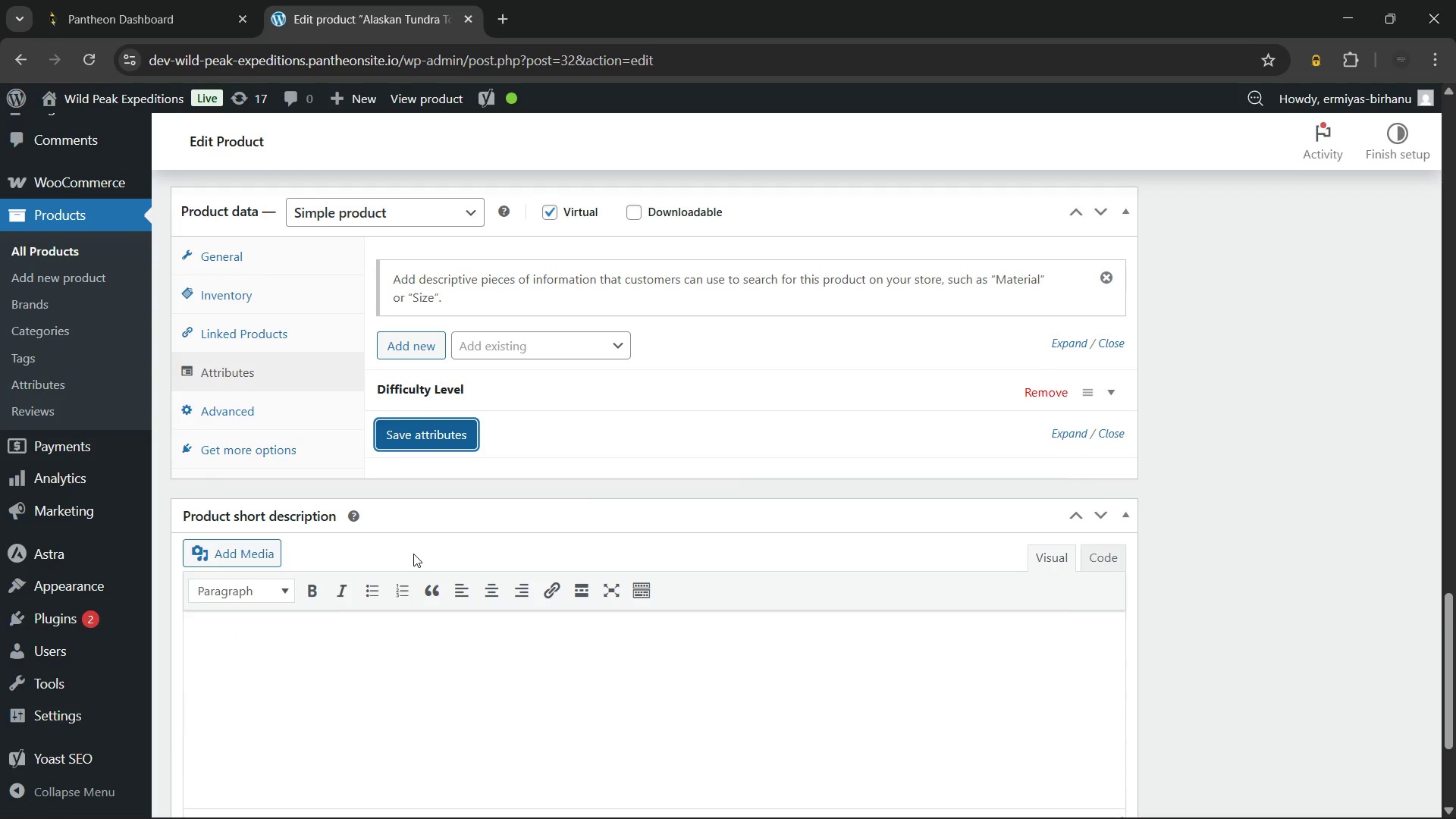 
left_click([726, 692])
 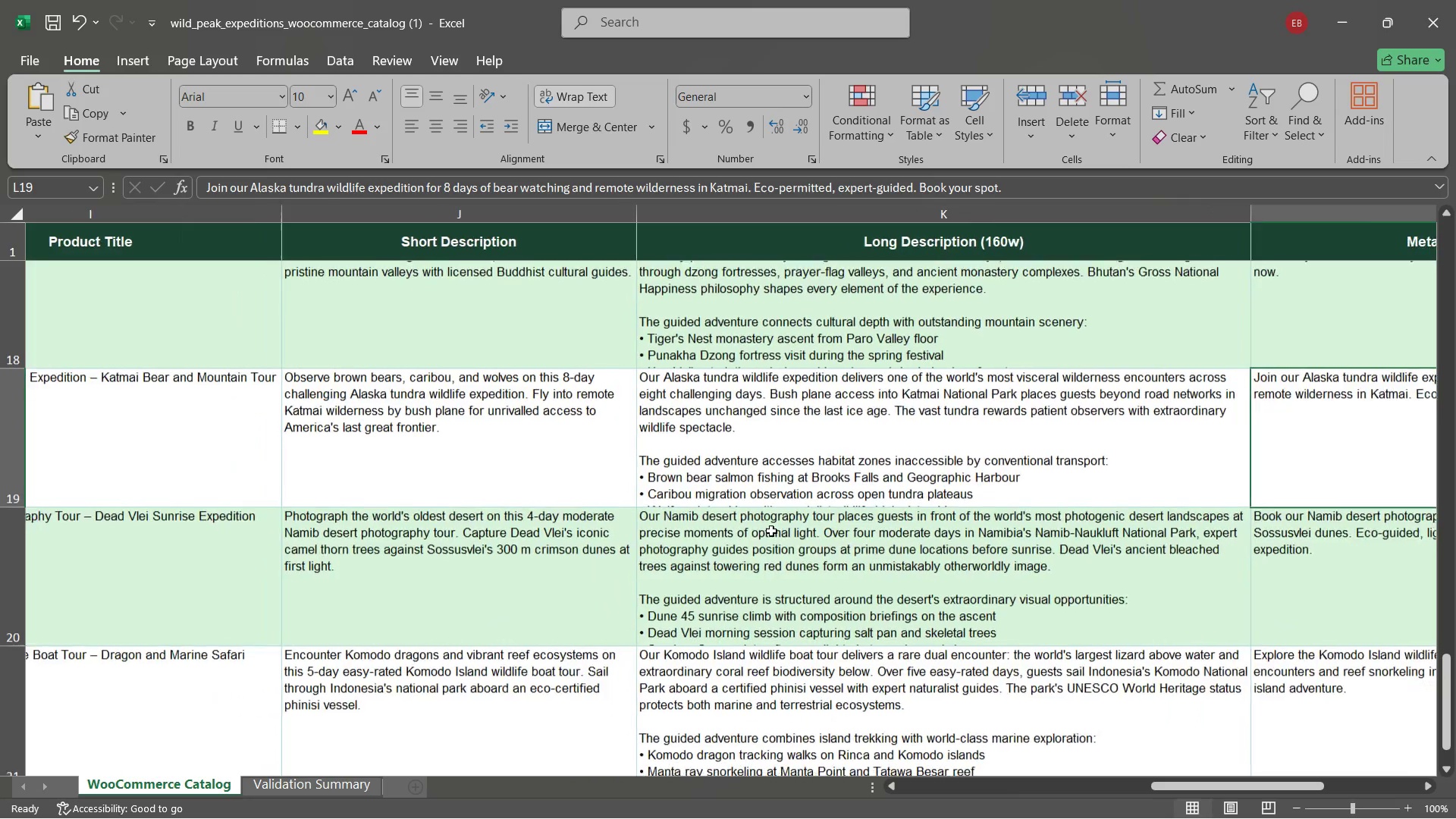 
double_click([519, 442])
 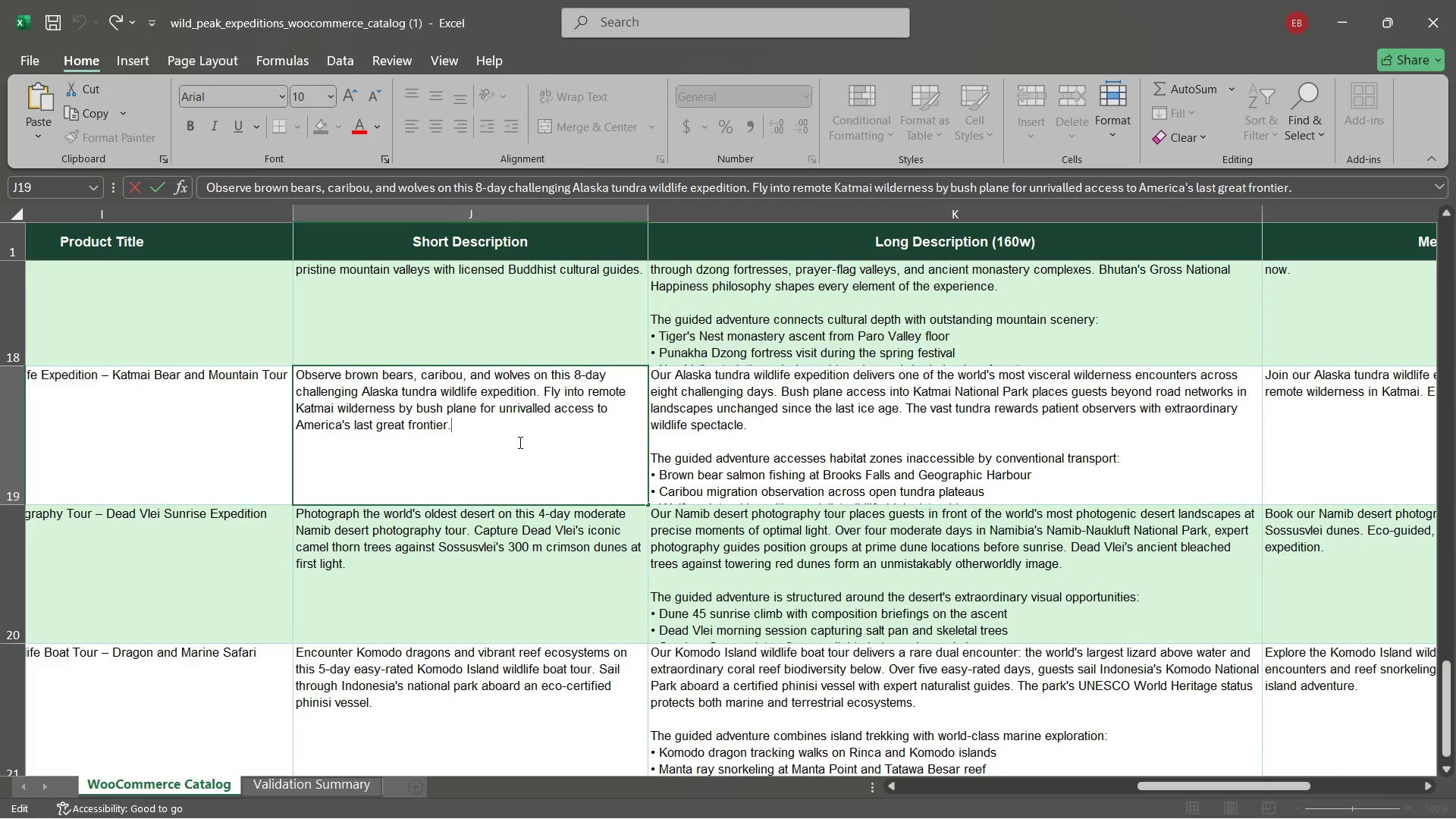 
key(Control+A)
 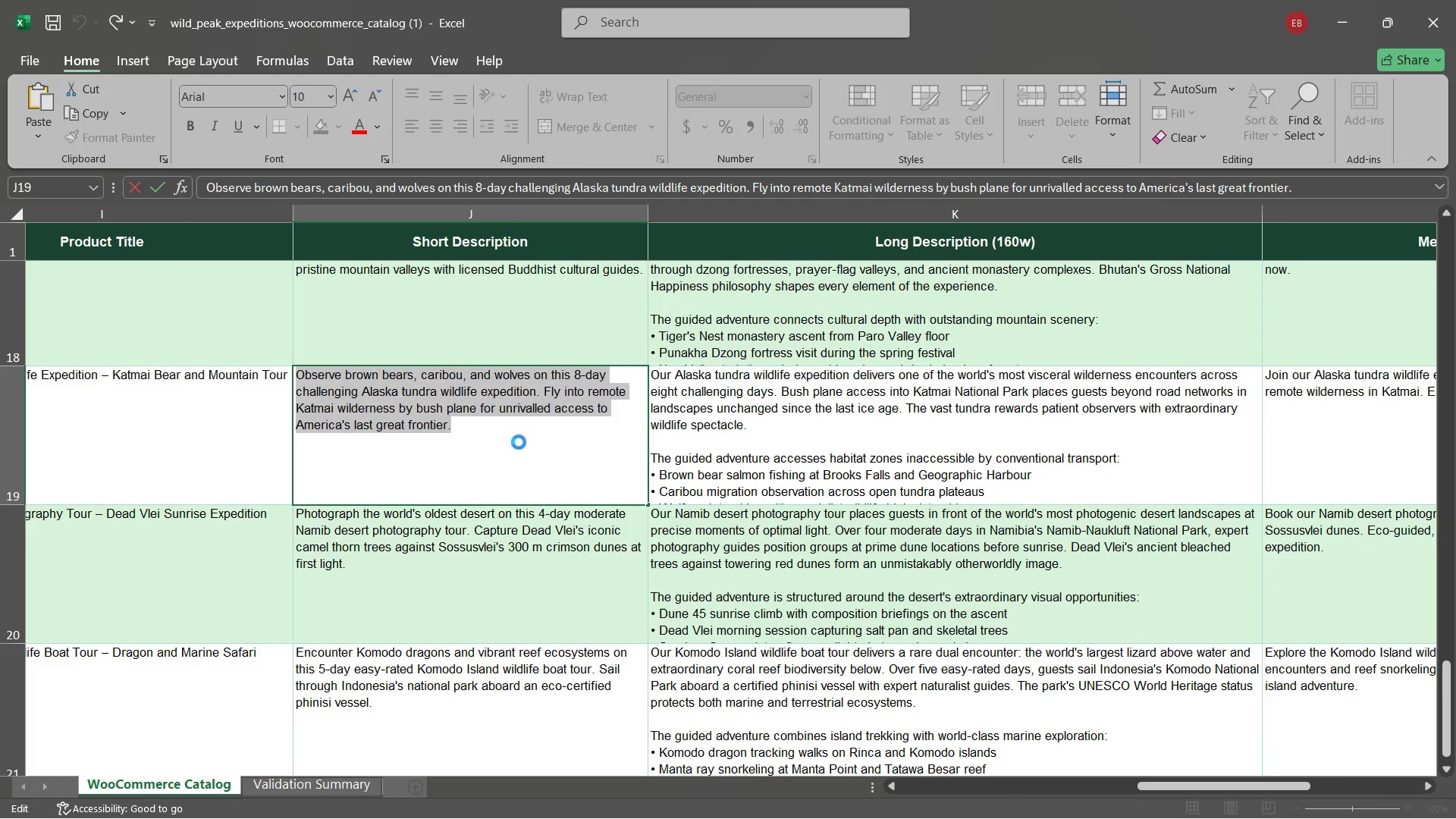 
key(Control+C)
 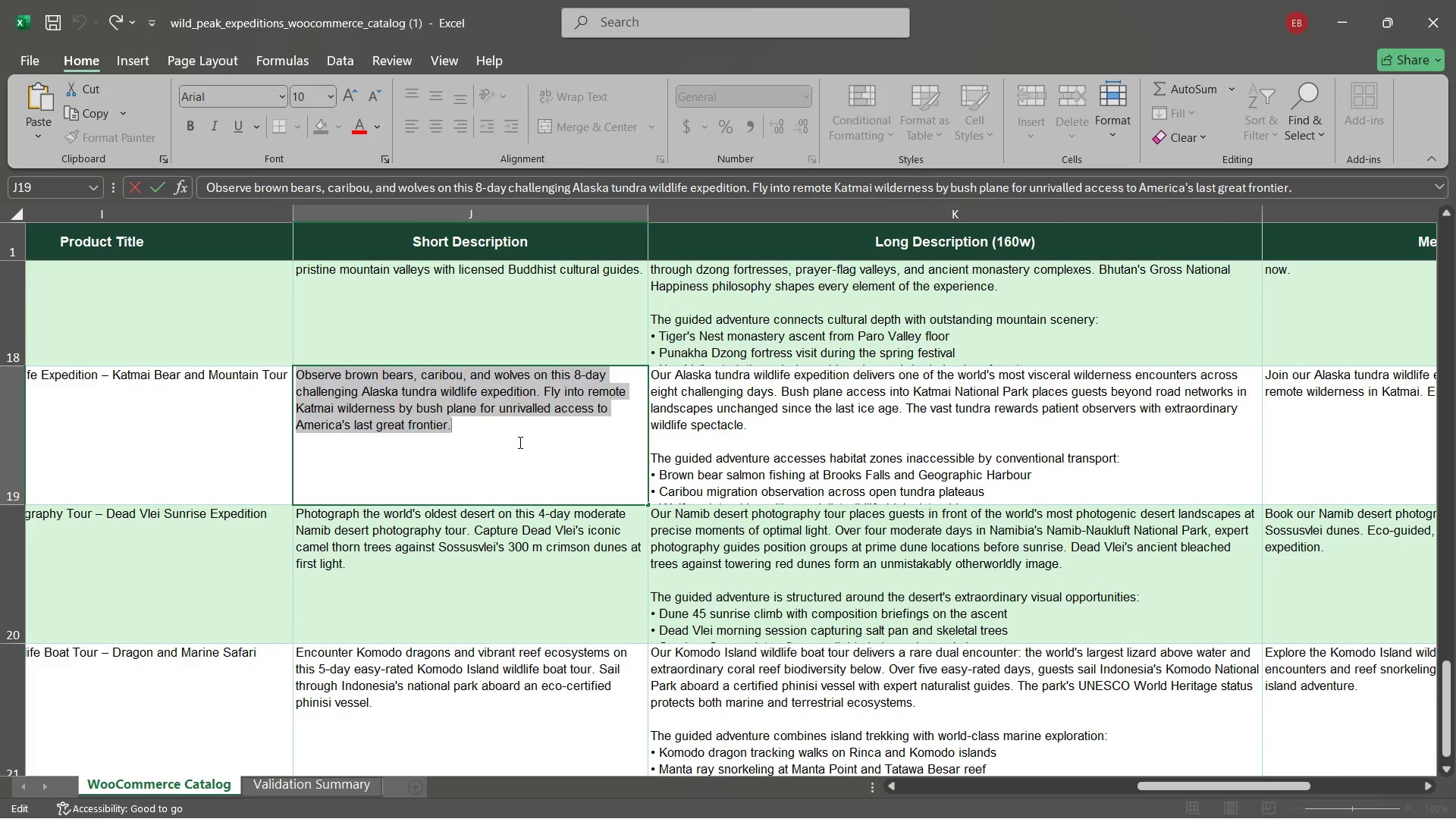 
left_click([519, 442])
 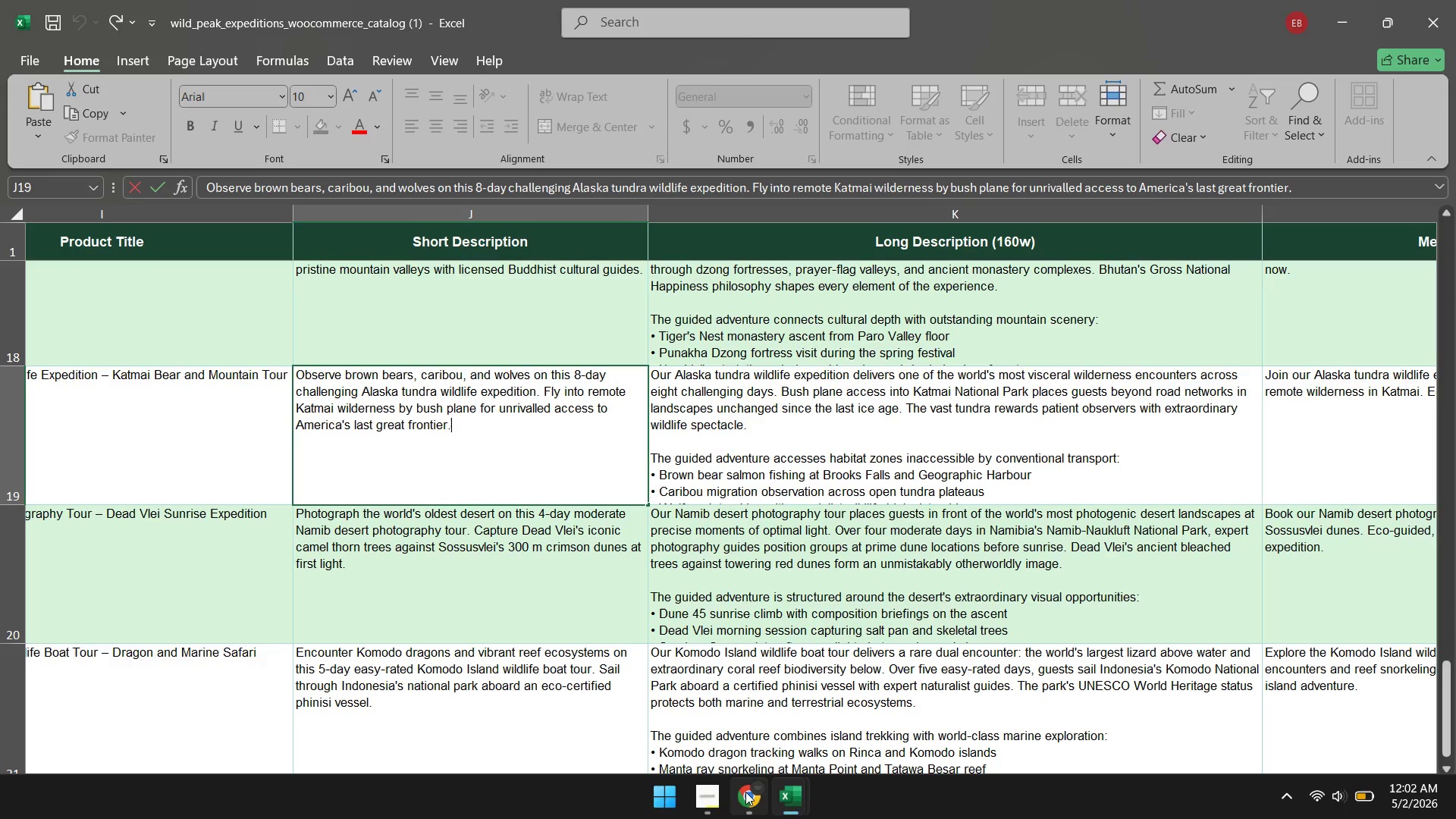 
left_click([751, 792])
 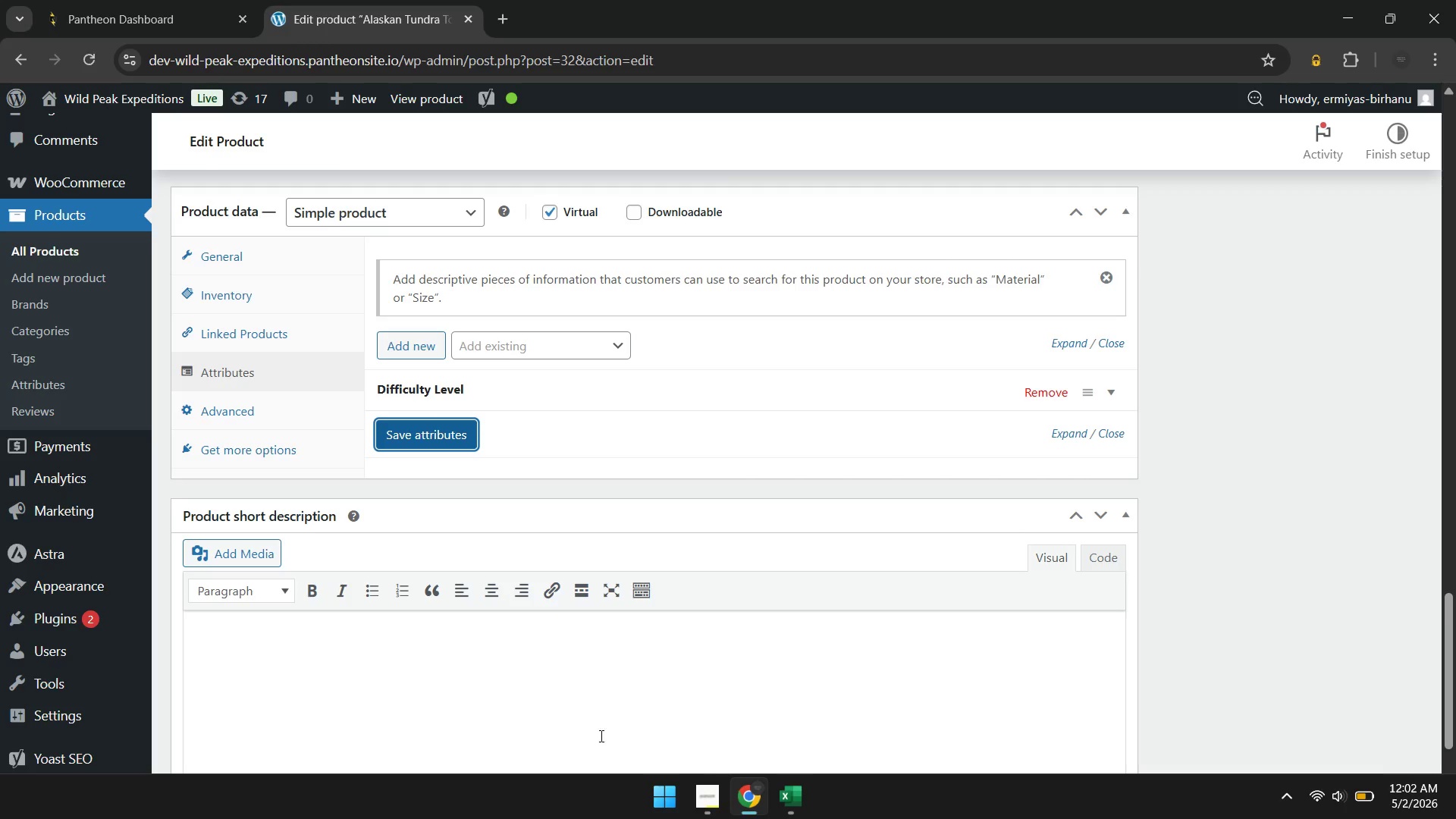 
left_click([544, 702])
 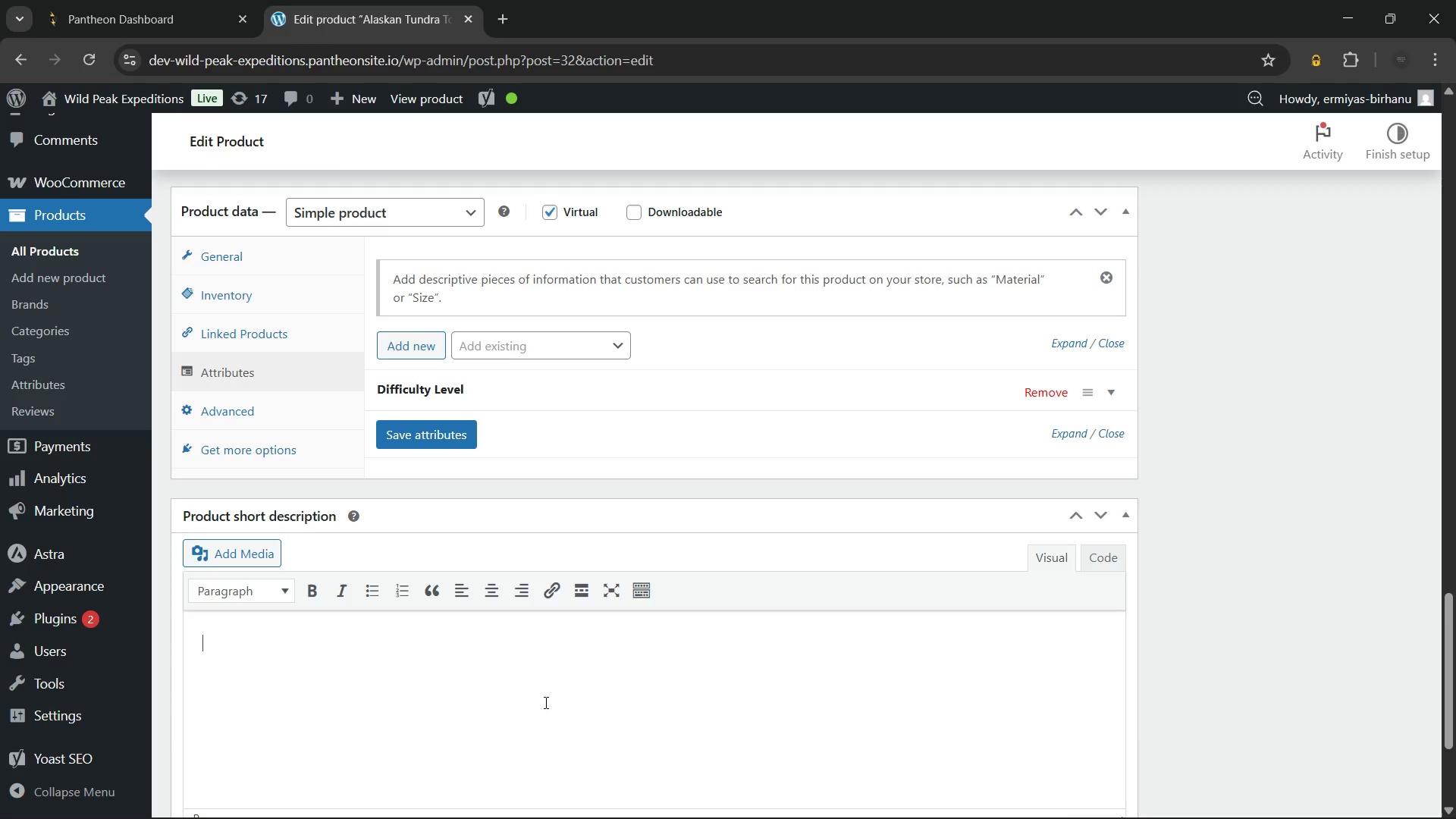 
key(Control+V)
 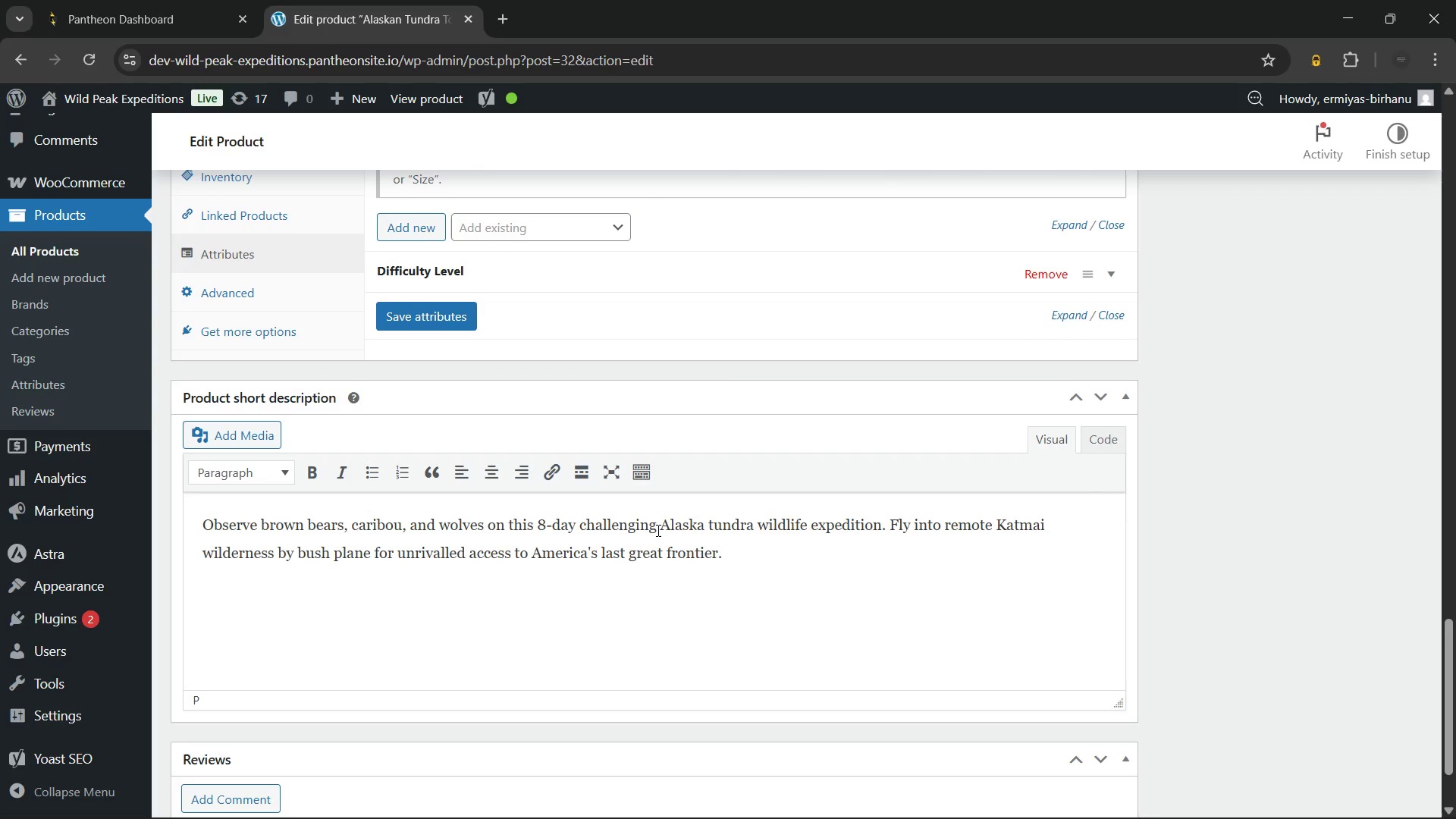 
left_click_drag(start_coordinate=[660, 529], to_coordinate=[880, 528])
 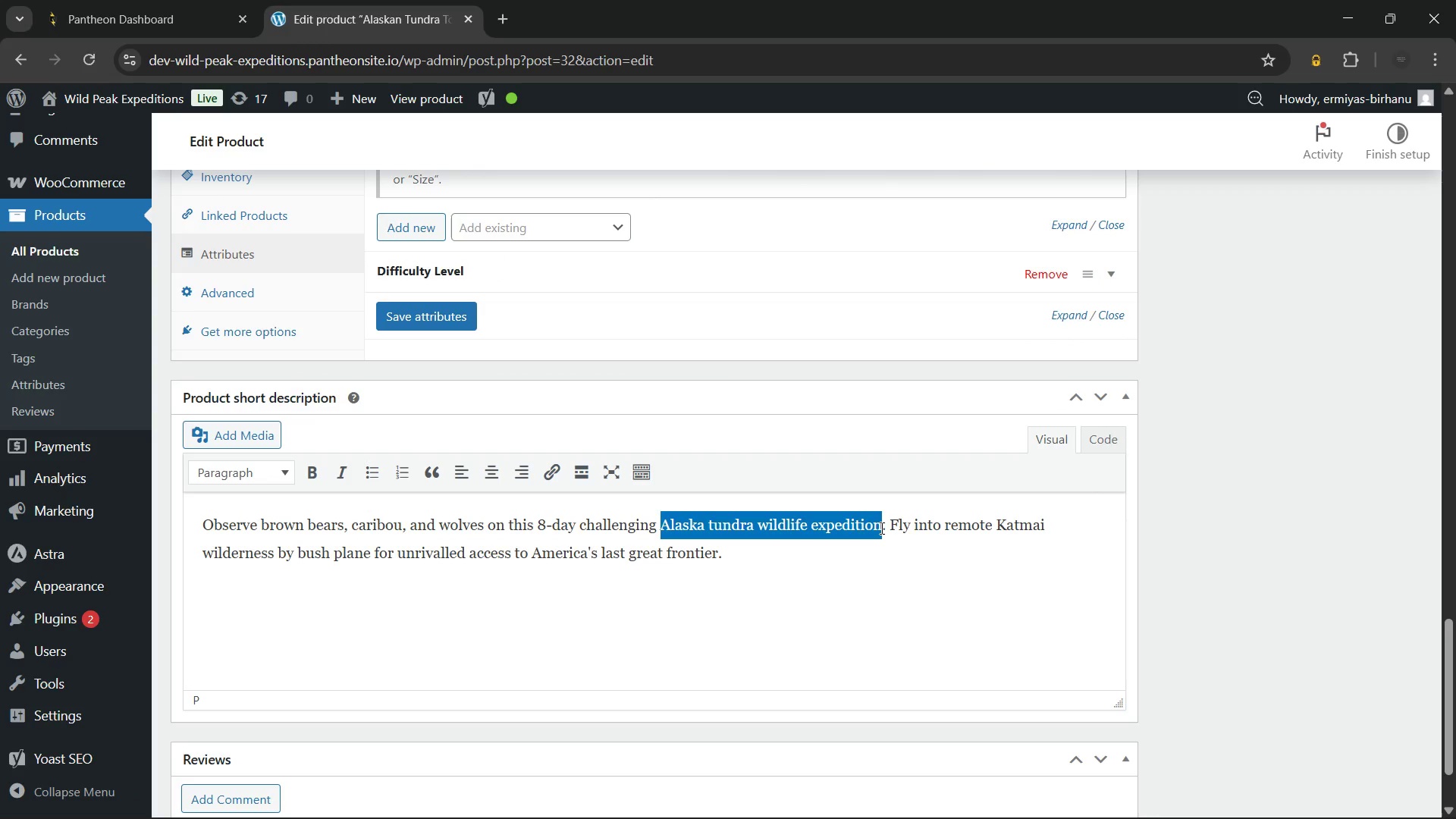 
key(Control+B)
 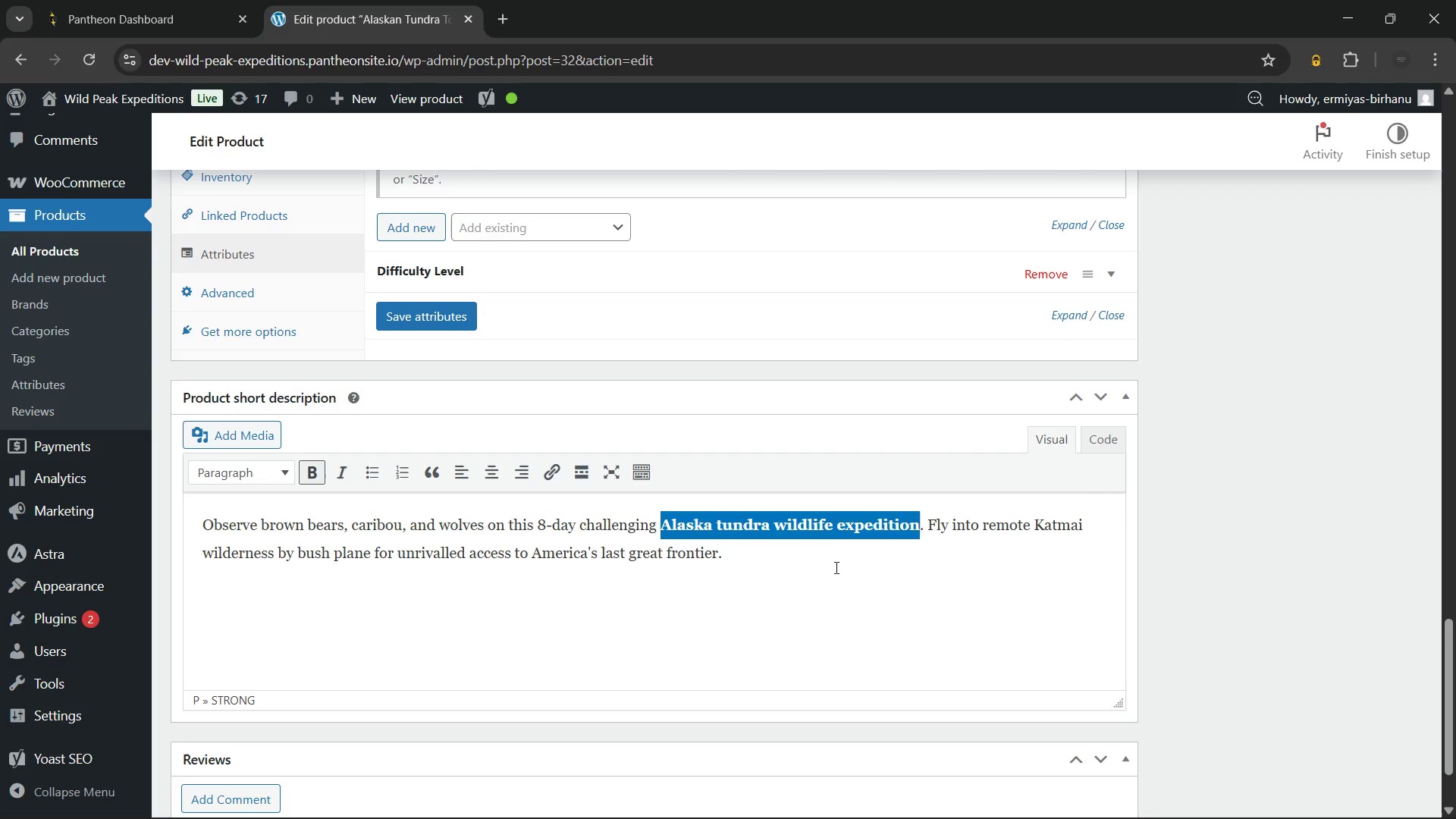 
left_click([835, 567])
 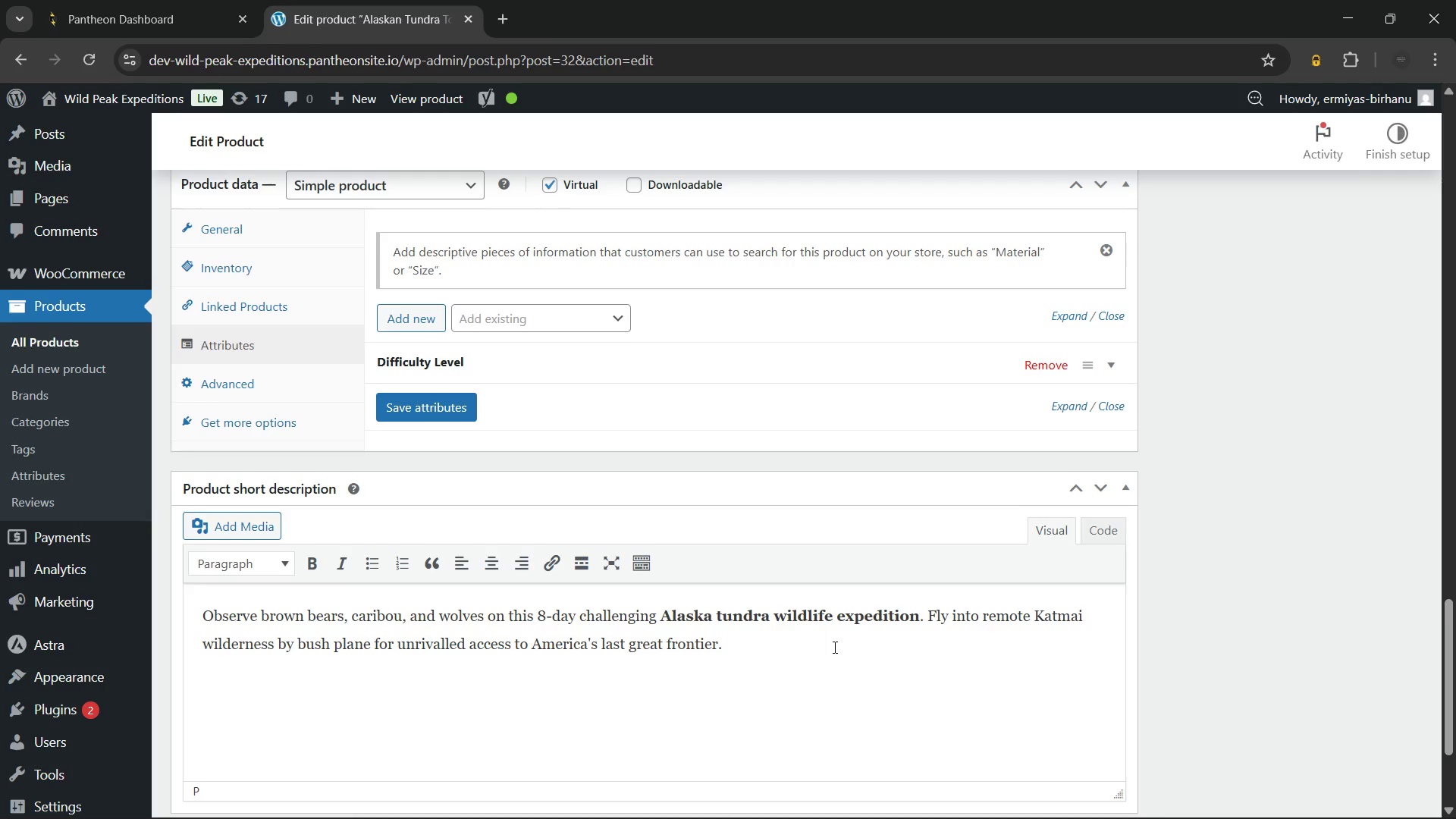 
wait(38.84)
 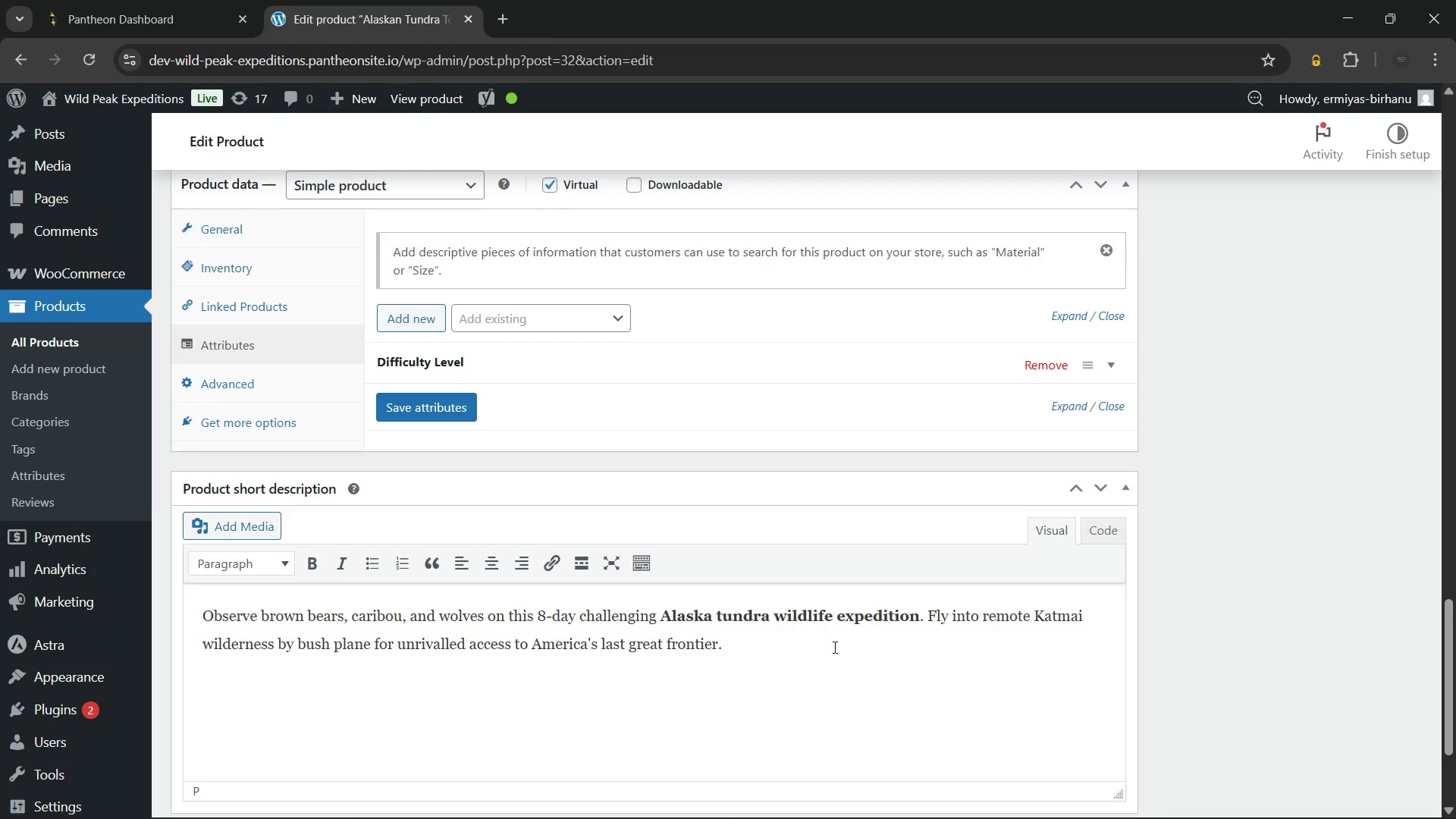 
type( Spot bears and traverse tundra landscapes reaching 1,000 me)
key(Backspace)
type( elevation using small)
 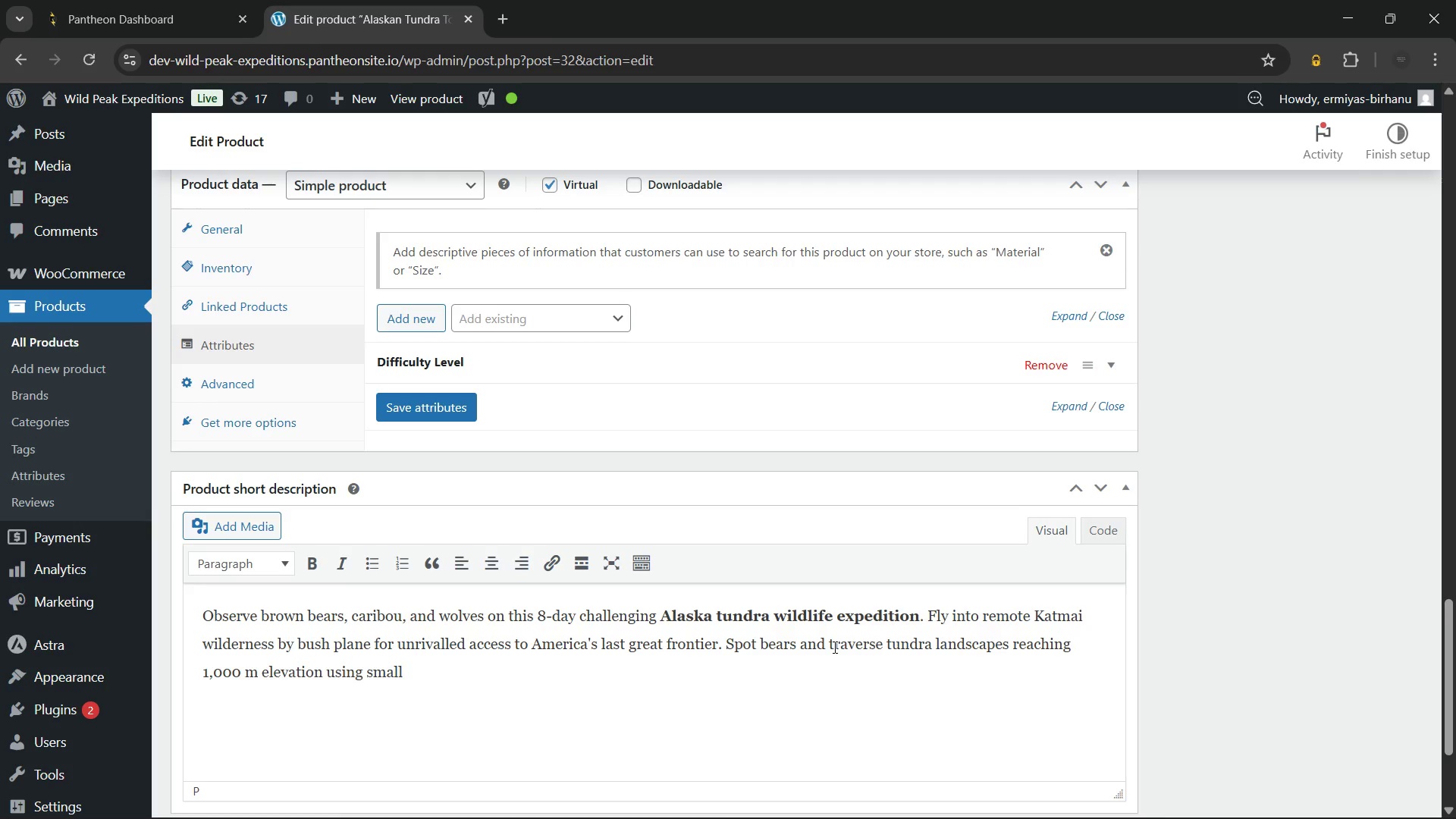 
wait(8.14)
 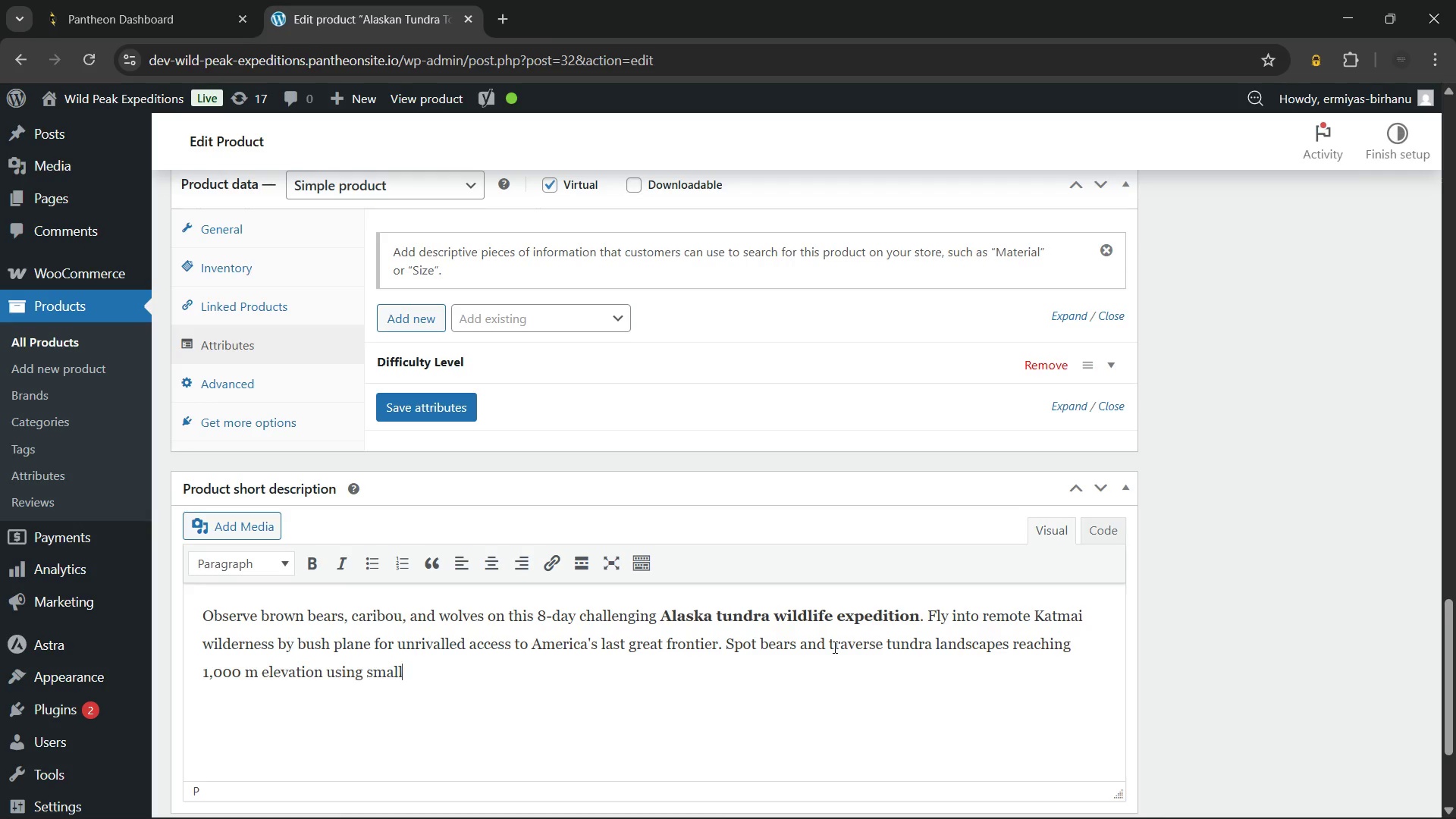 
hold_key(key=Backspace, duration=1.5)
 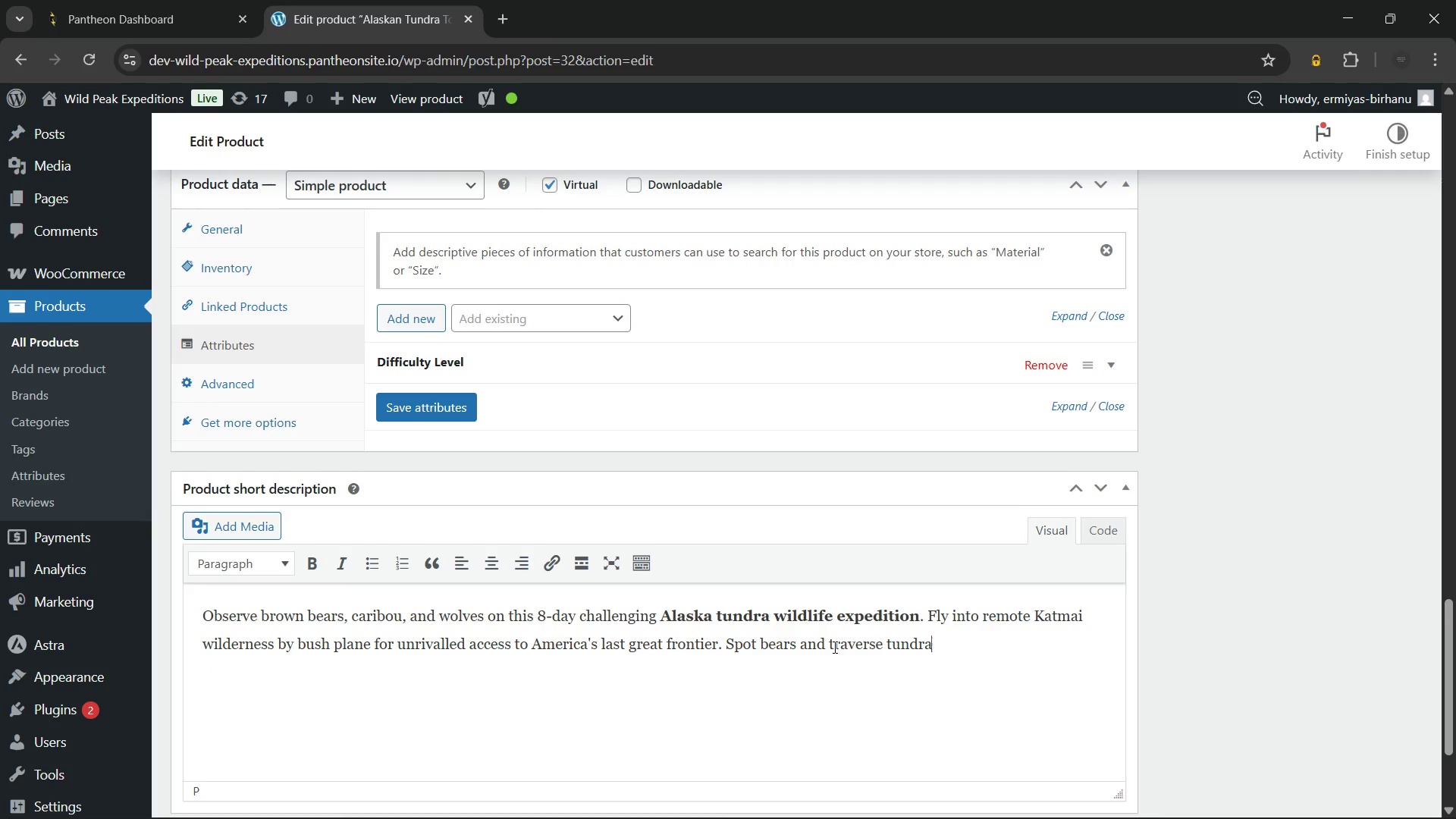 
hold_key(key=Backspace, duration=1.36)
 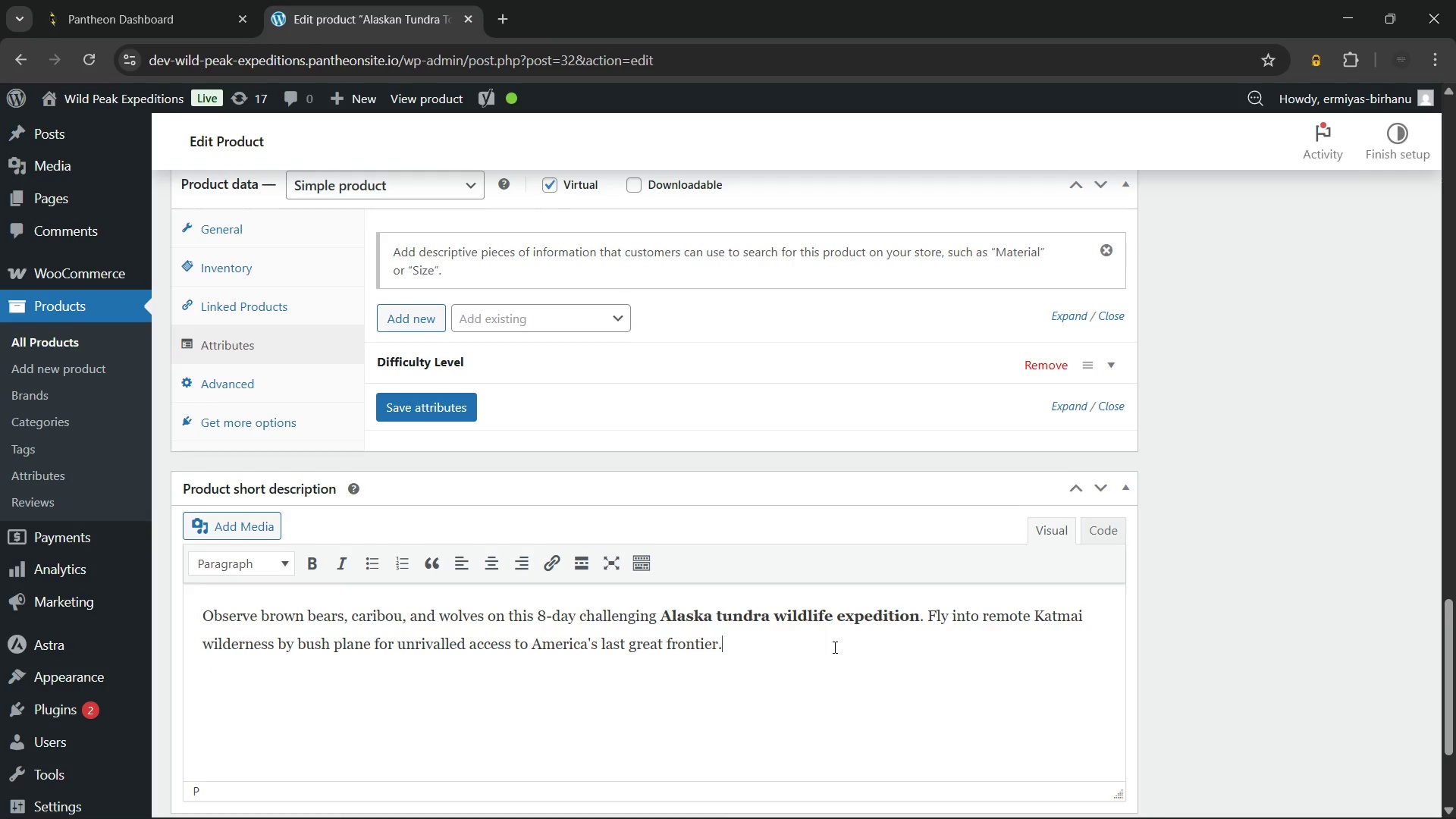 
key(Backspace)
key(Backspace)
type( reaching 1,000 m elevation.)
 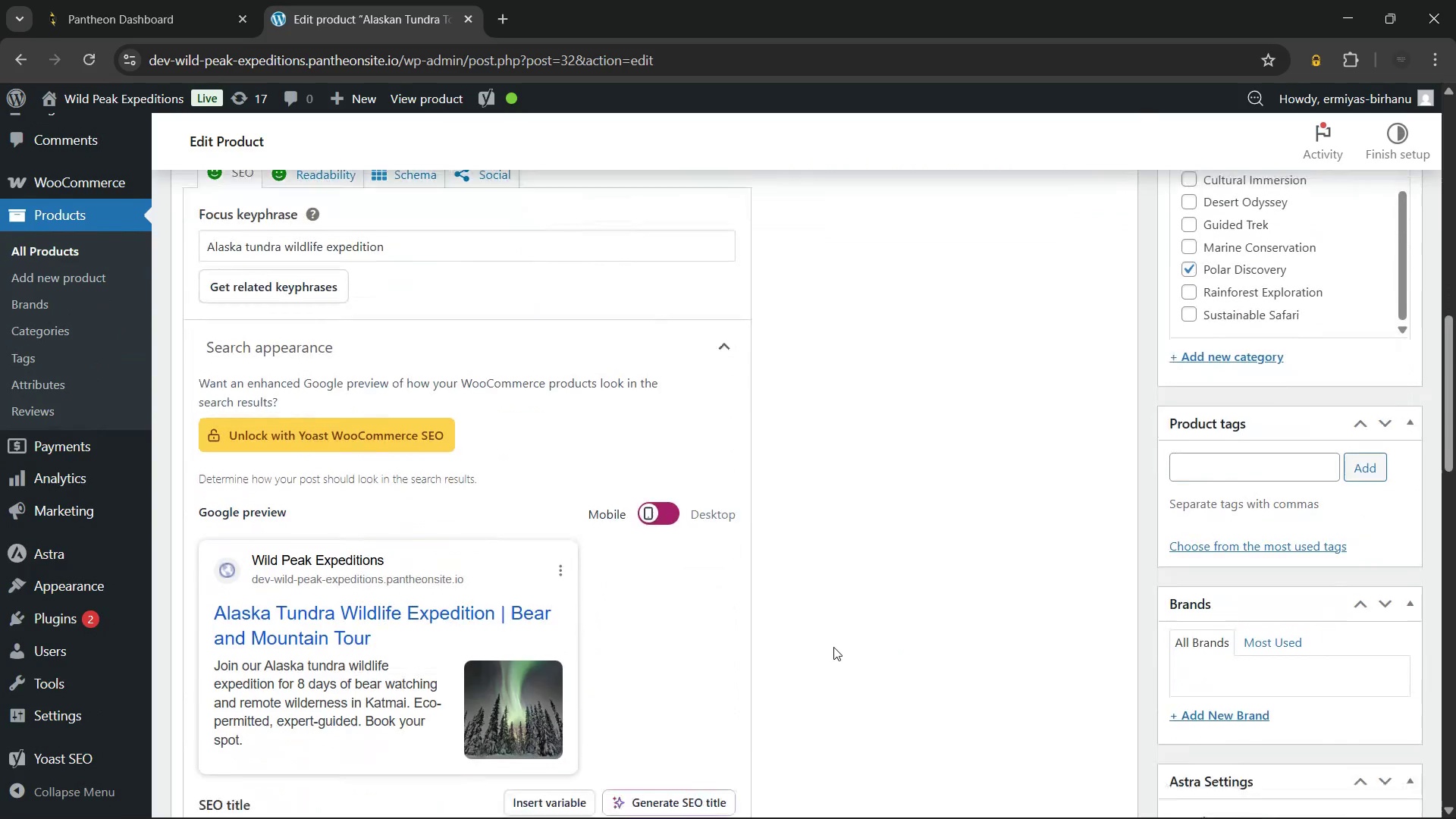 
left_click([1189, 418])
 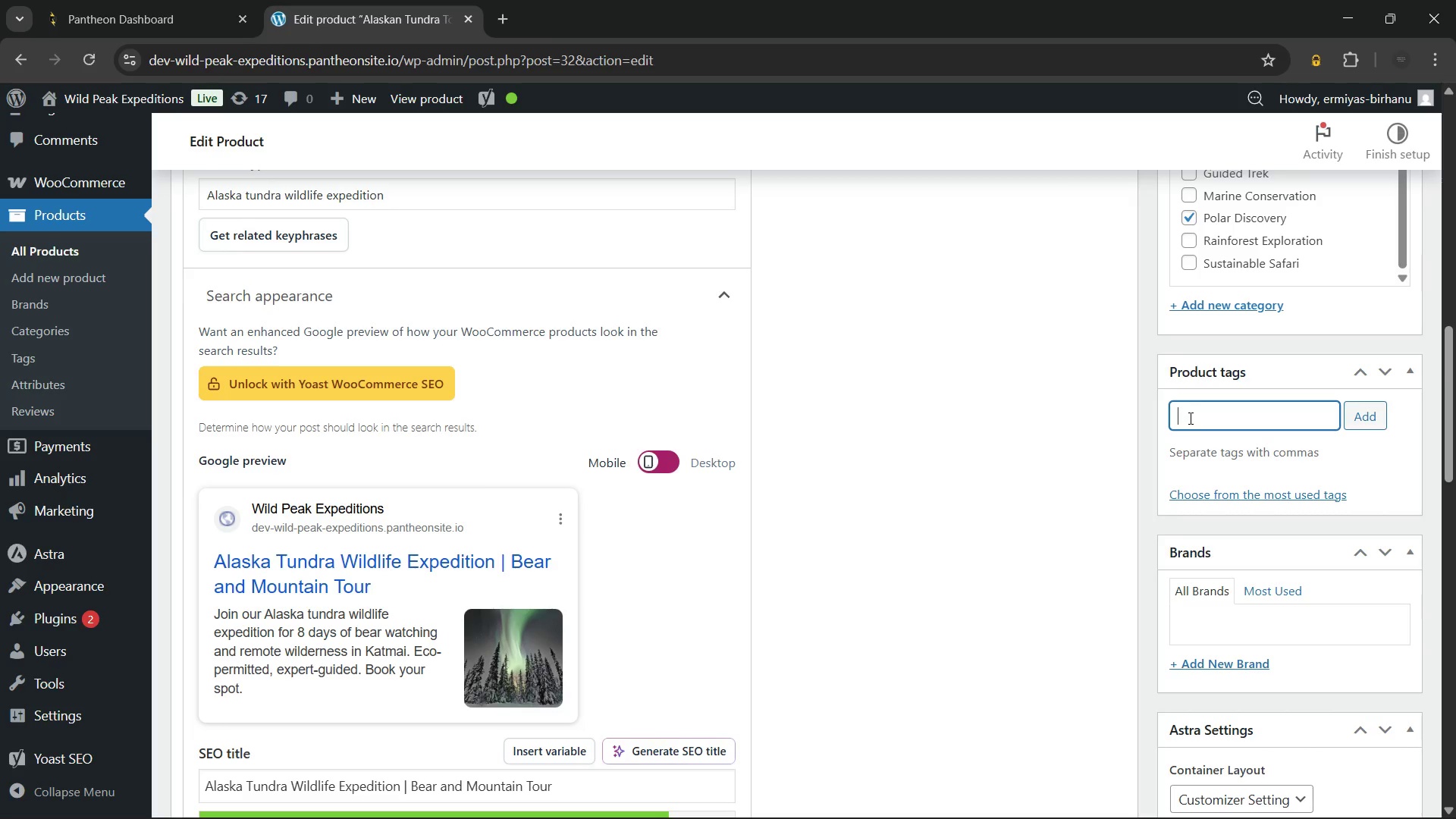 
wait(71.8)
 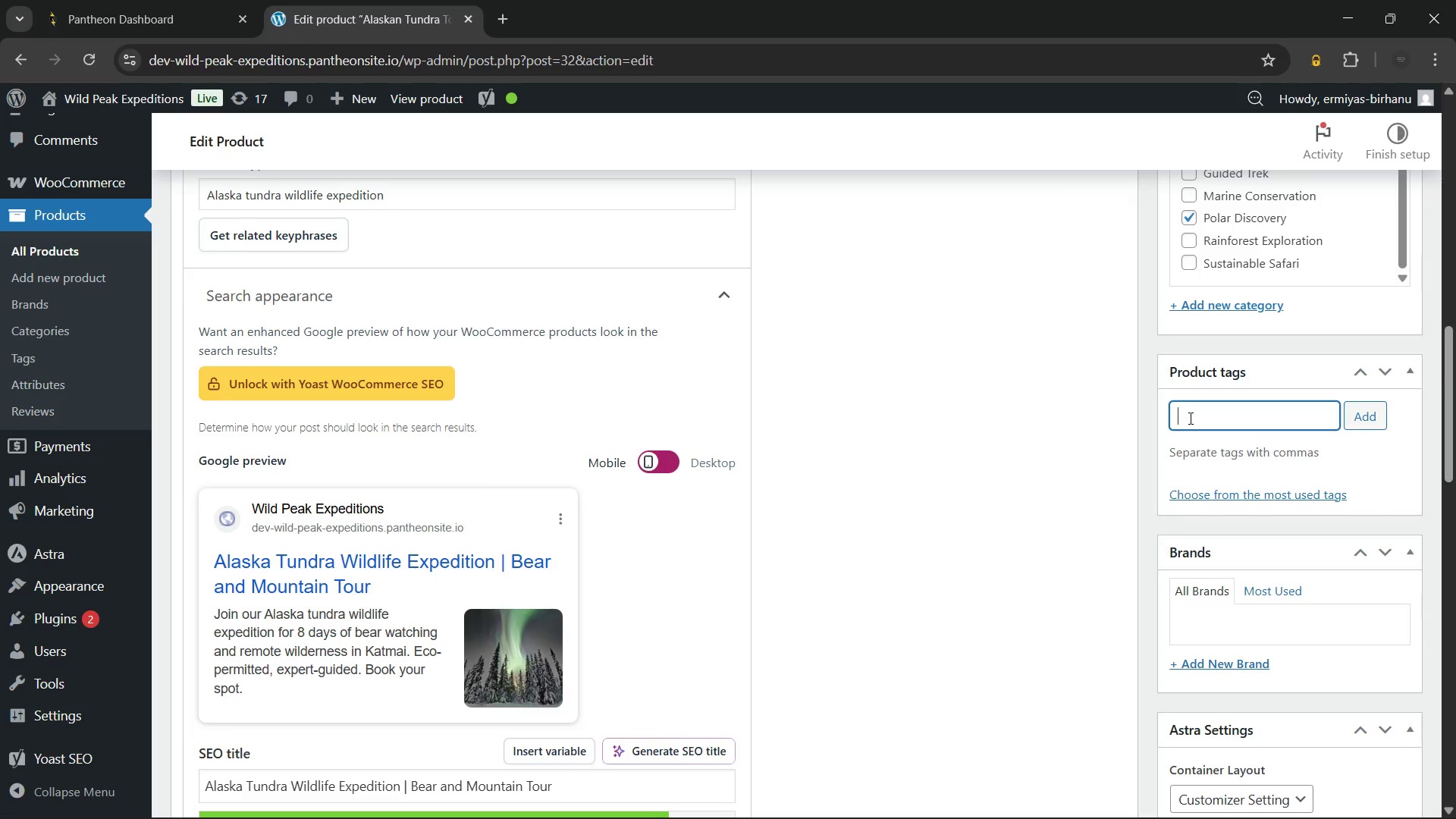 
type(ala)
 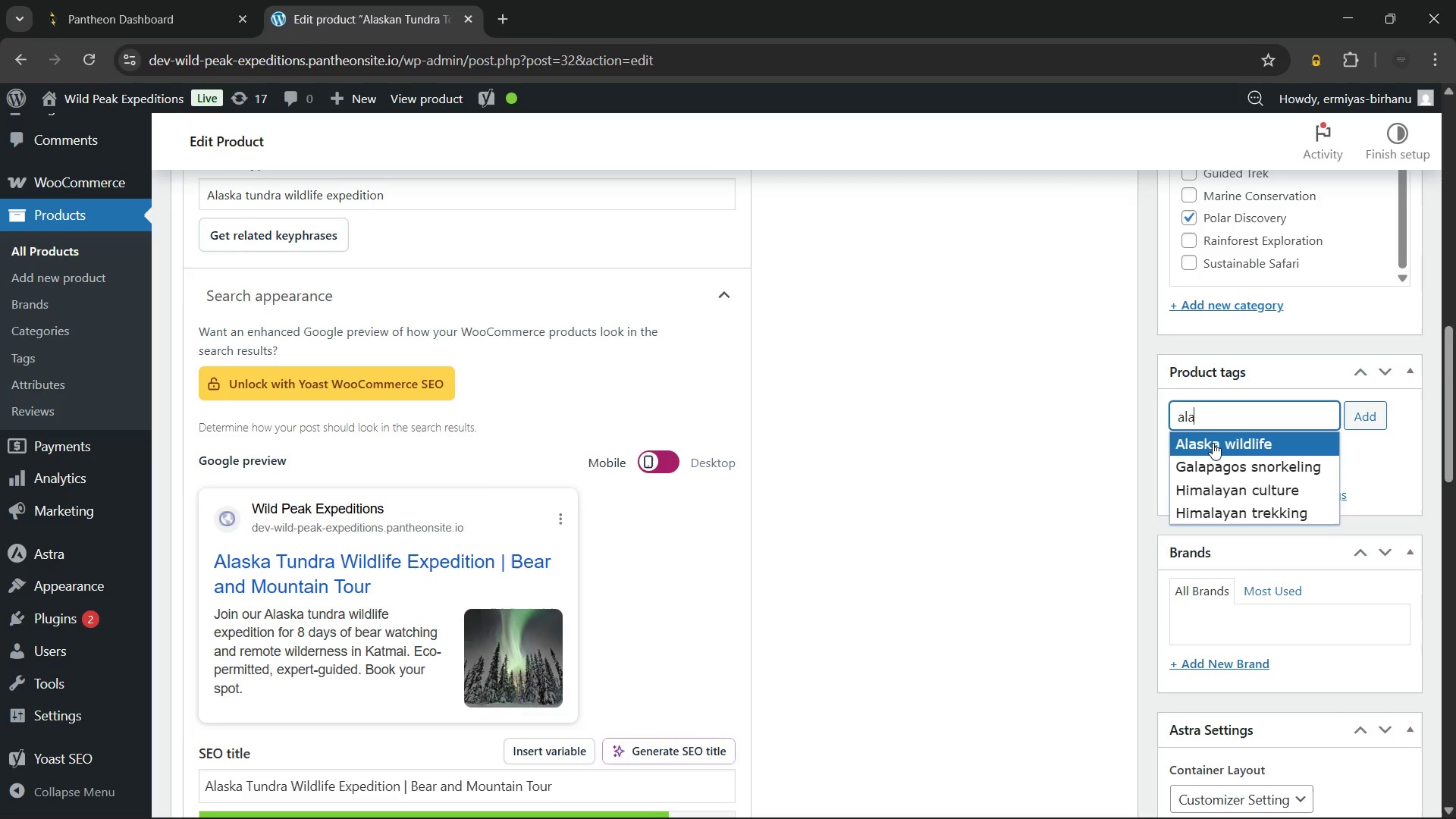 
left_click([1213, 447])
 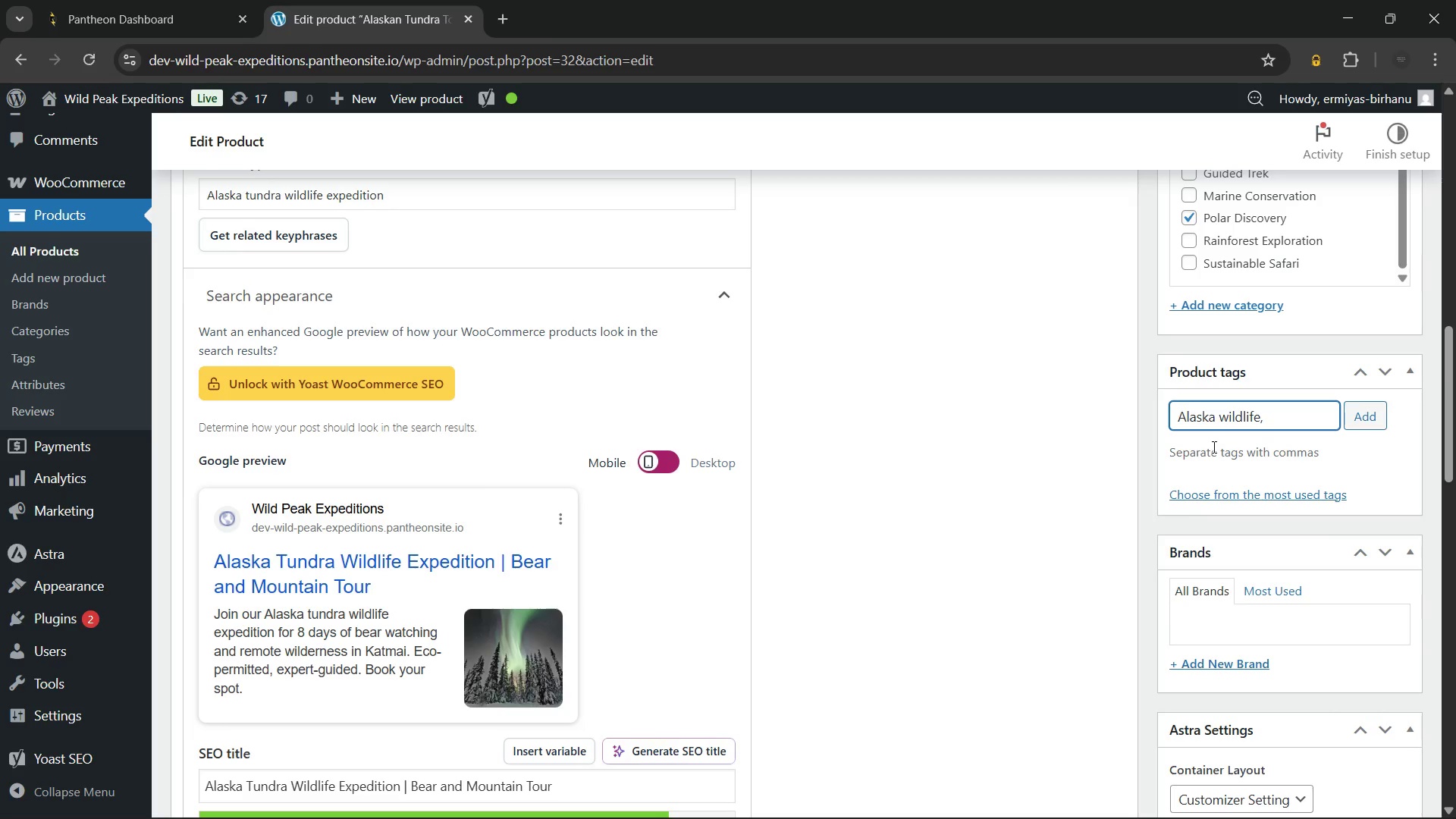 
type(tun)
 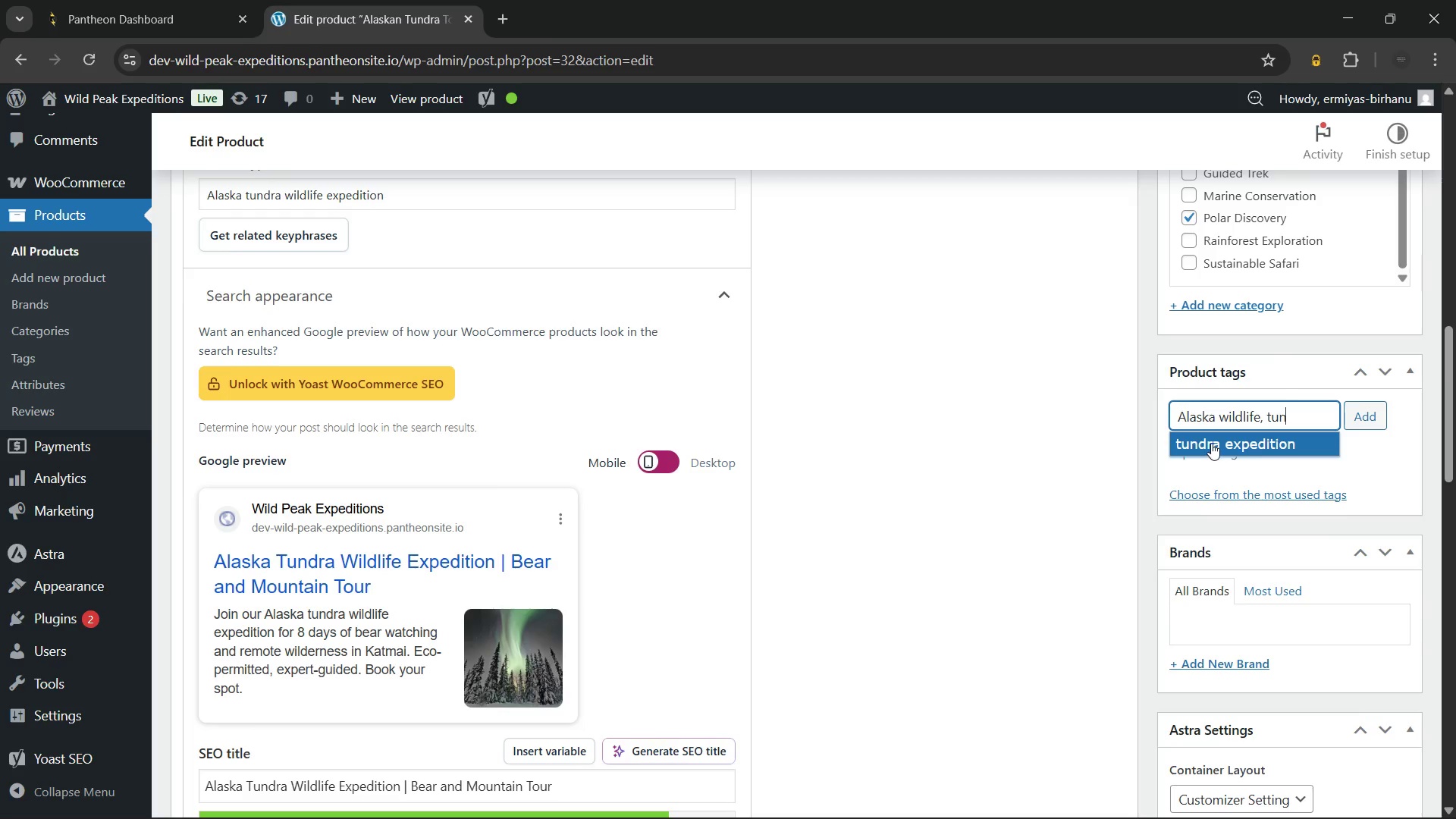 
left_click([1211, 443])
 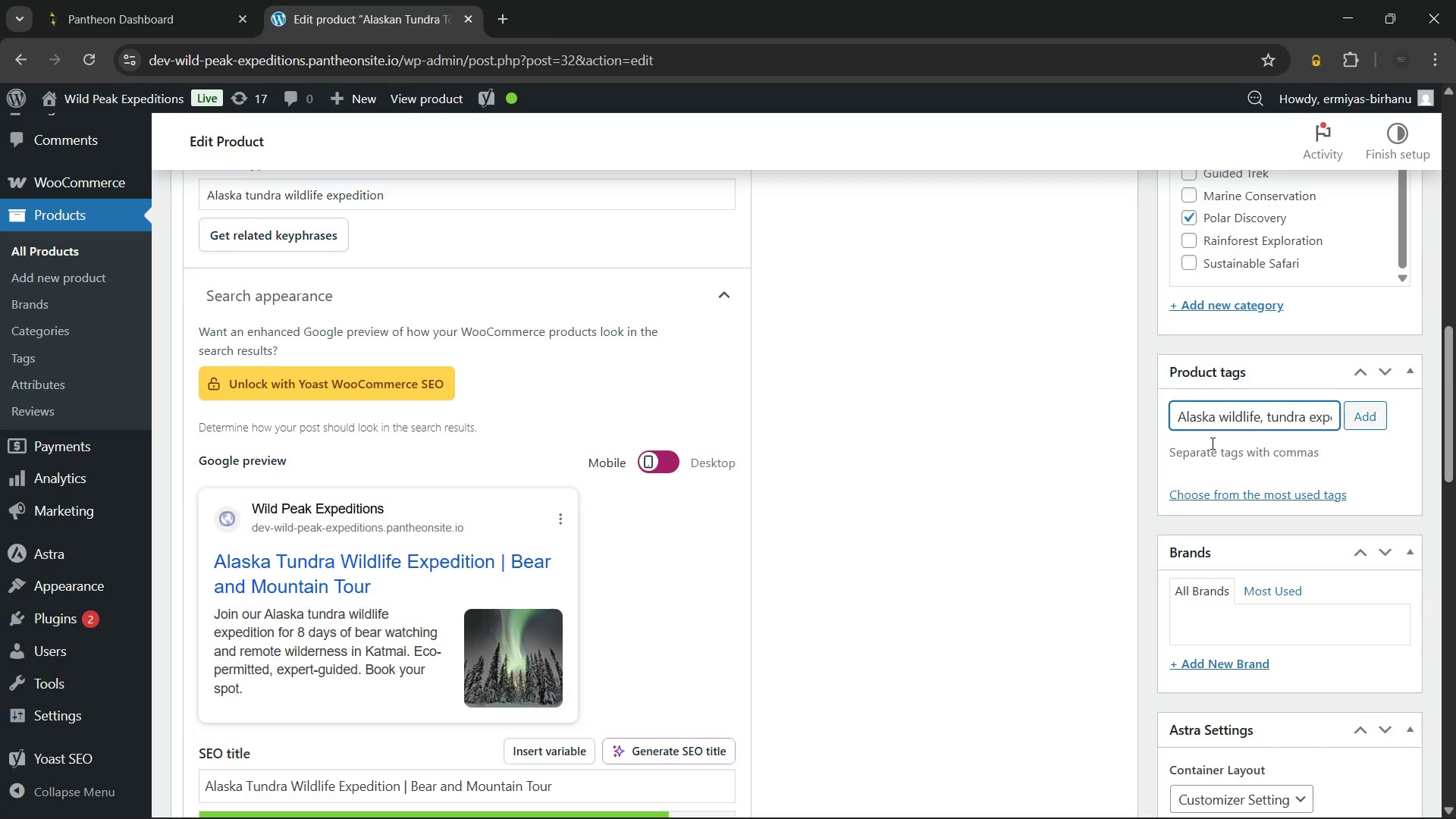 
type(bea)
 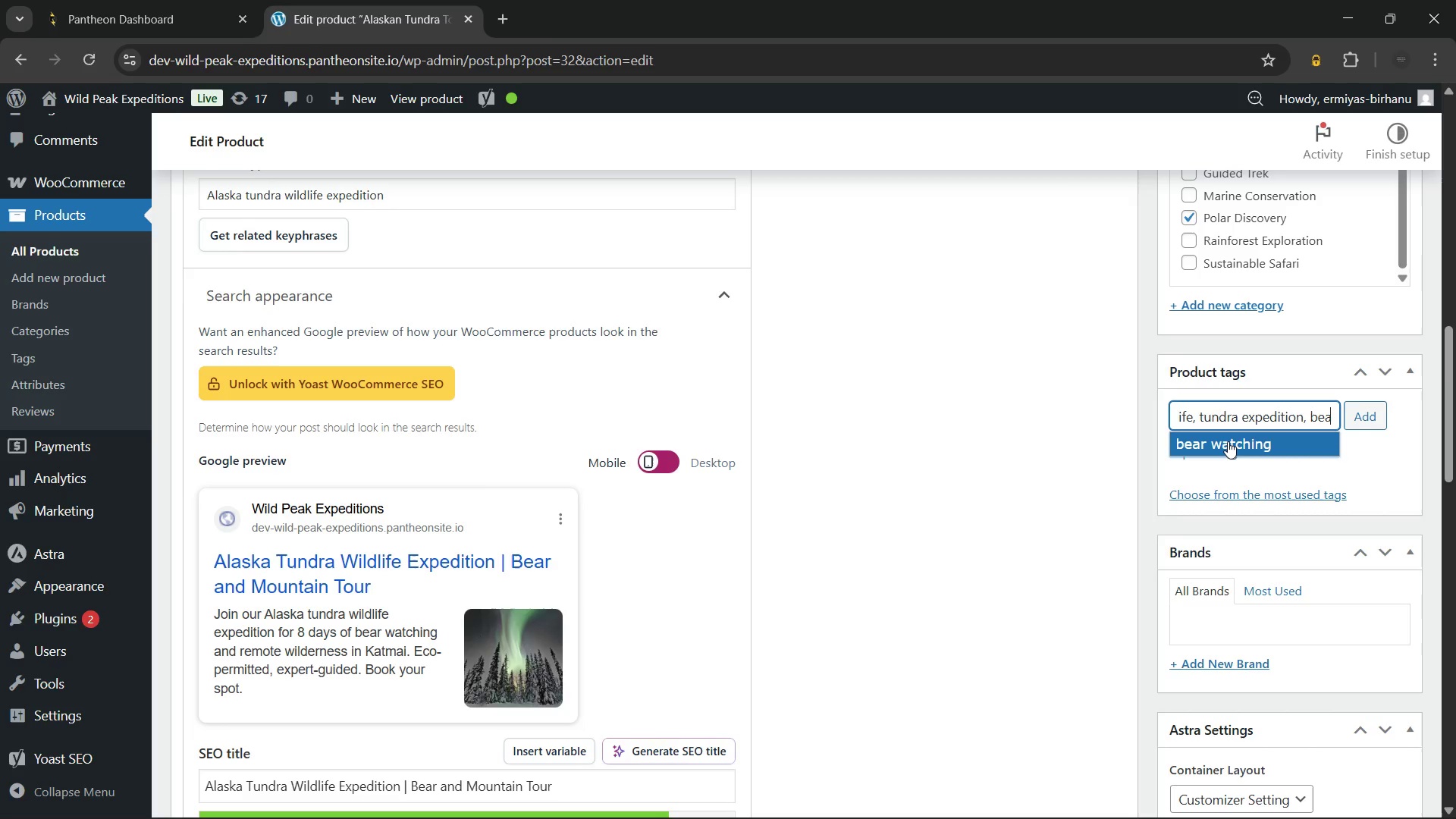 
left_click([1228, 441])
 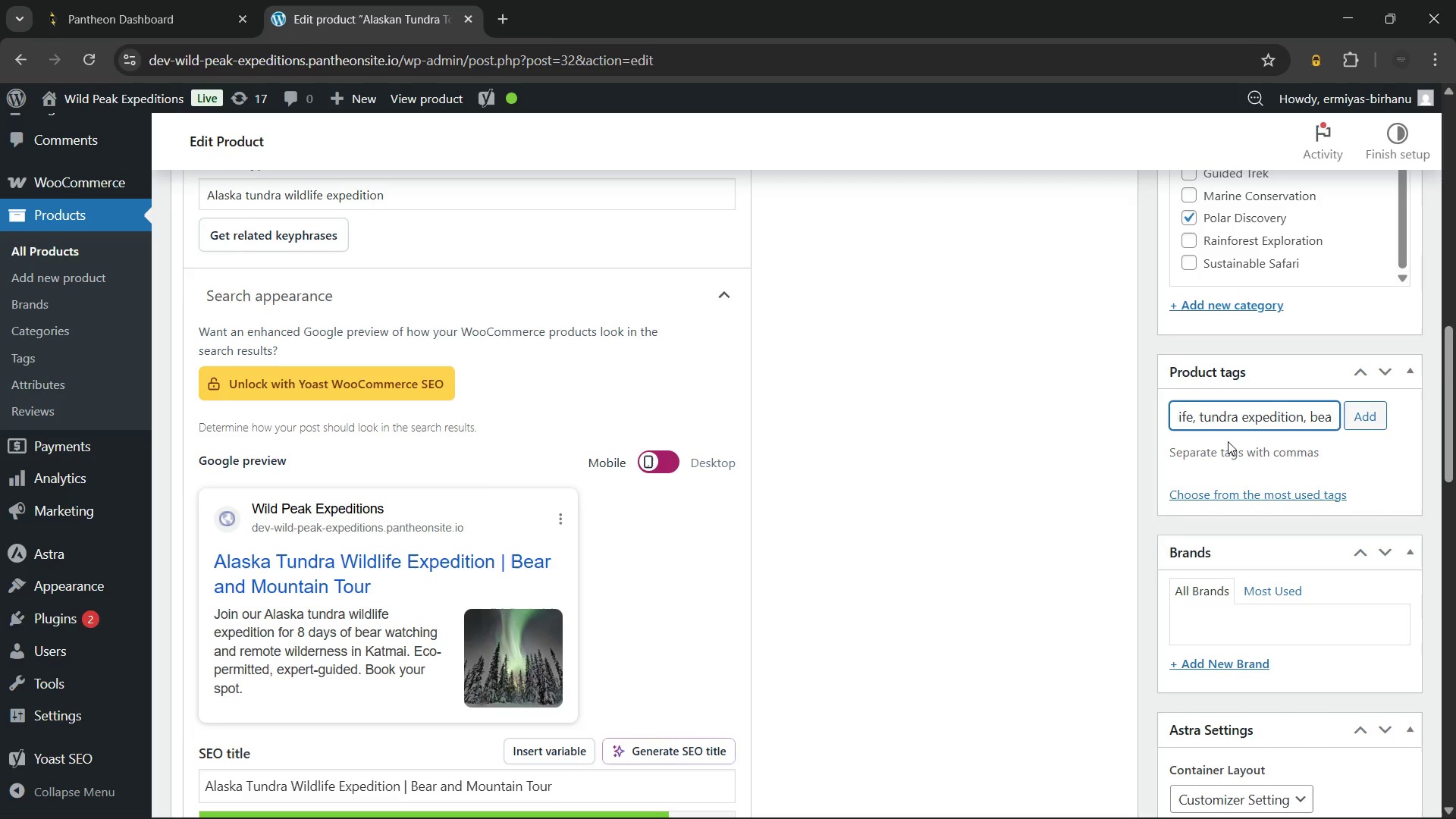 
type(eco)
 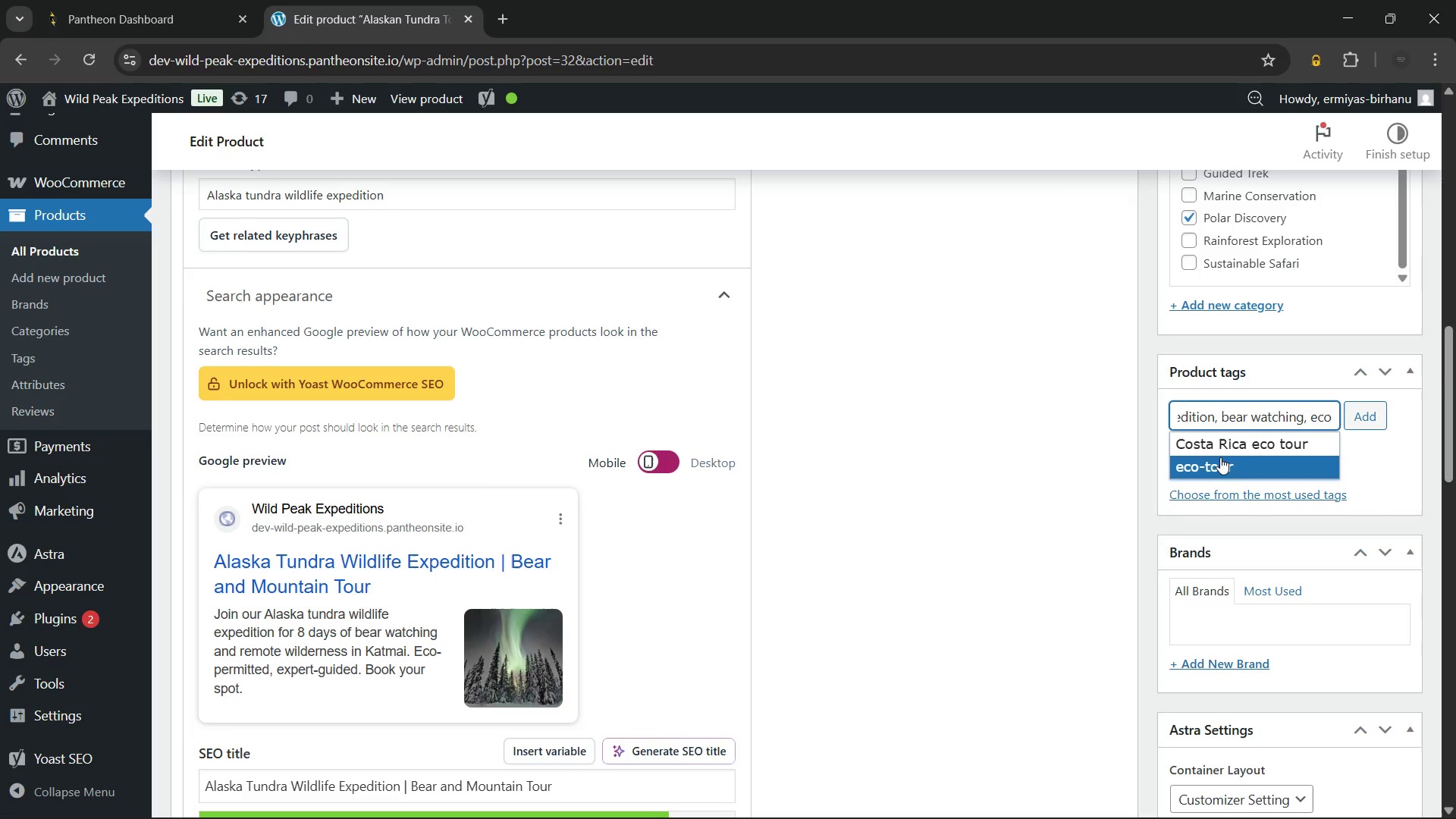 
left_click([1220, 460])
 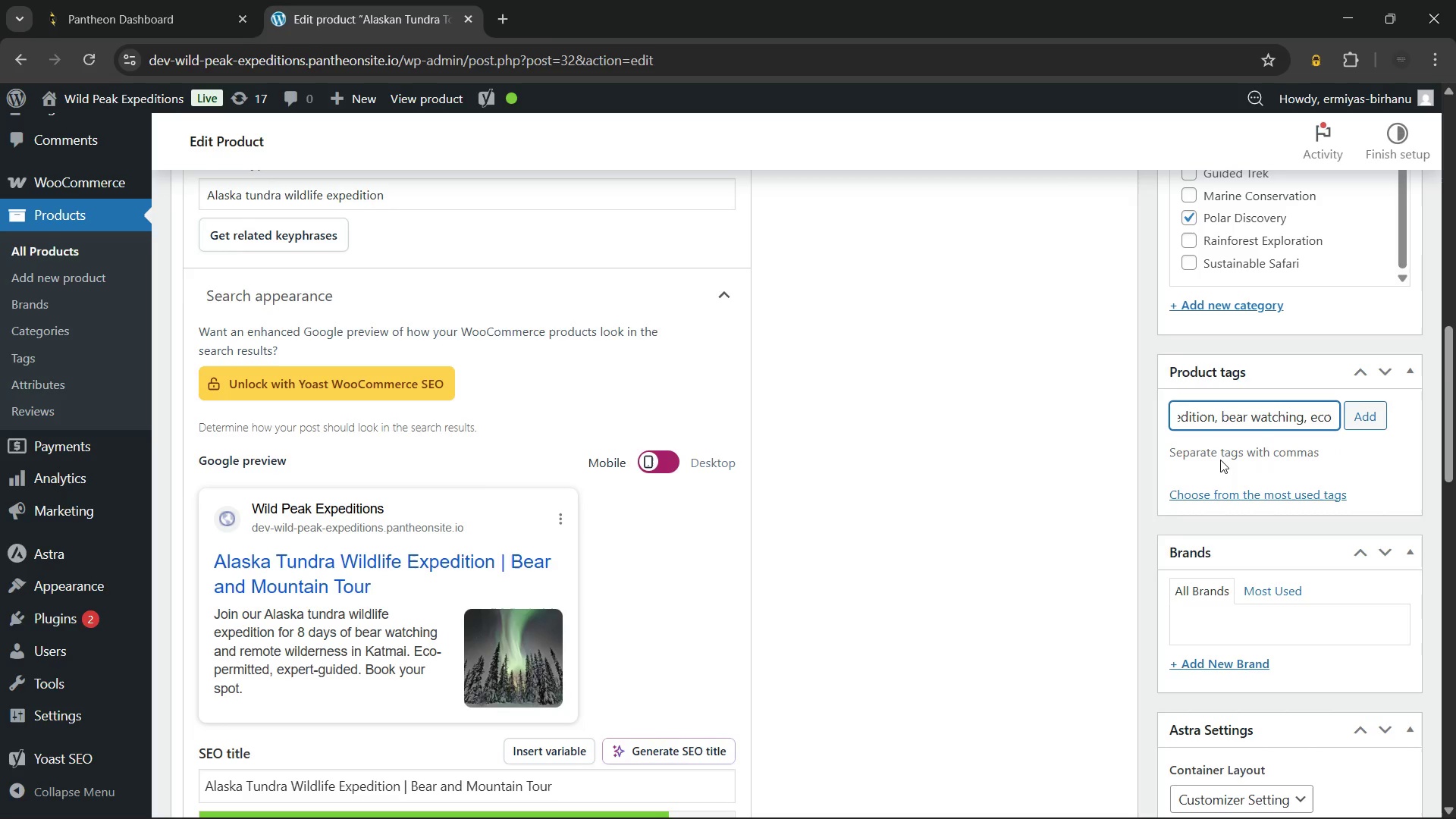 
type(gui)
 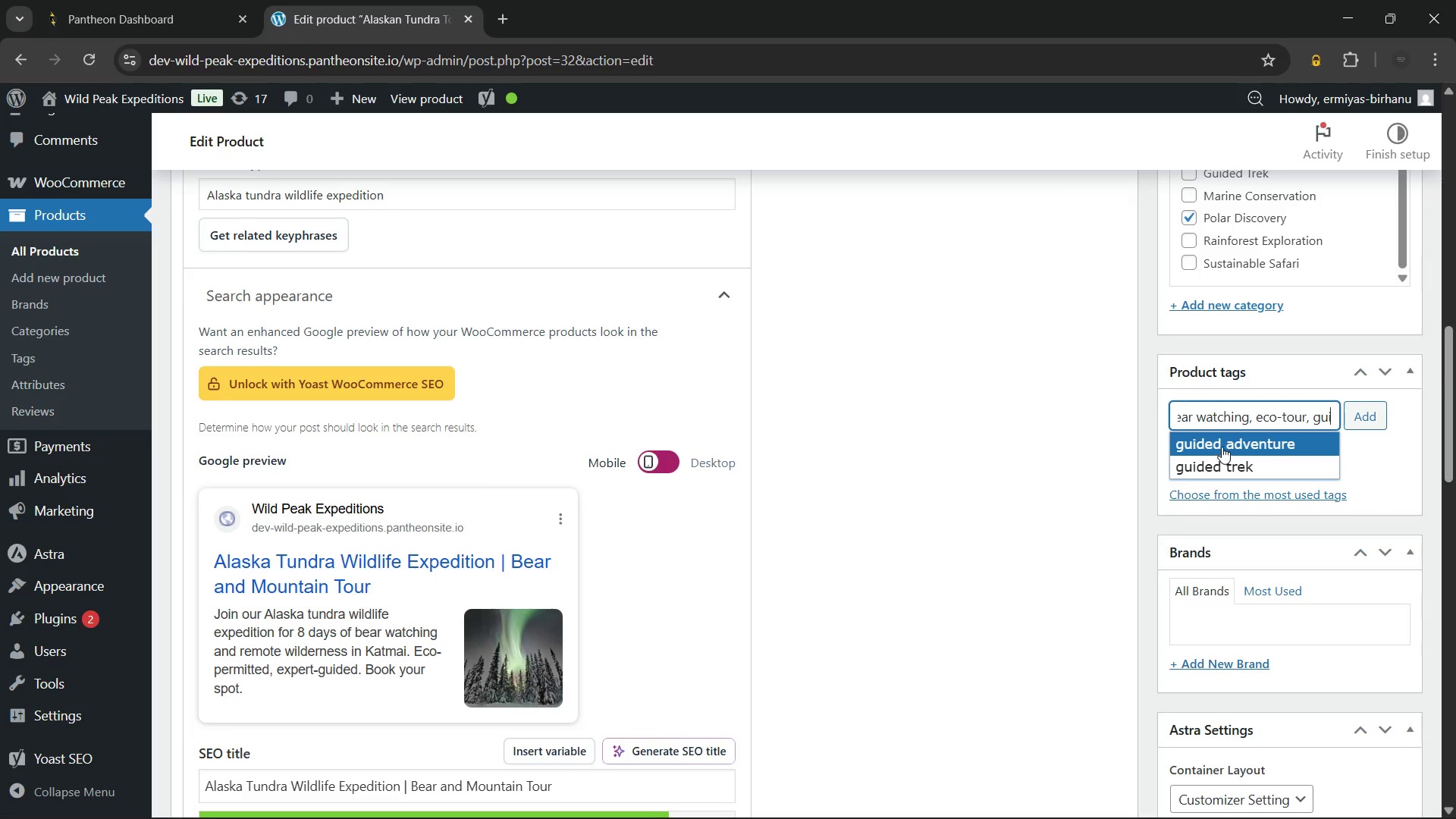 
left_click([1225, 438])
 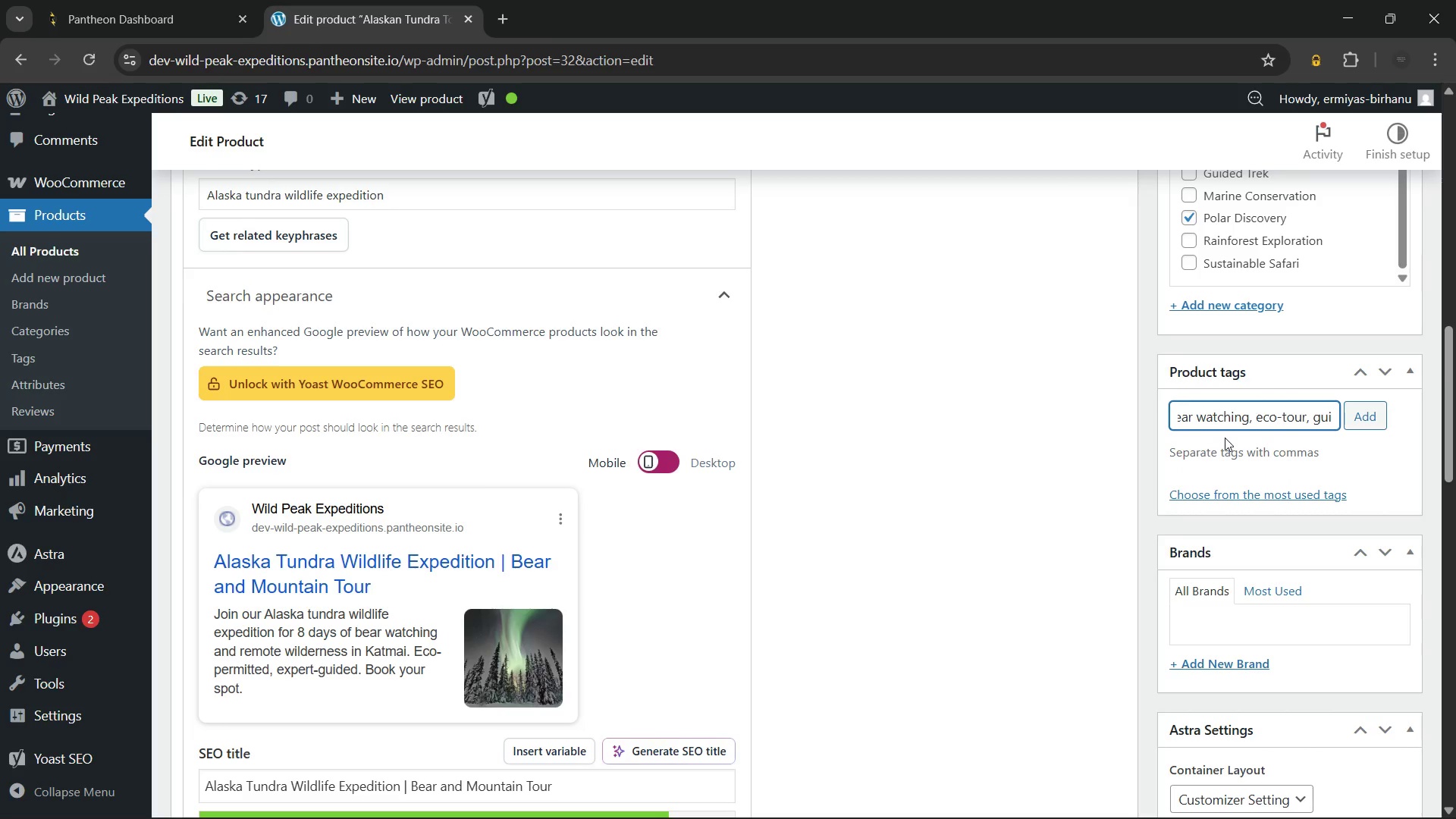 
type(pol)
 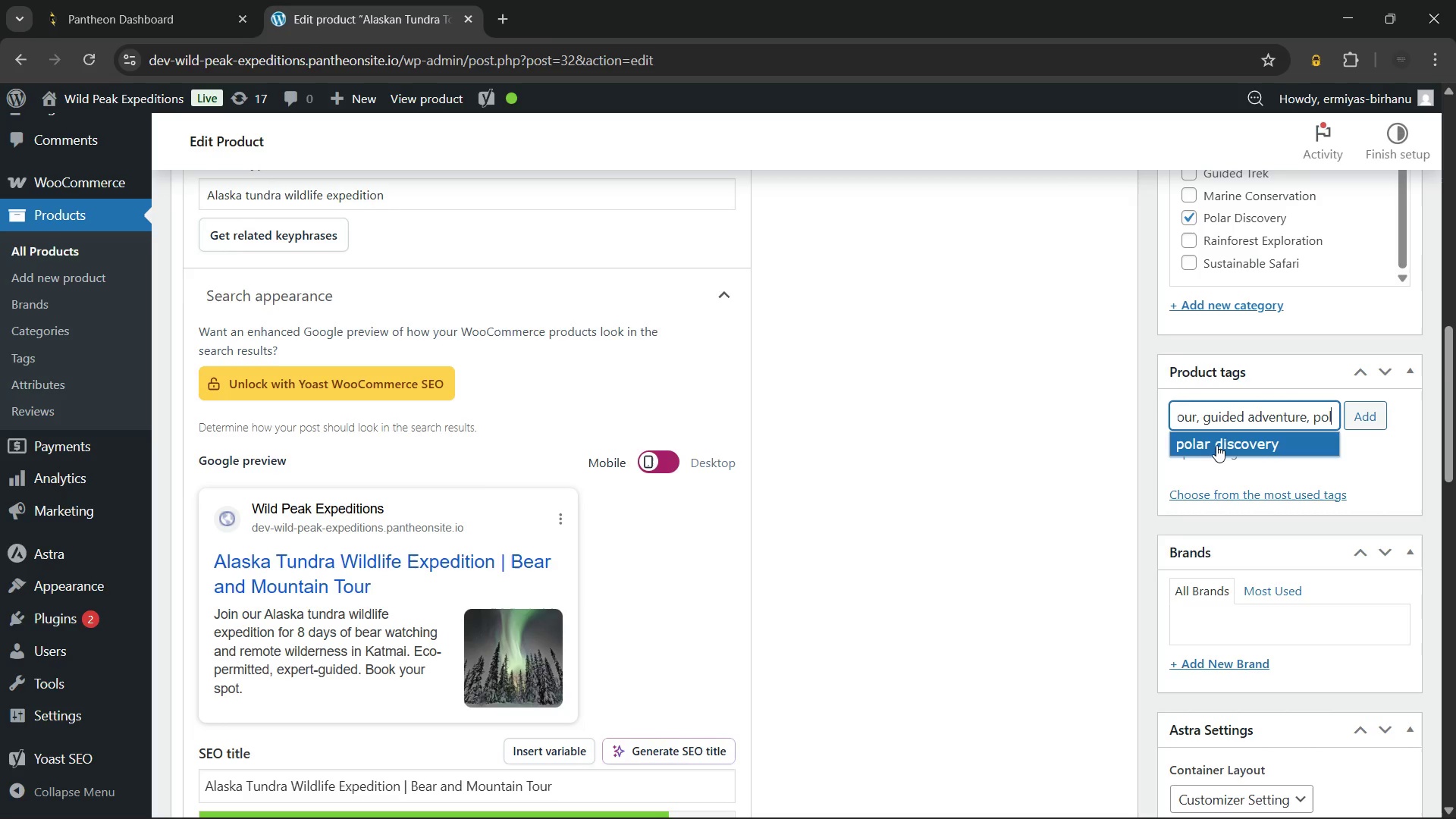 
left_click([1216, 446])
 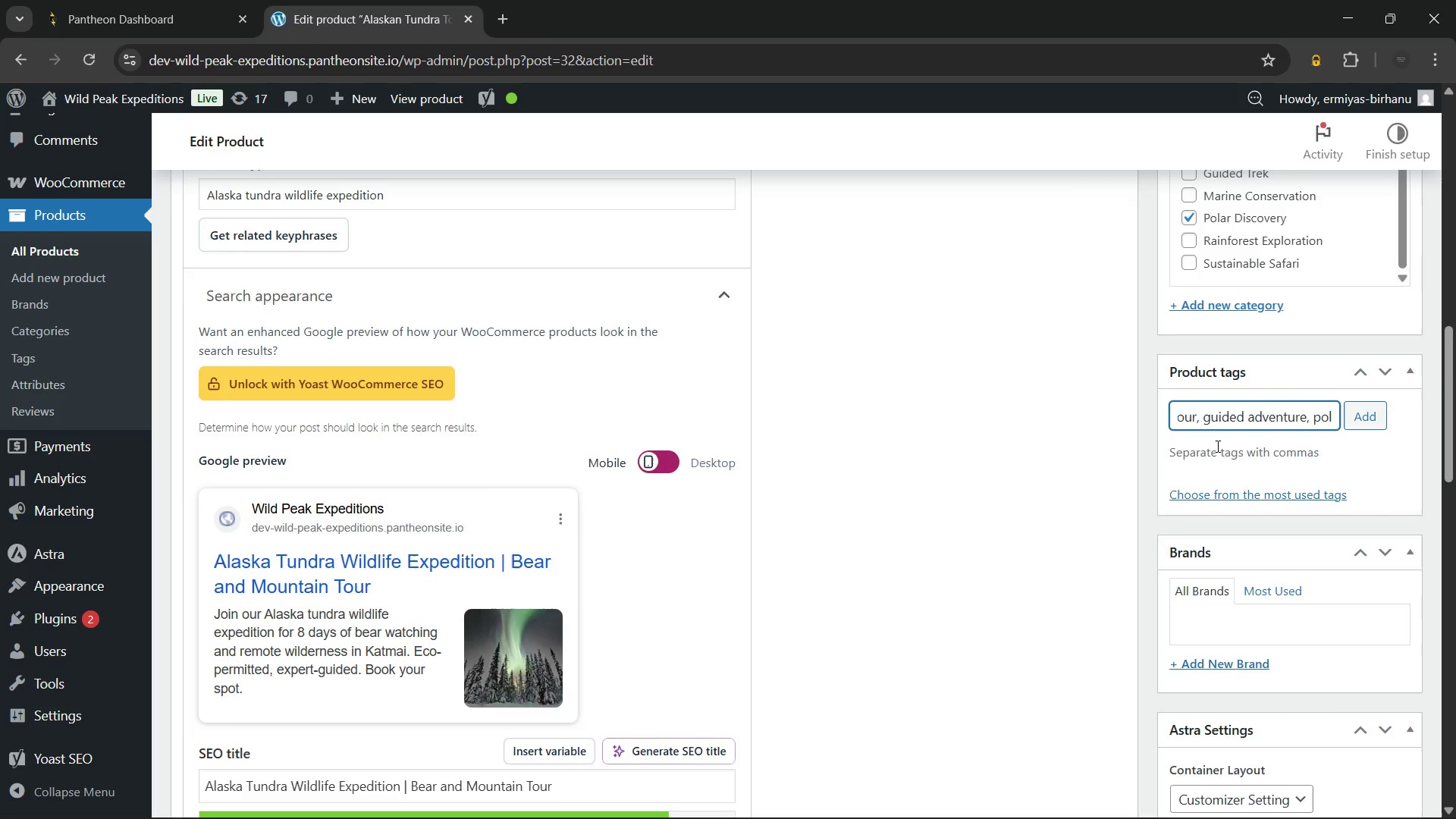 
type(low)
 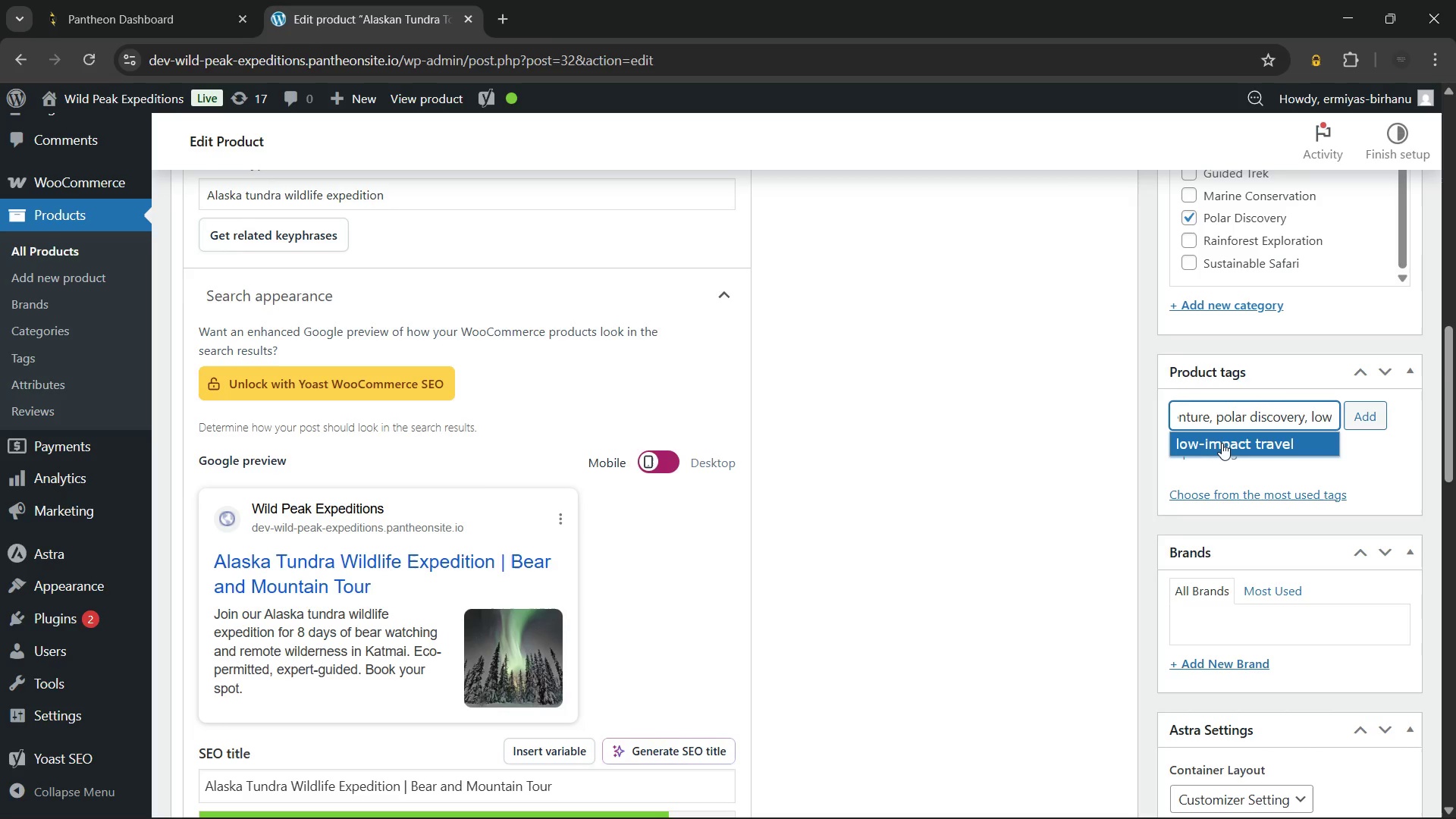 
left_click([1223, 441])
 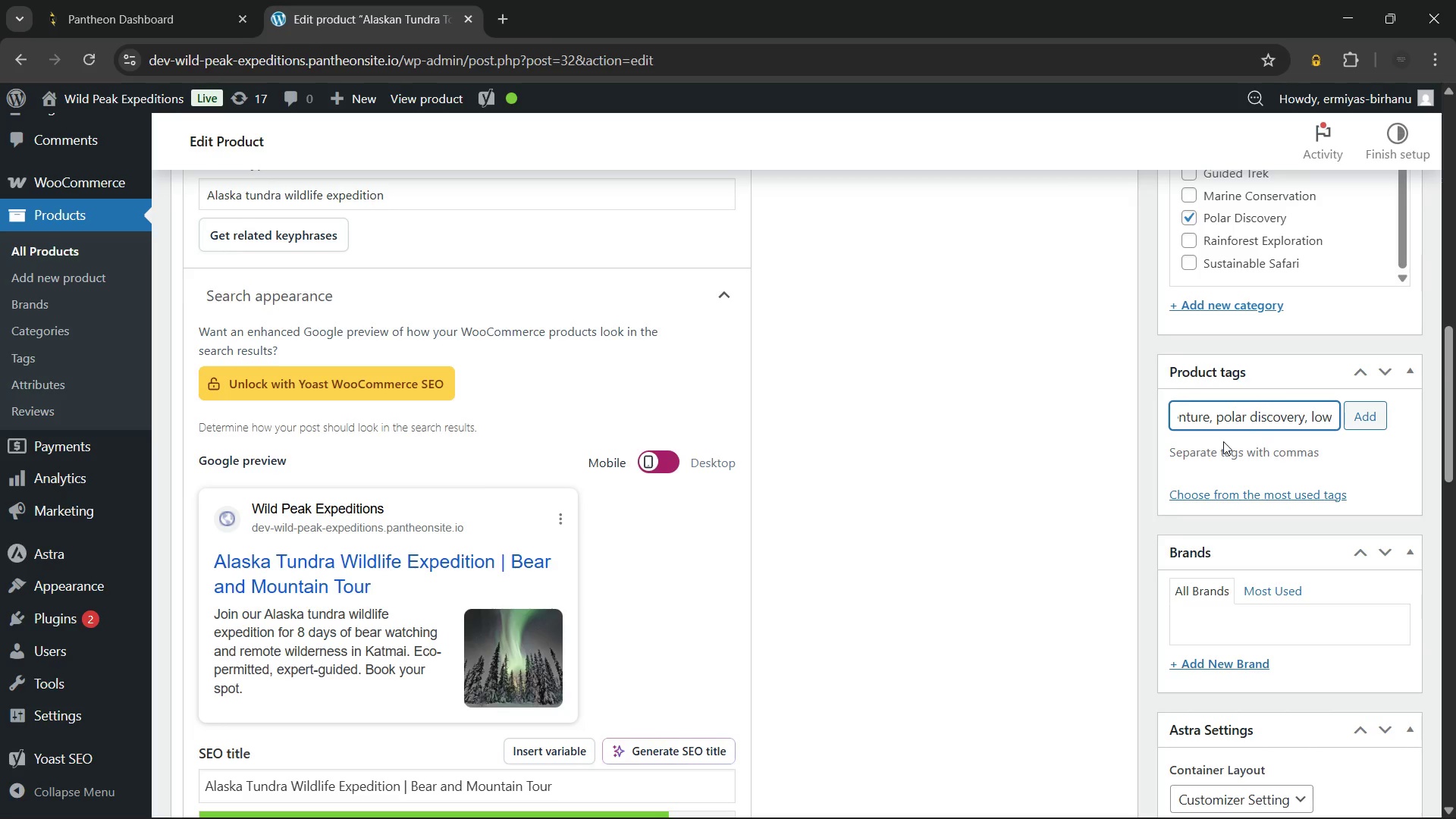 
type(bus)
 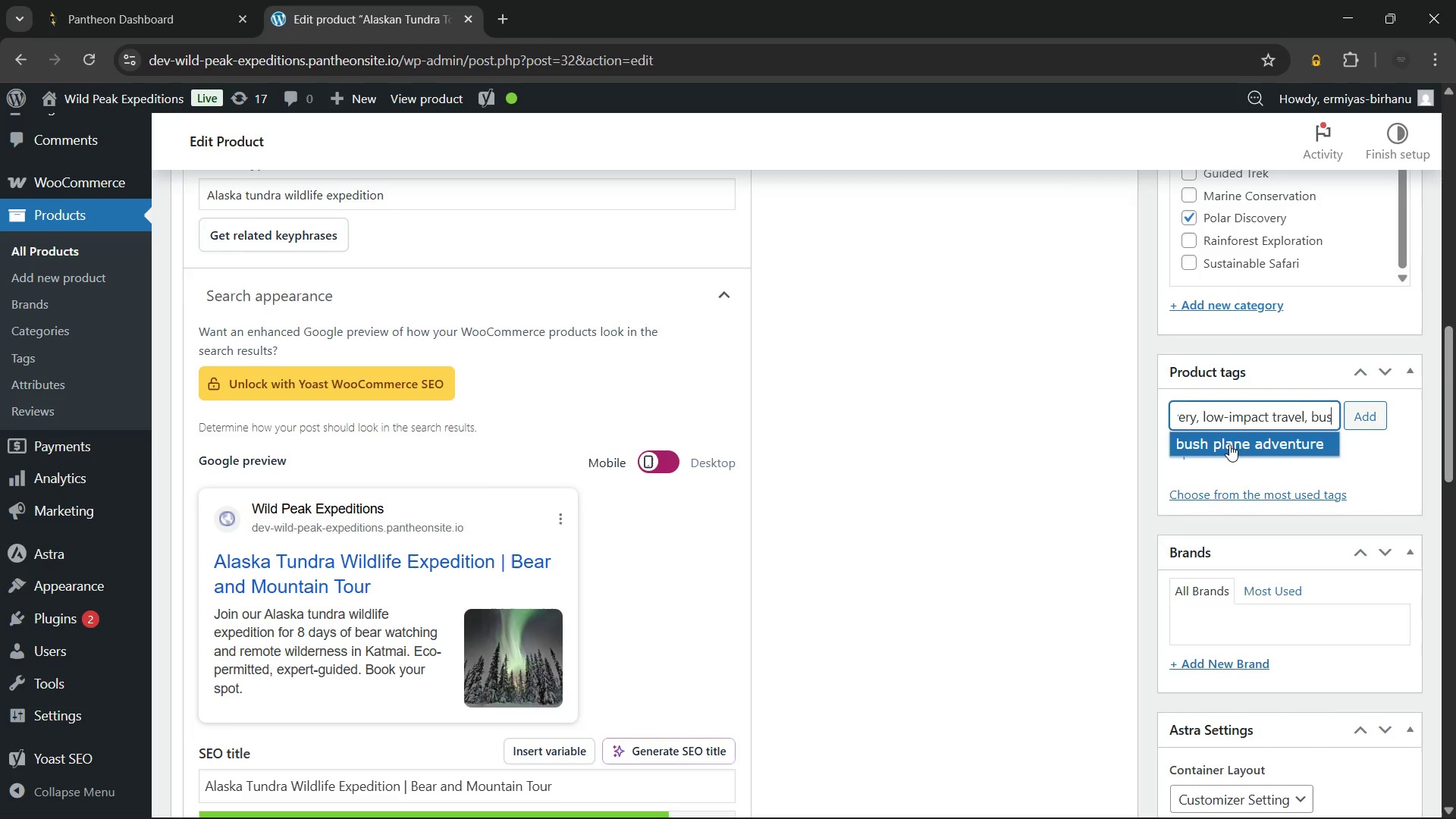 
left_click([1229, 444])
 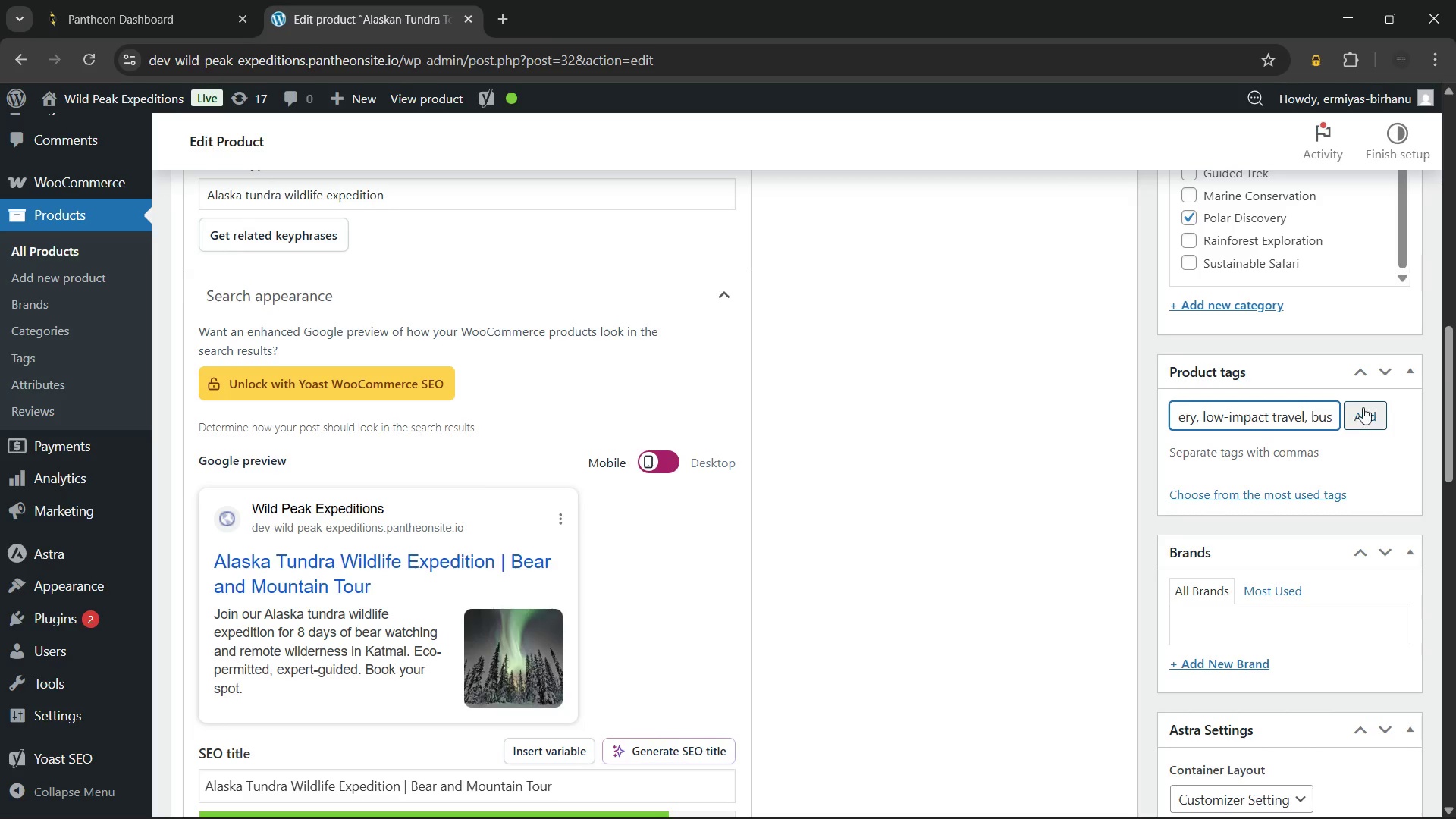 
left_click([1364, 404])
 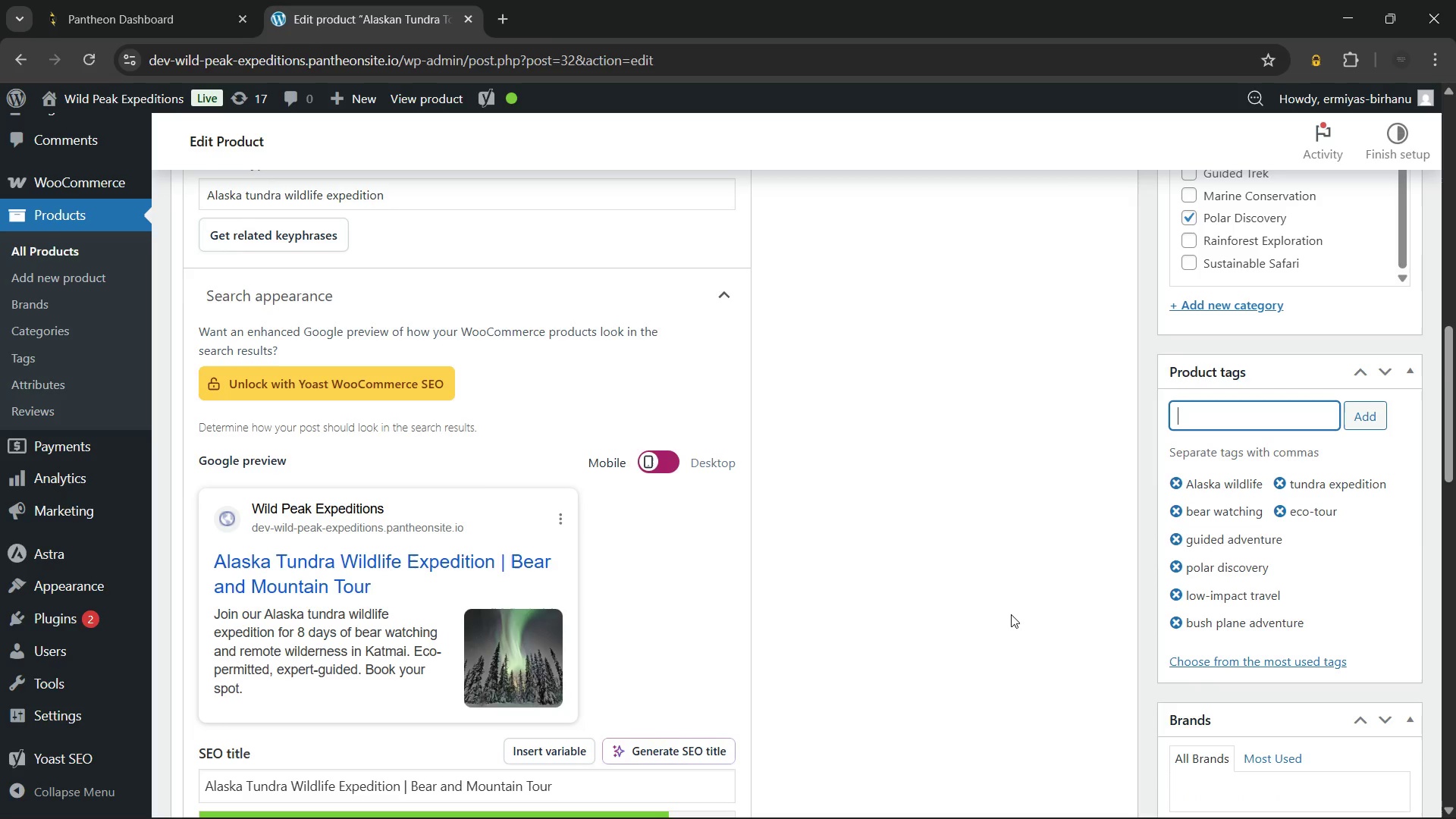 
left_click([1011, 614])
 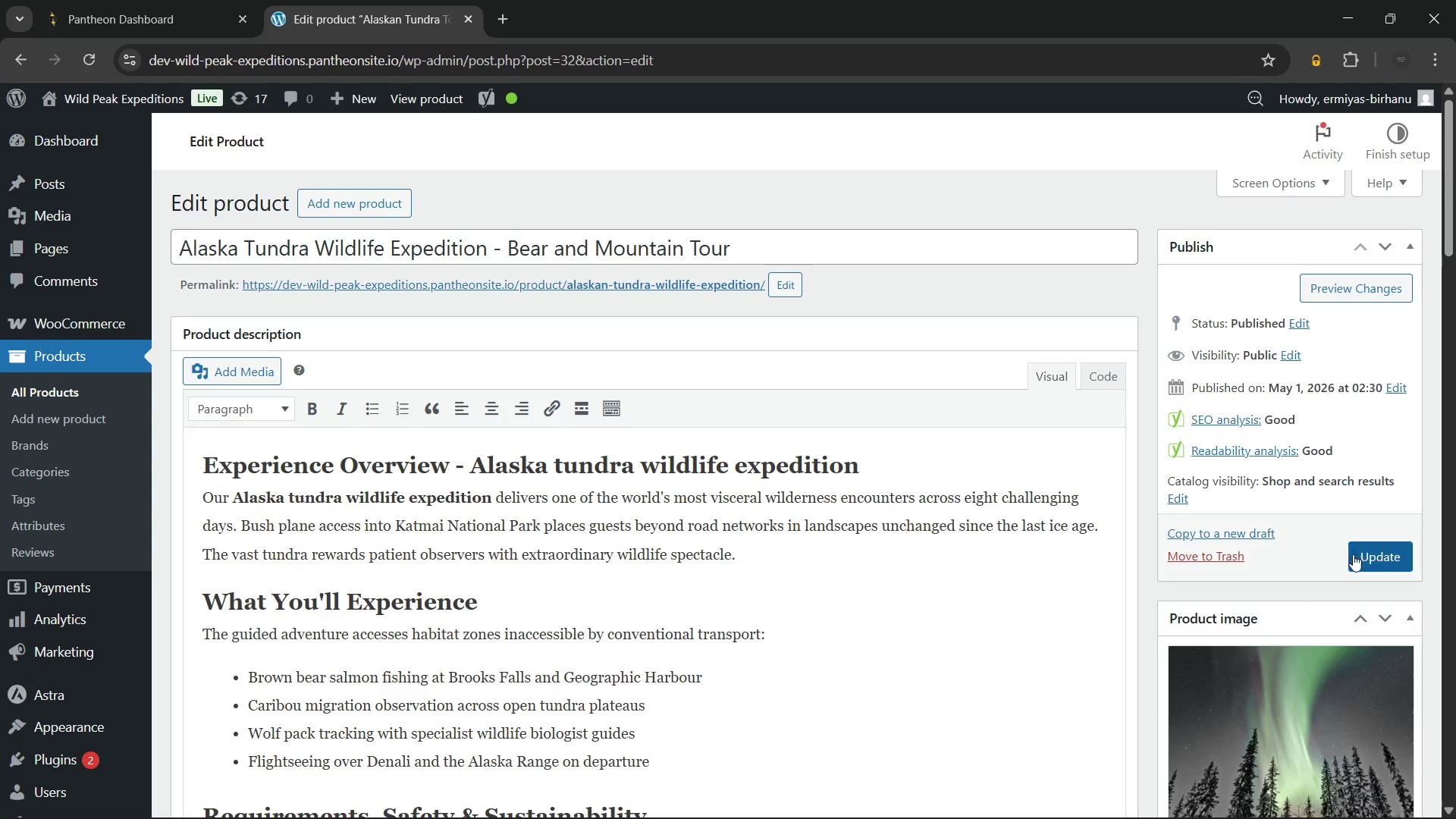 
left_click([1376, 548])
 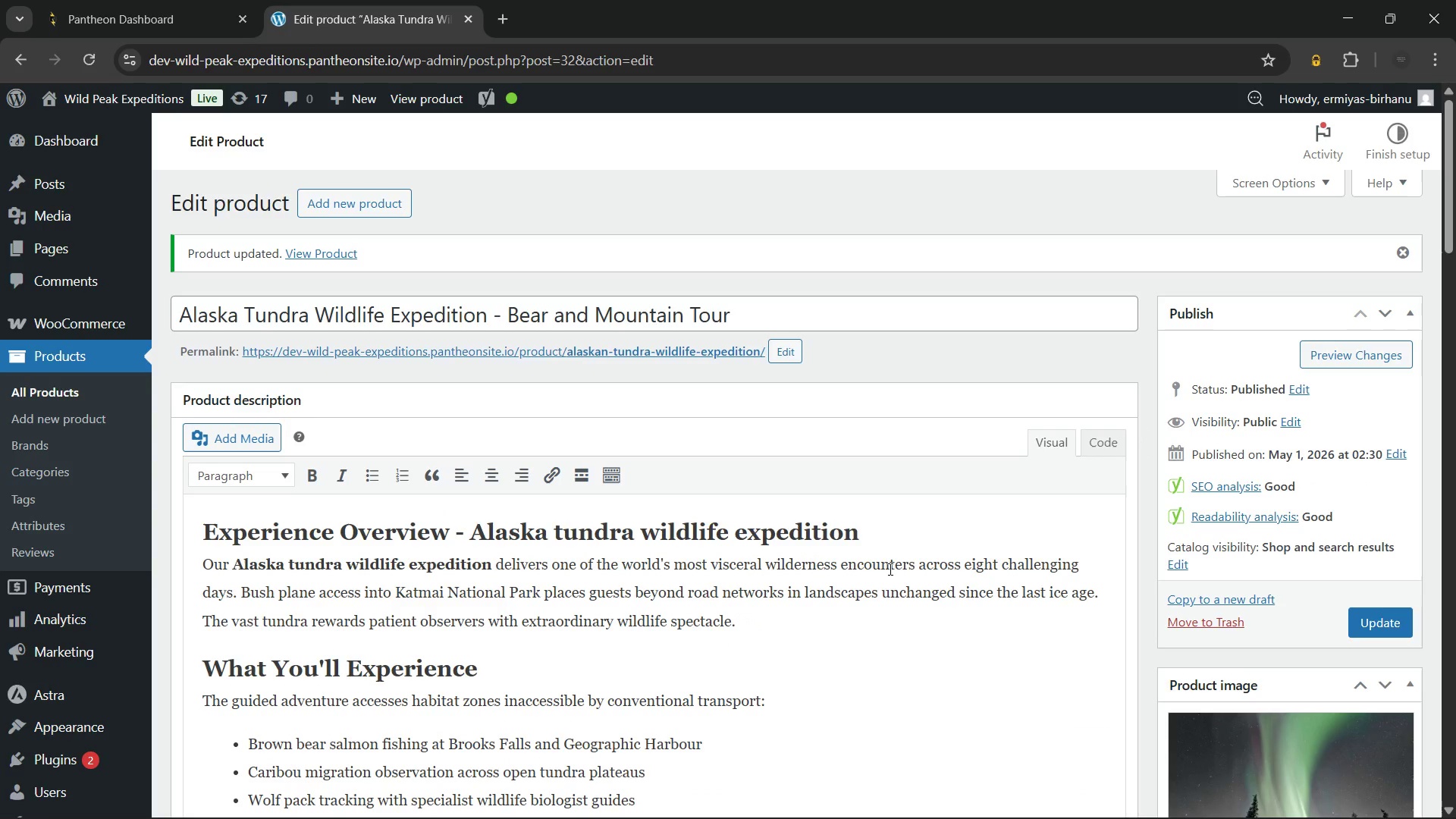 
wait(19.66)
 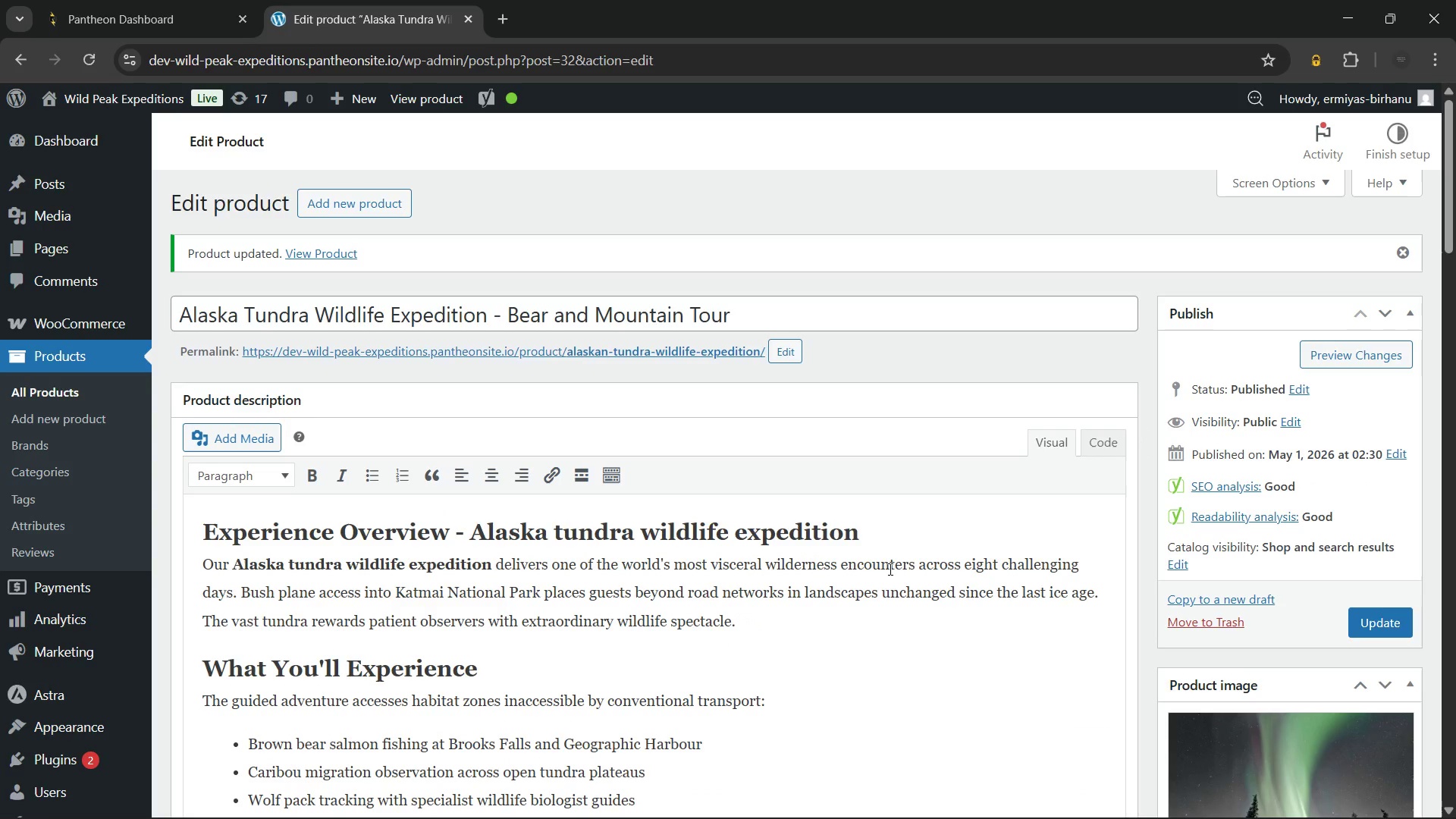 
mouse_move([585, 490])
 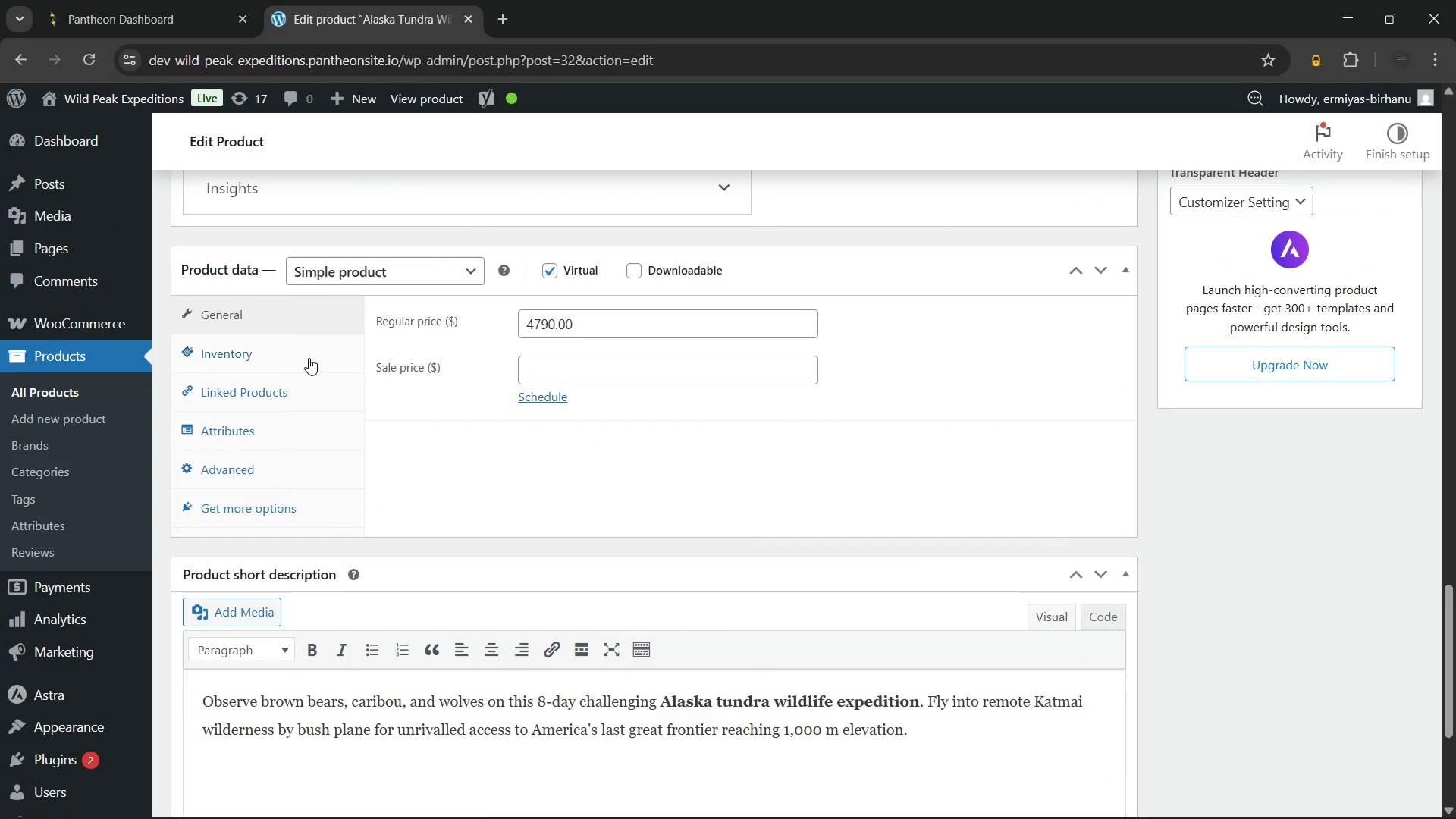 
left_click([309, 358])
 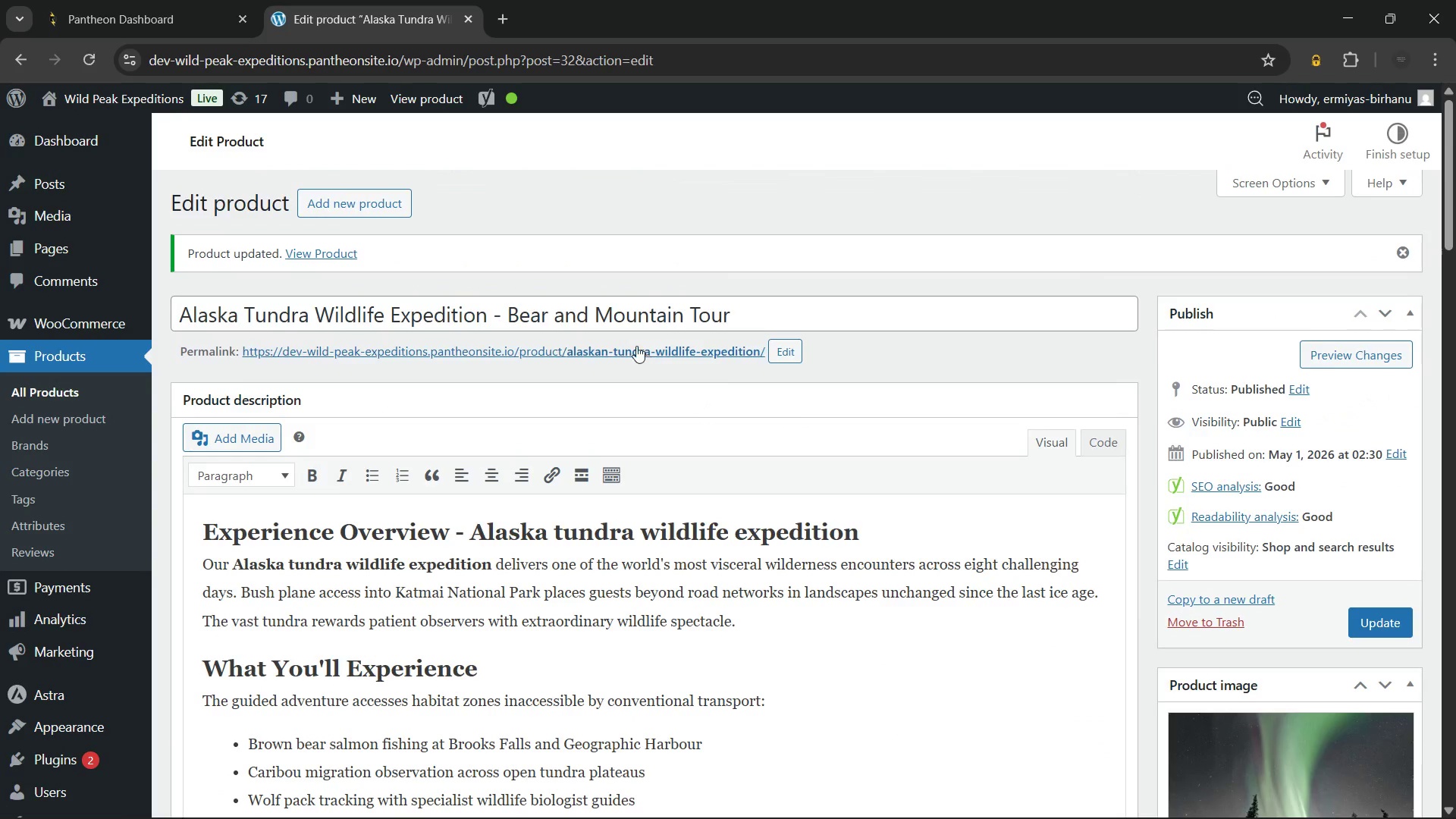 
wait(5.22)
 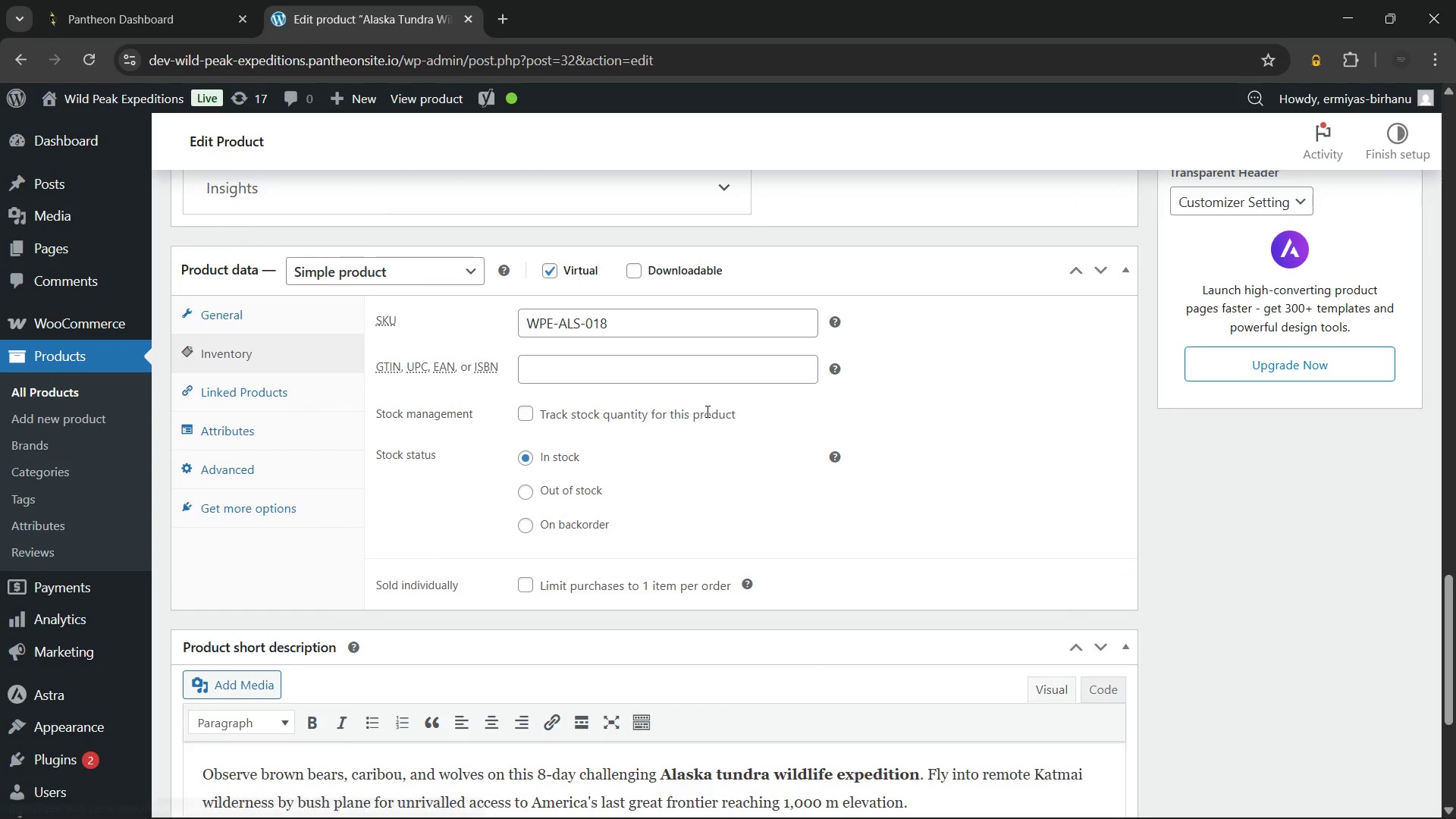 
hold_key(key=ControlLeft, duration=0.52)
left_click([494, 350])
 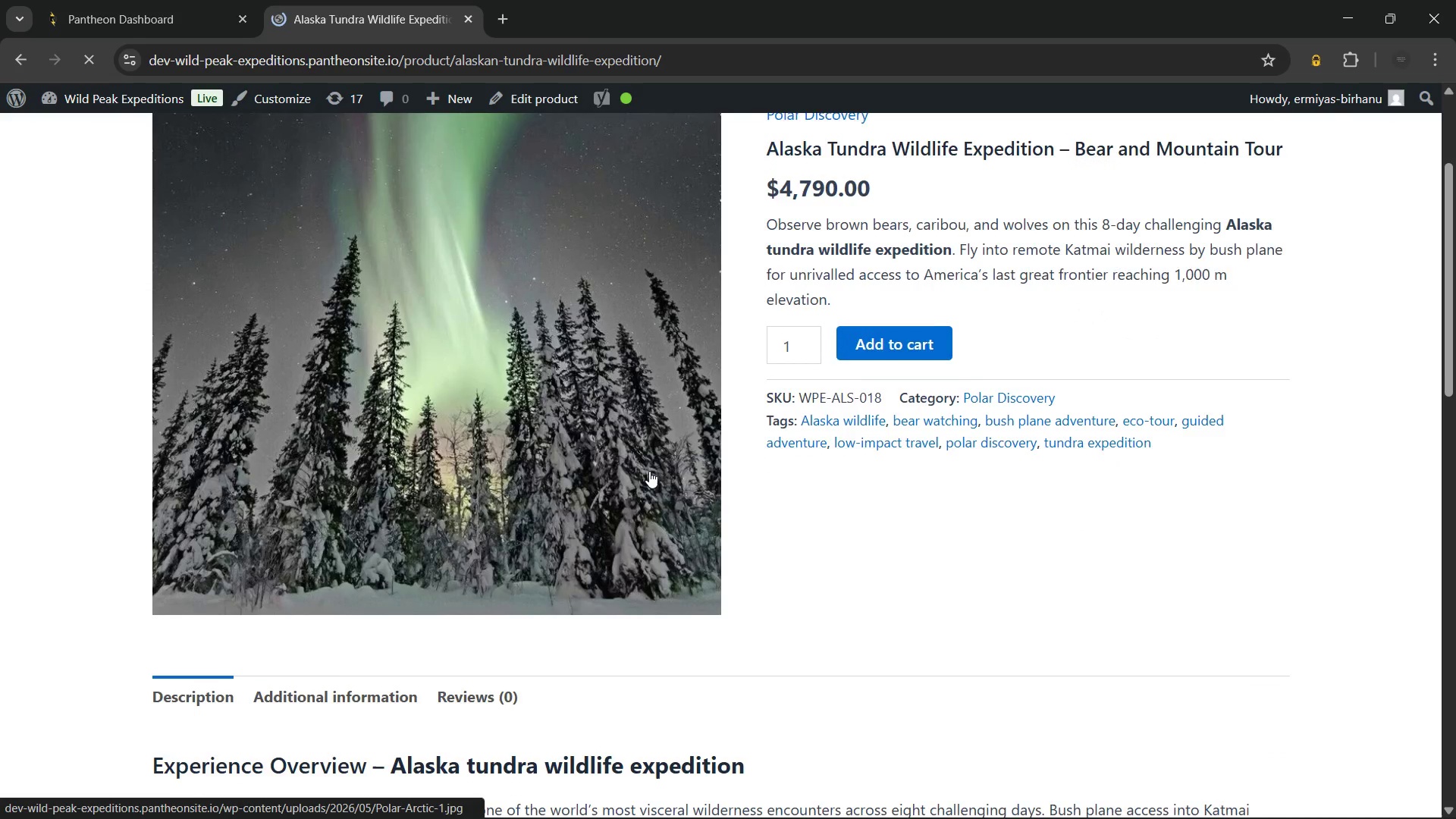 
wait(6.19)
 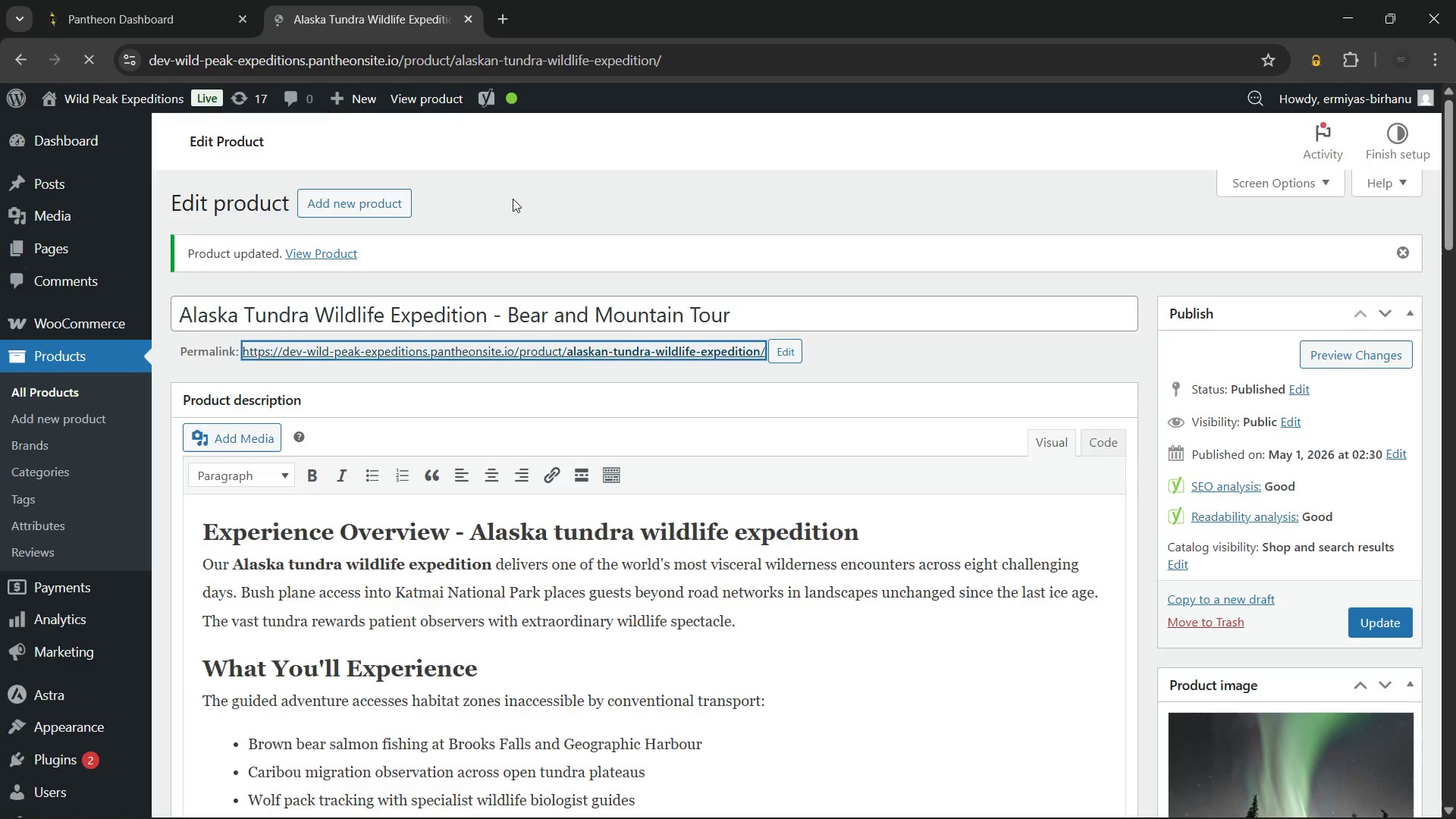 
left_click([395, 441])
 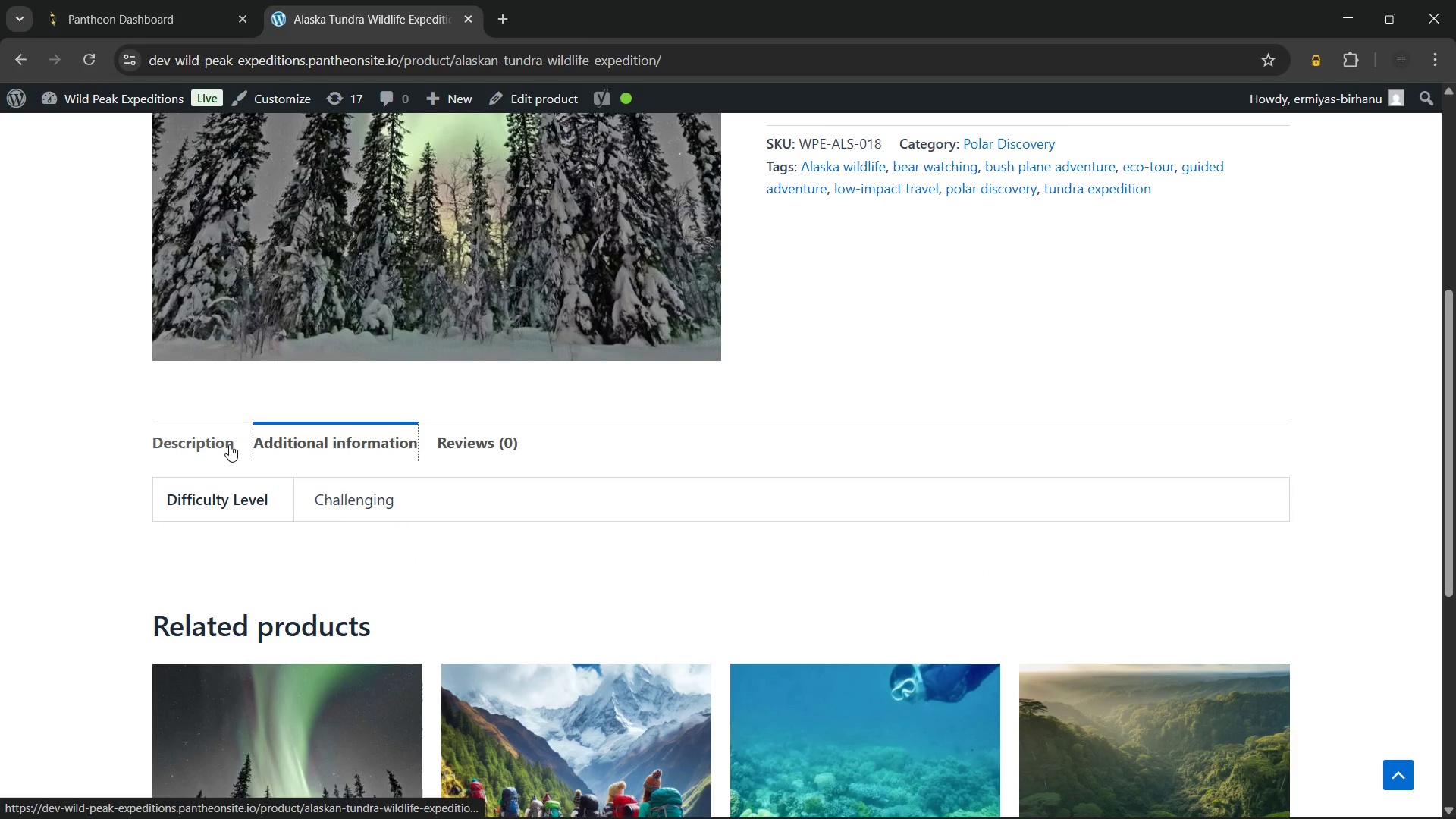 
left_click([229, 444])
 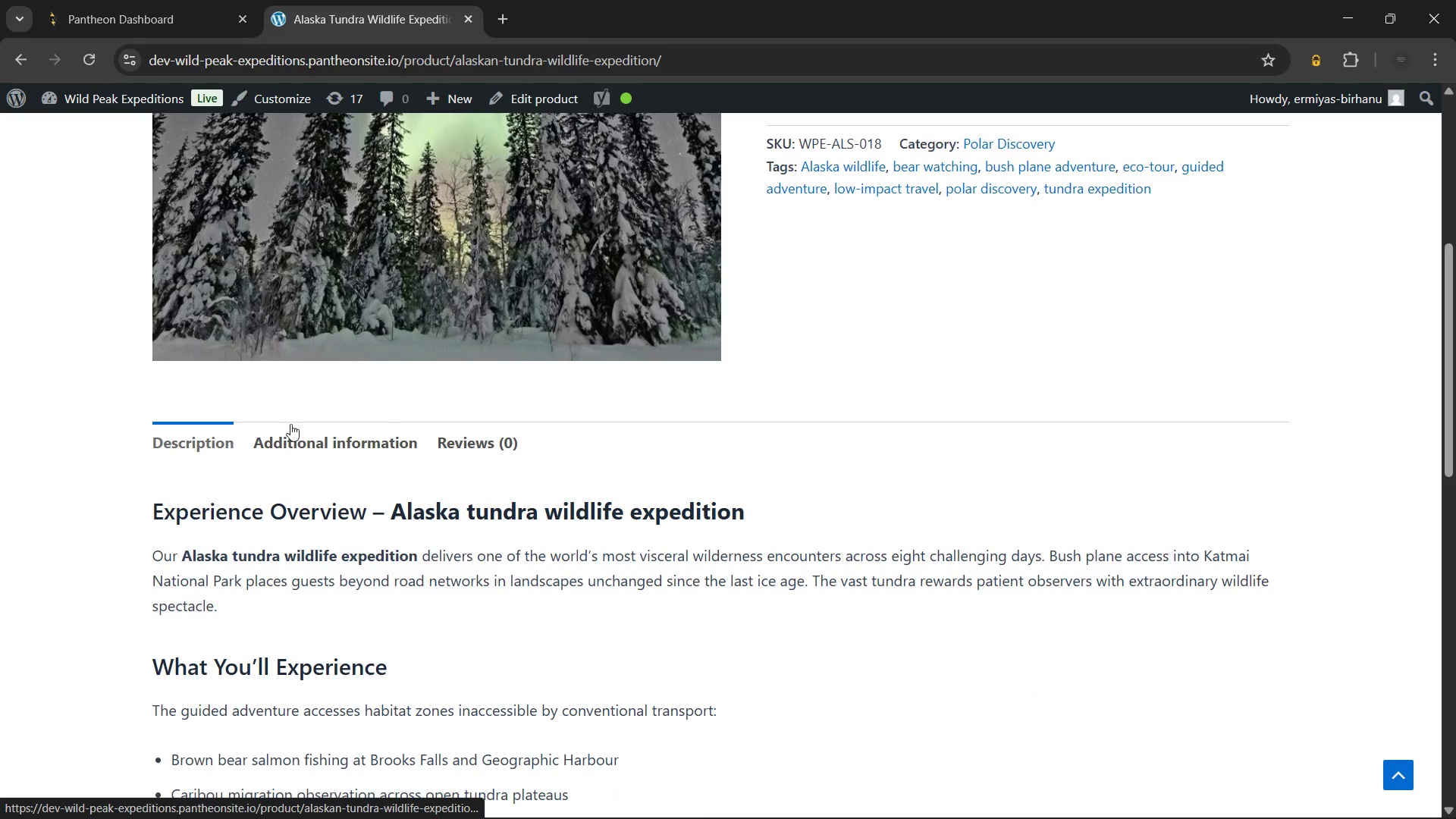 
mouse_move([610, 478])
 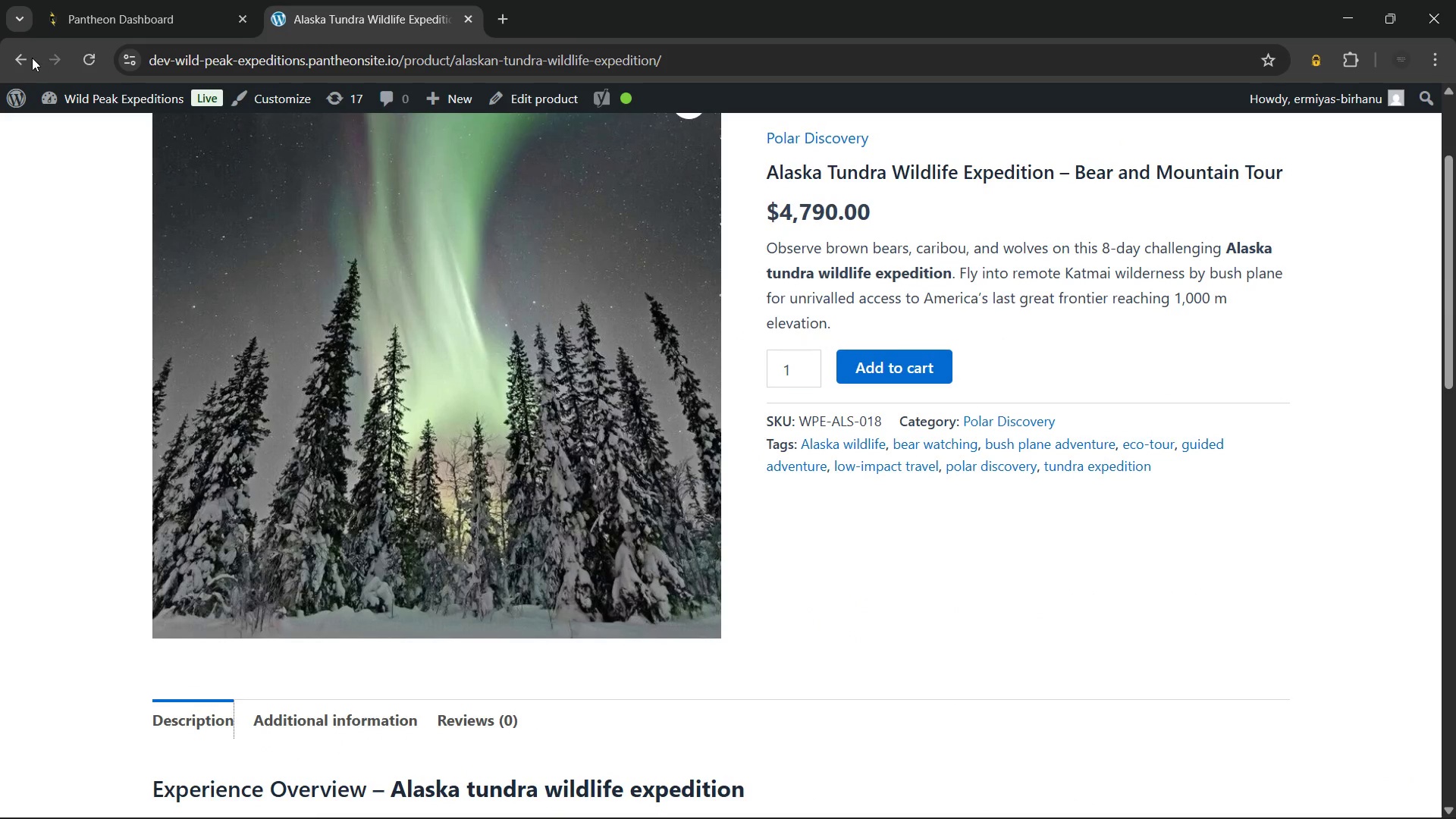 
left_click([28, 59])
 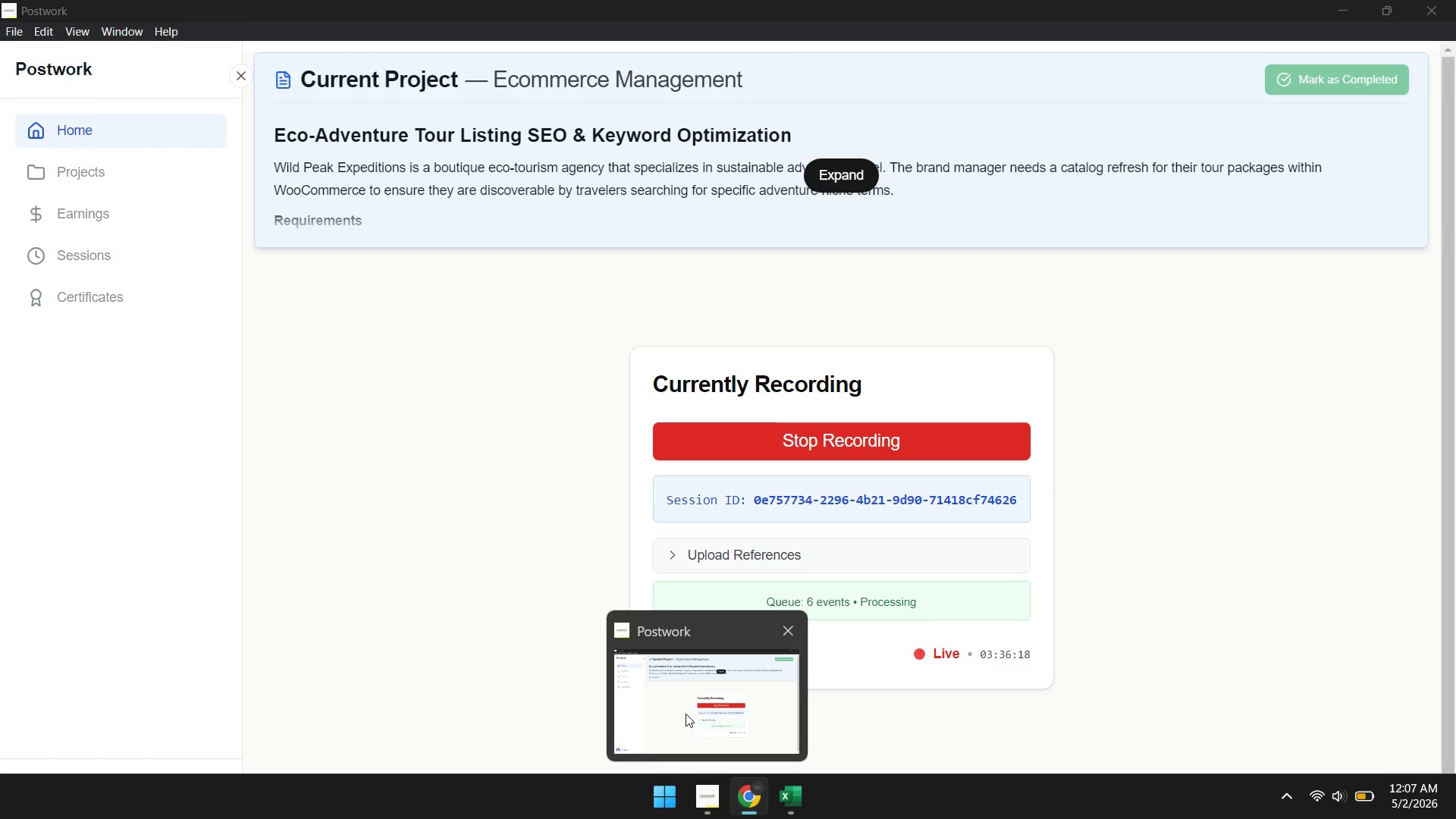 
wait(20.38)
 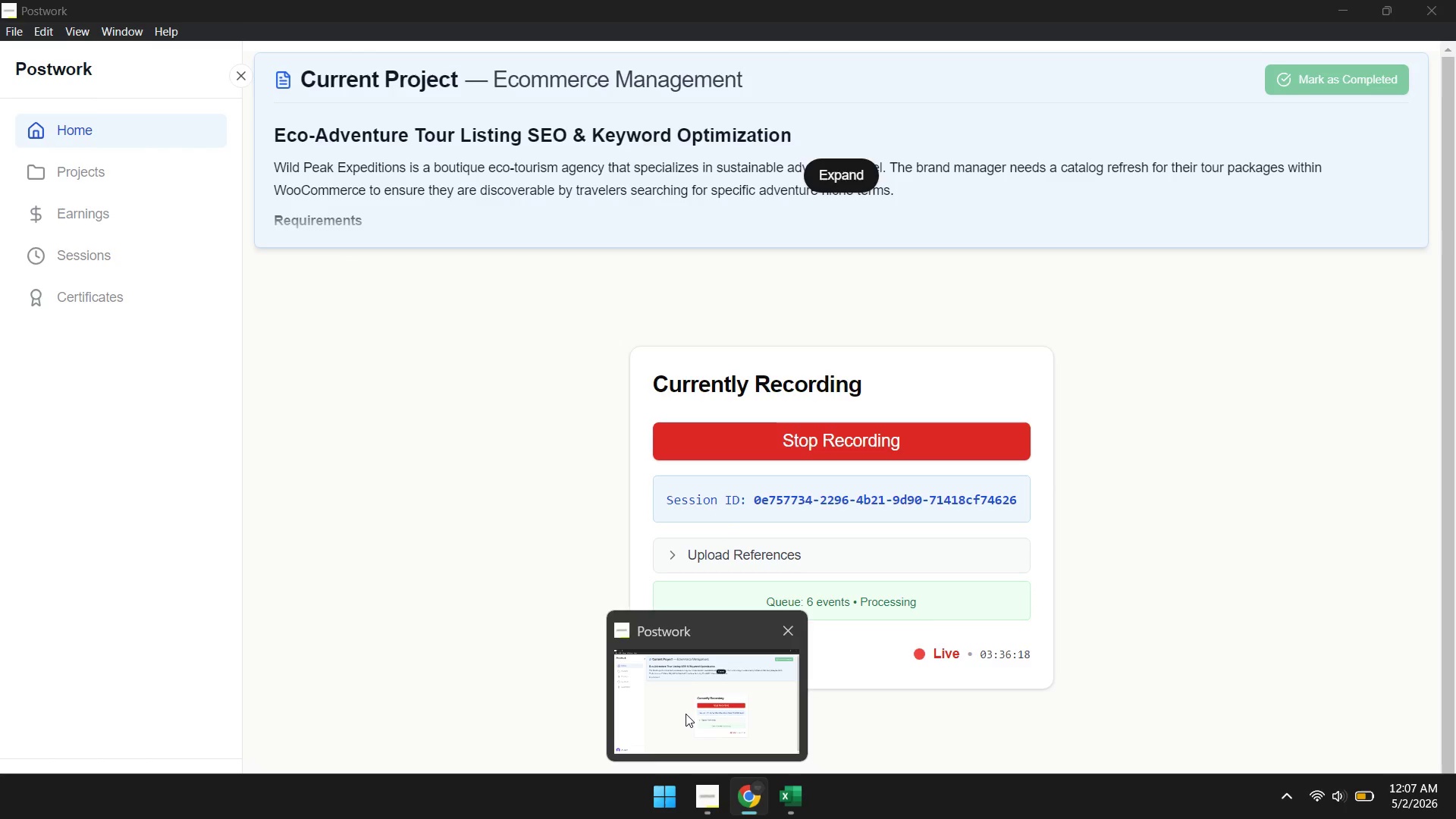 
left_click([58, 382])
 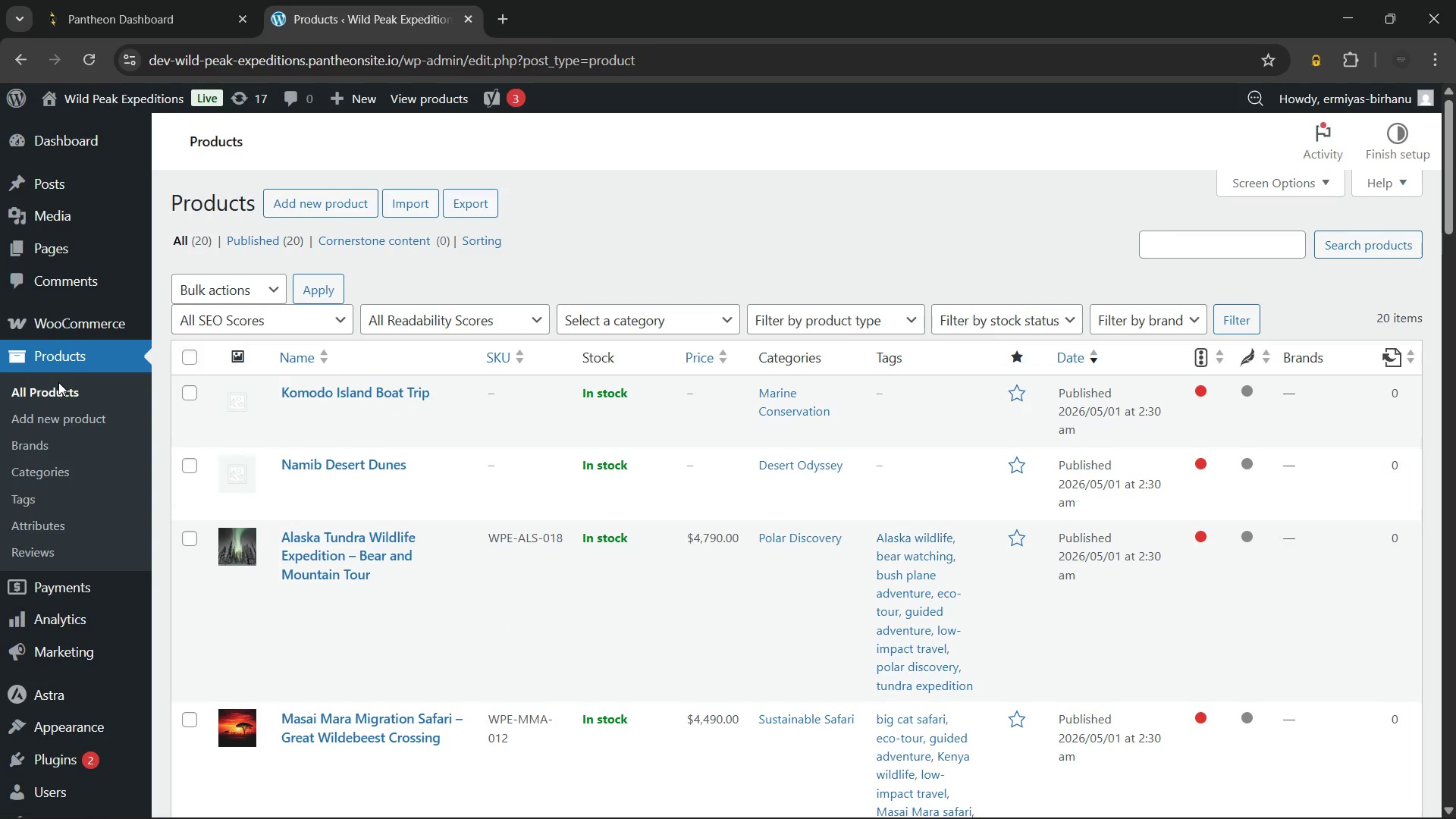 
wait(14.94)
 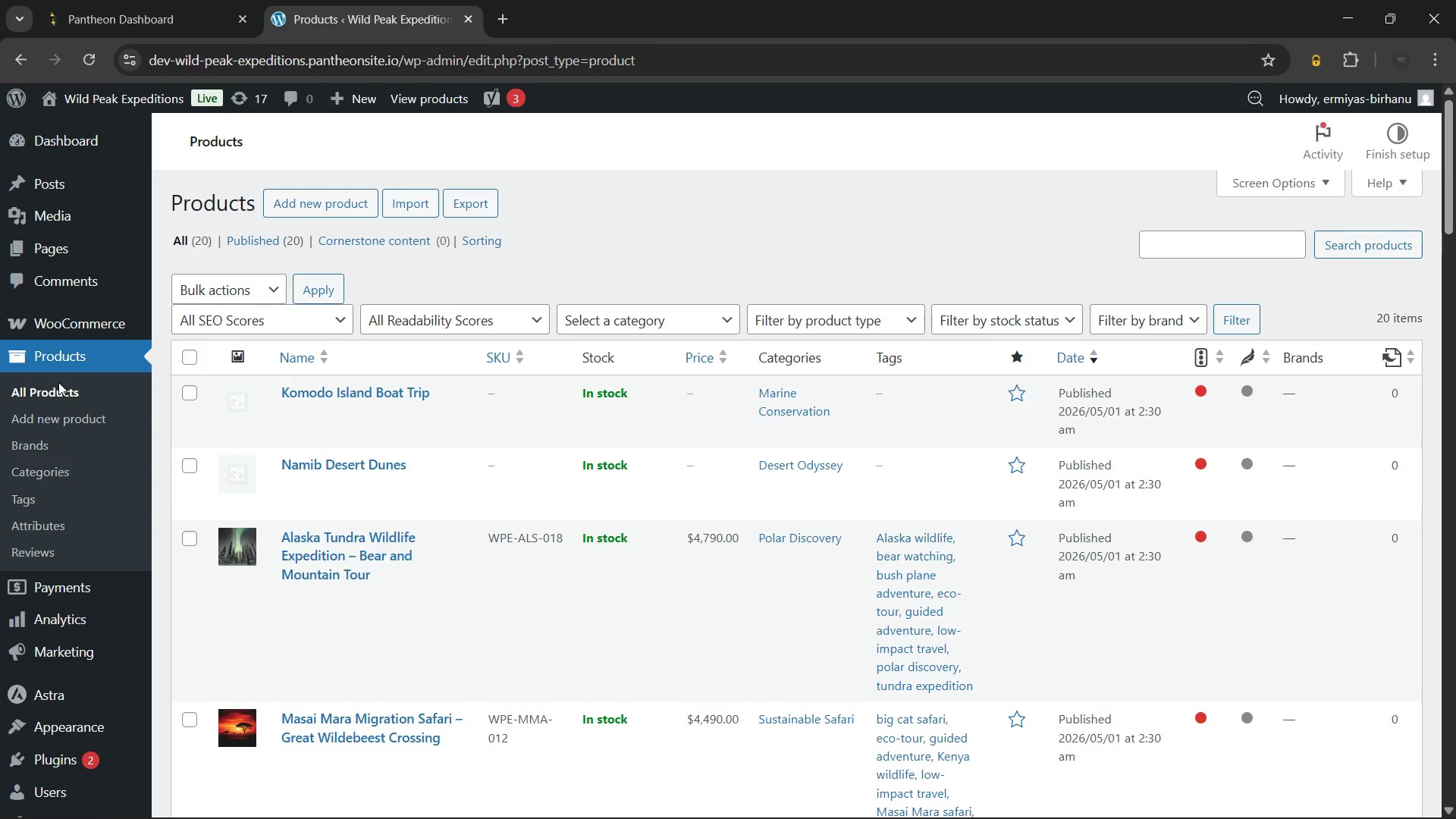 
left_click([372, 464])
 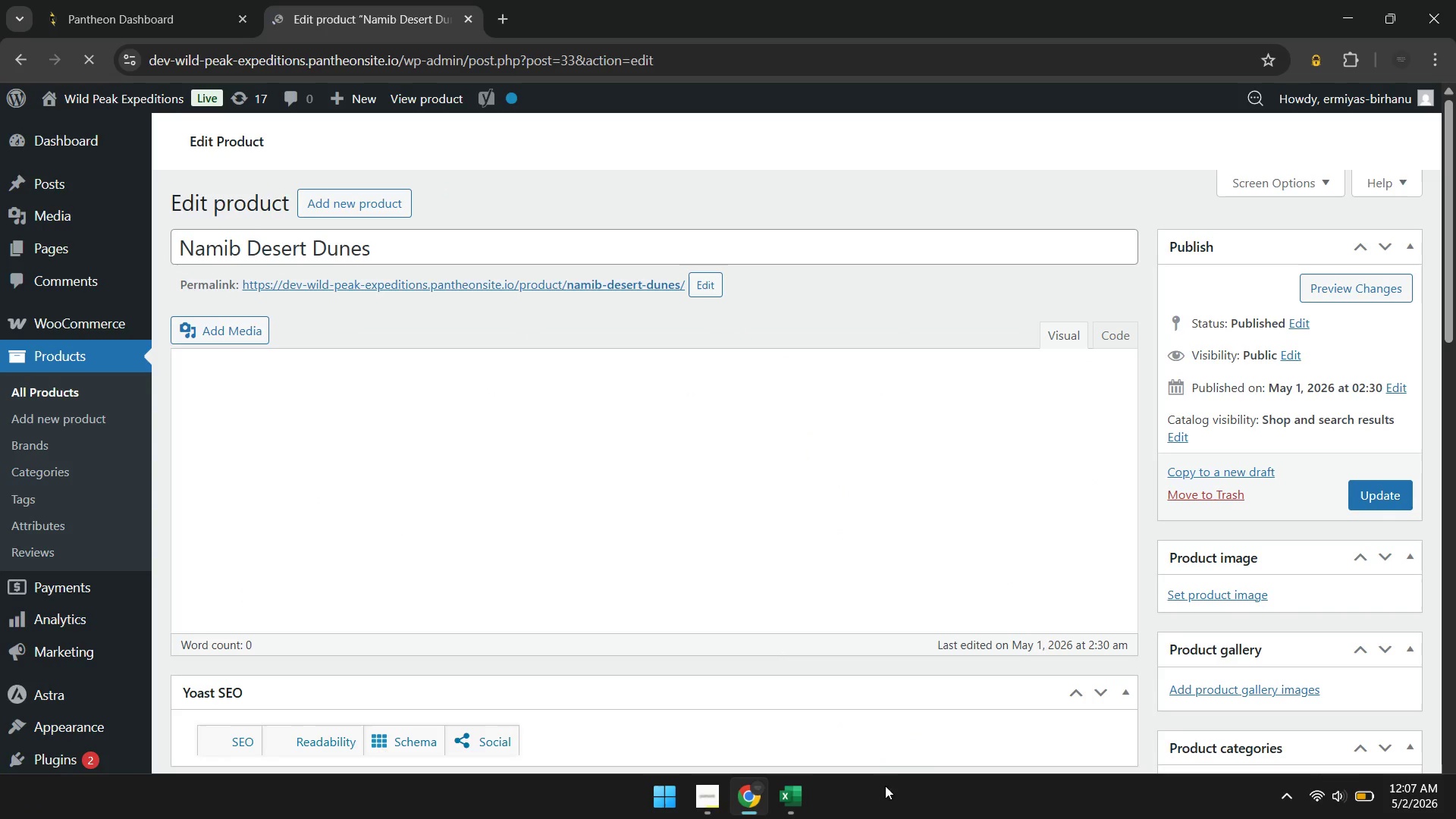 
wait(5.38)
 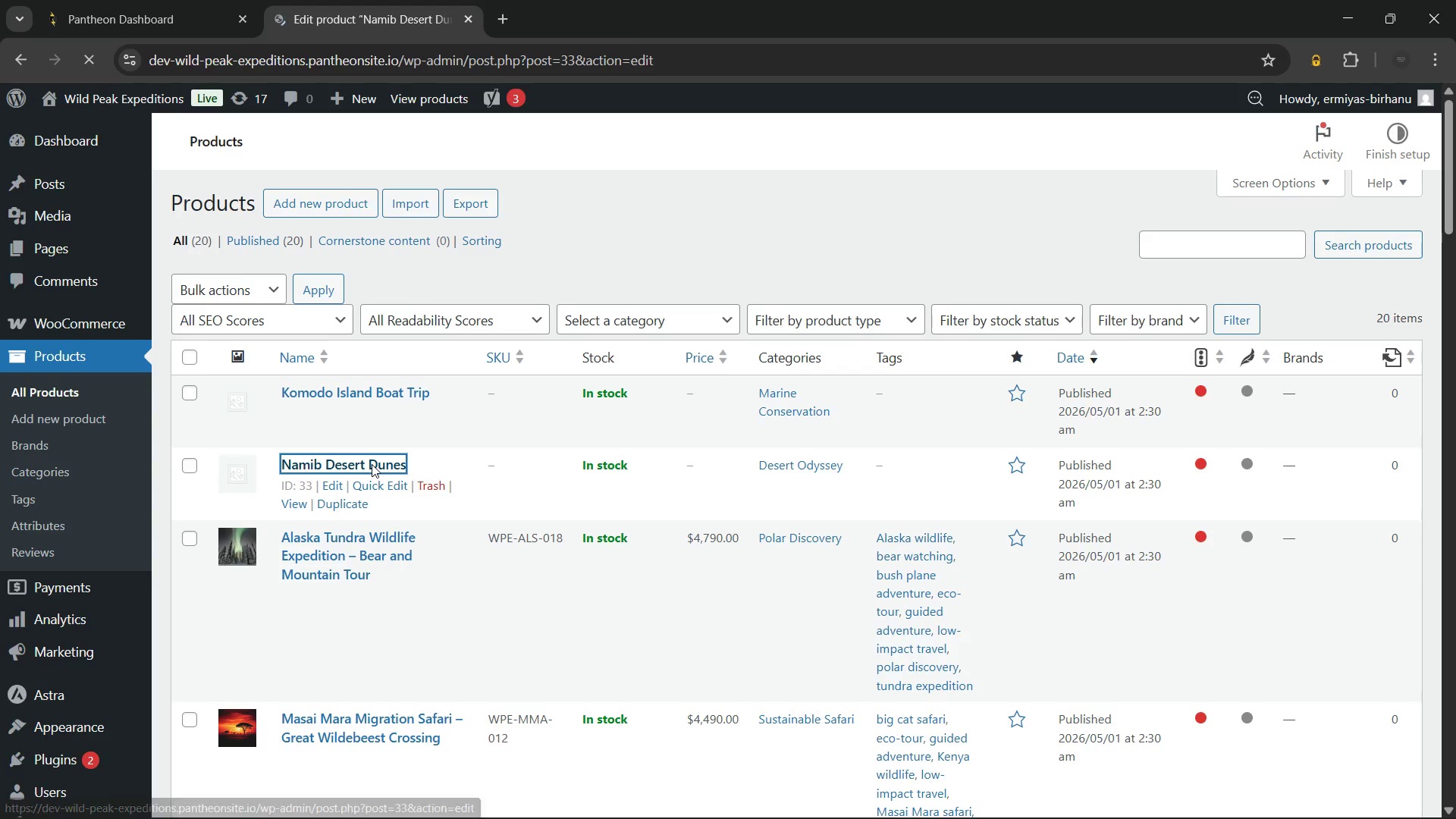 
left_click([861, 720])
 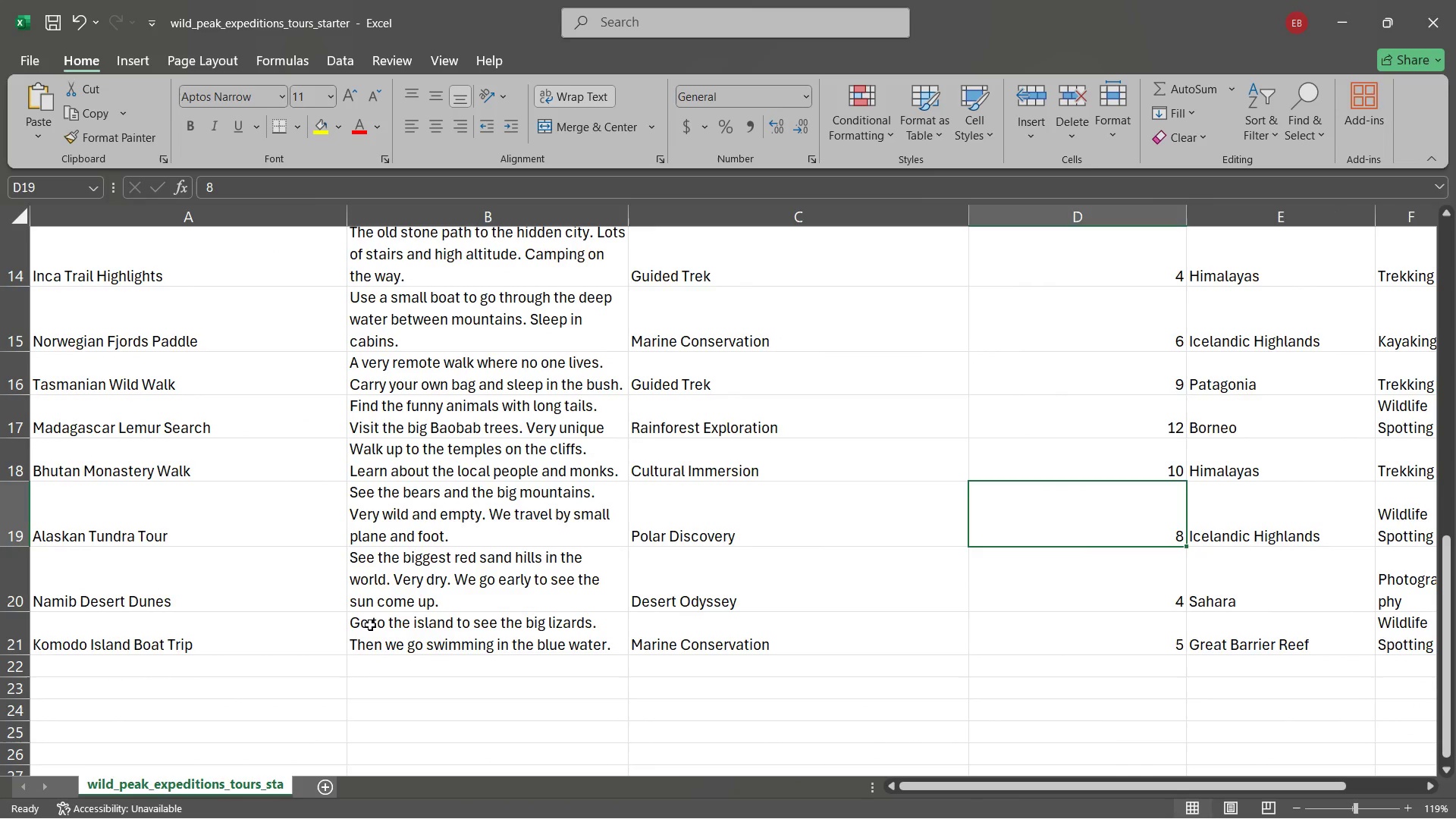 
left_click([428, 605])
 